 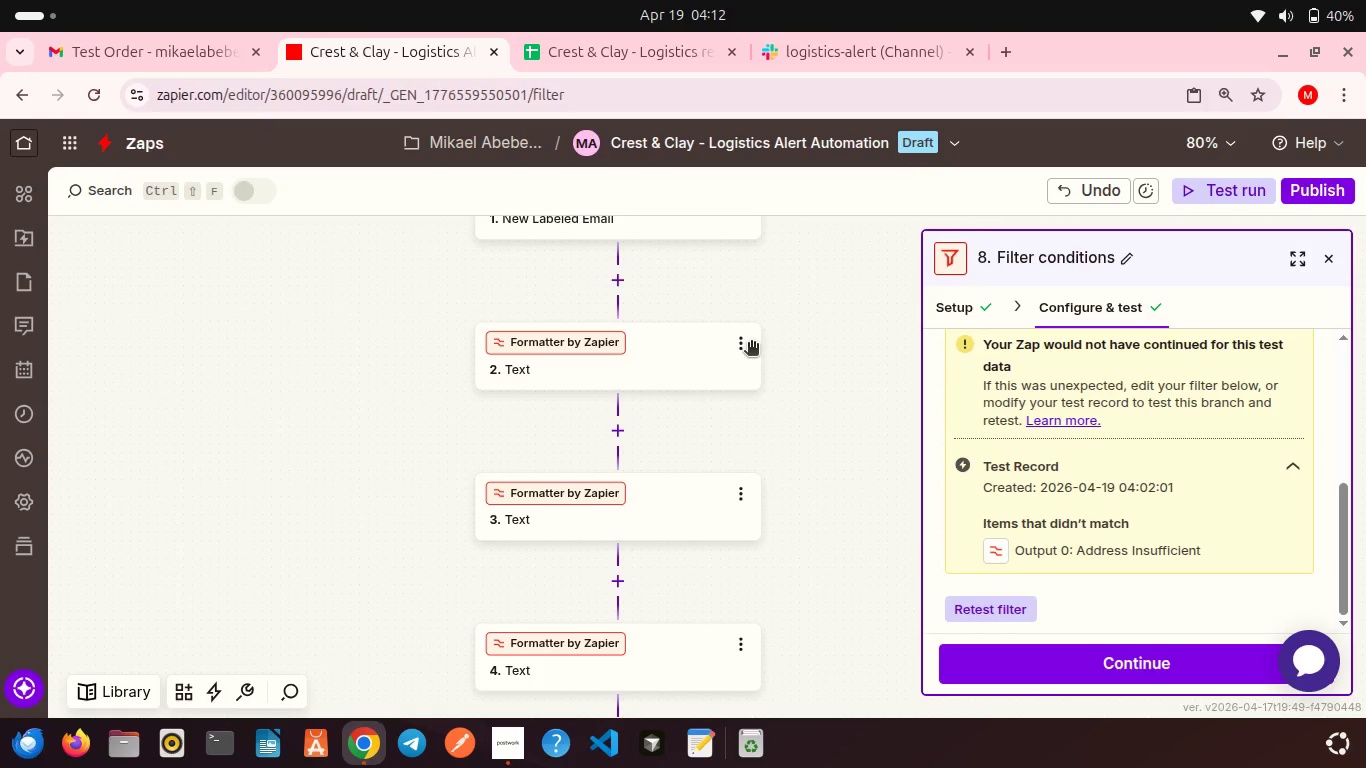 
scroll: coordinate [814, 431], scroll_direction: down, amount: 6.0
 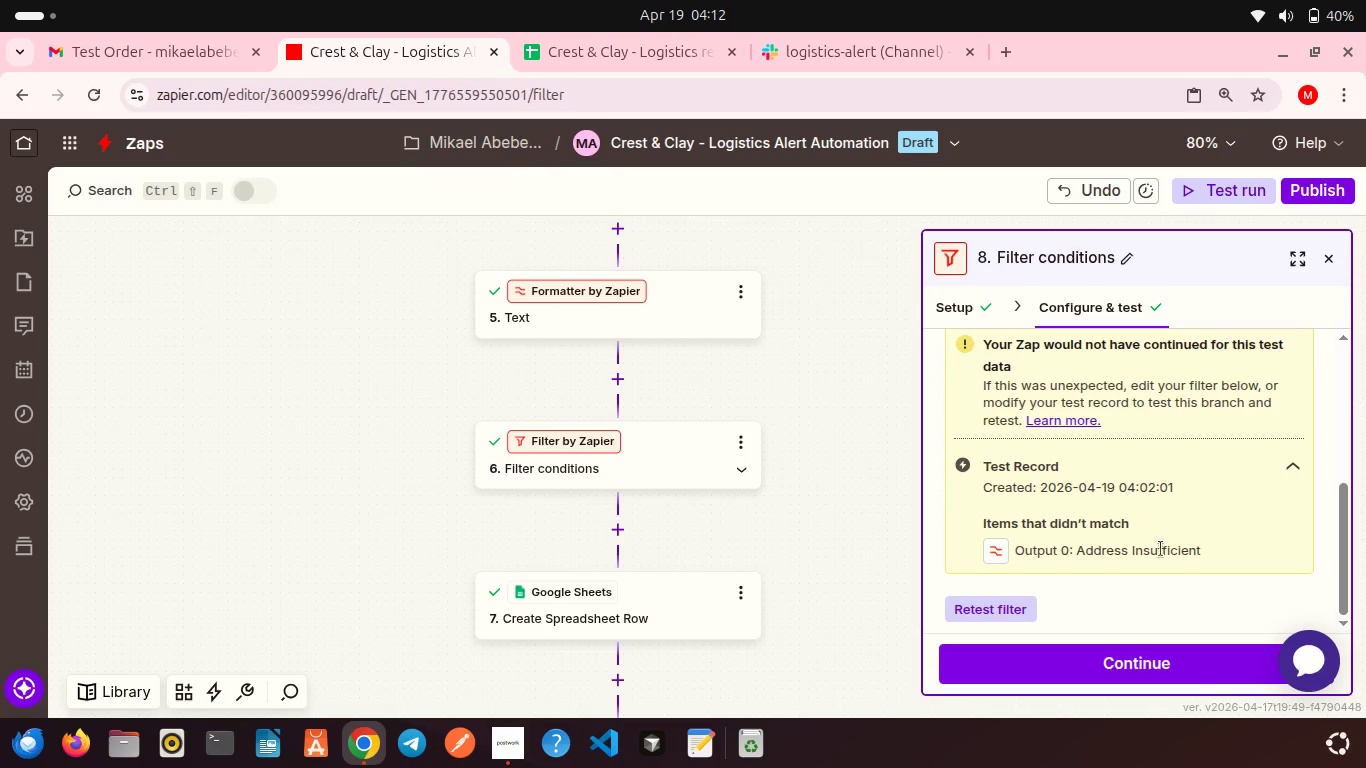 
left_click([1123, 658])
 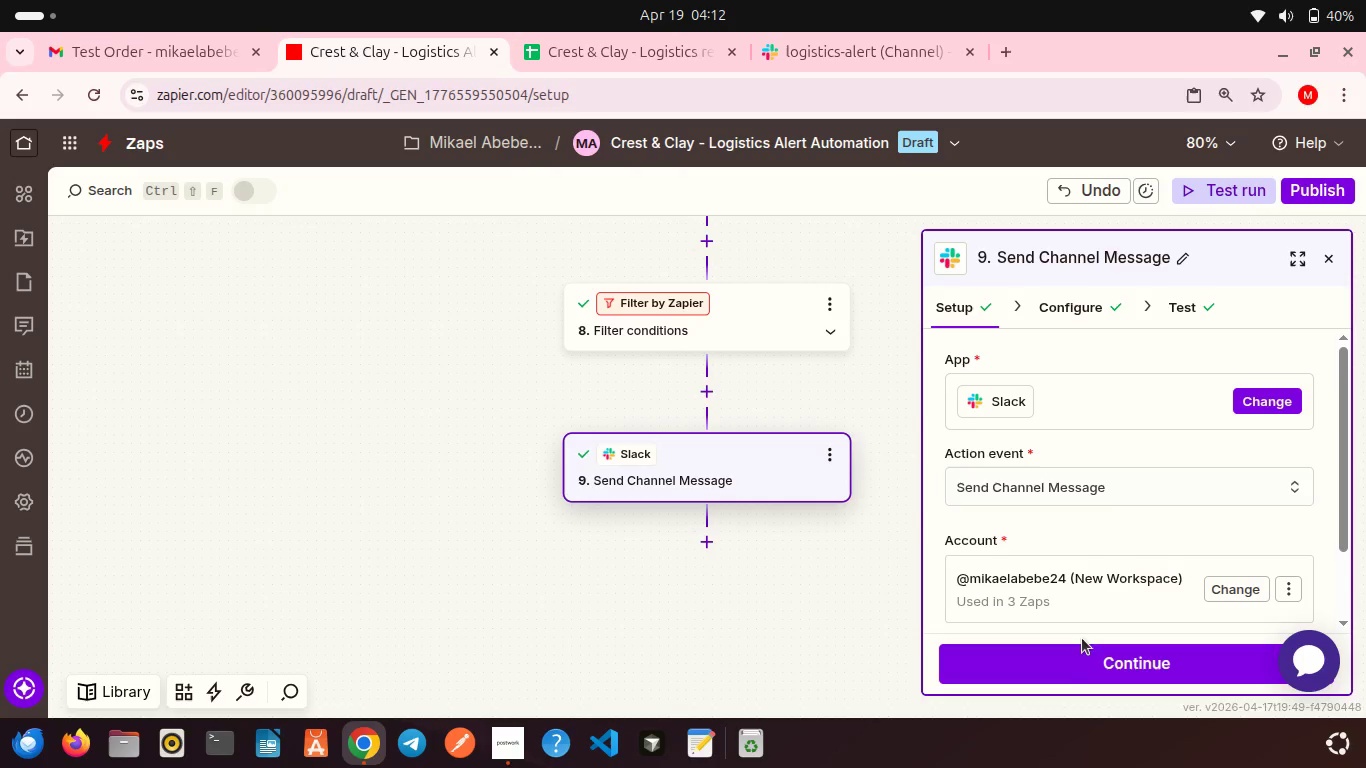 
left_click([1083, 667])
 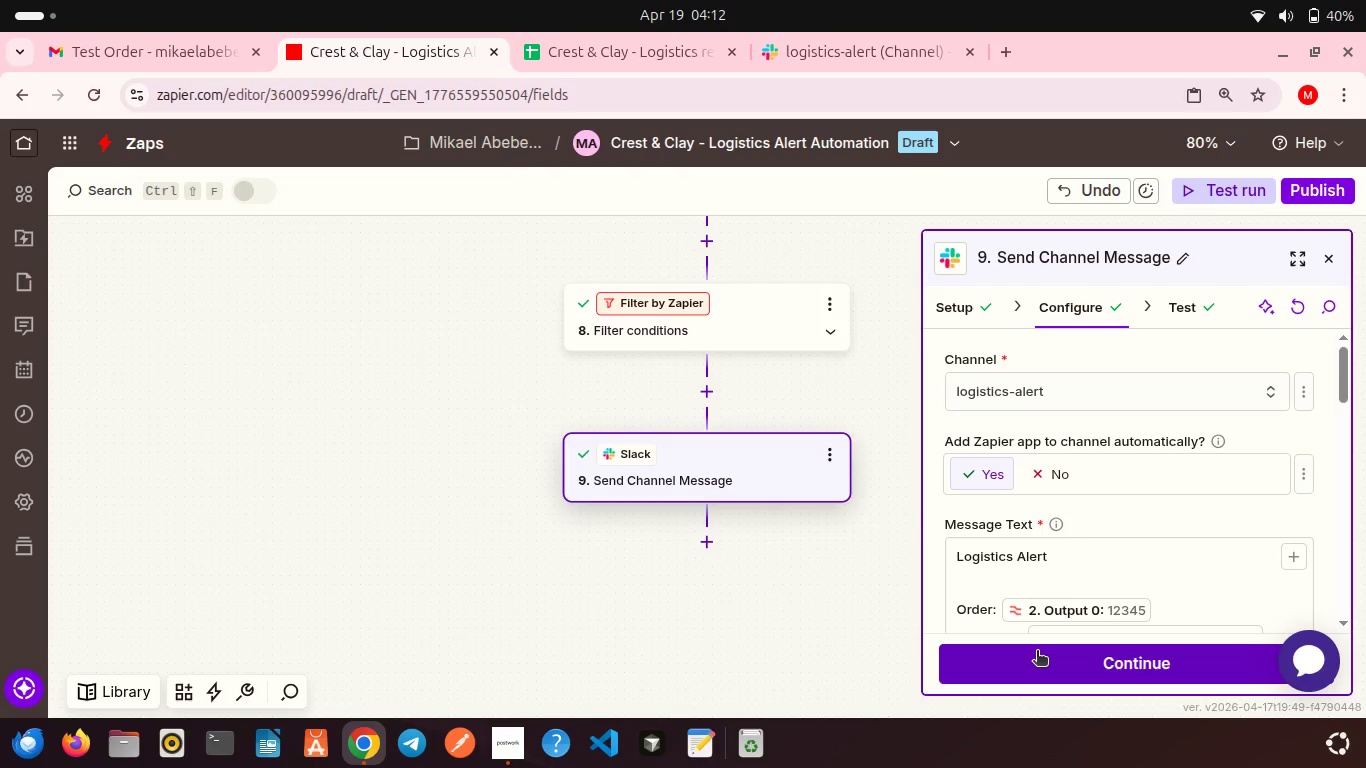 
left_click([1037, 652])
 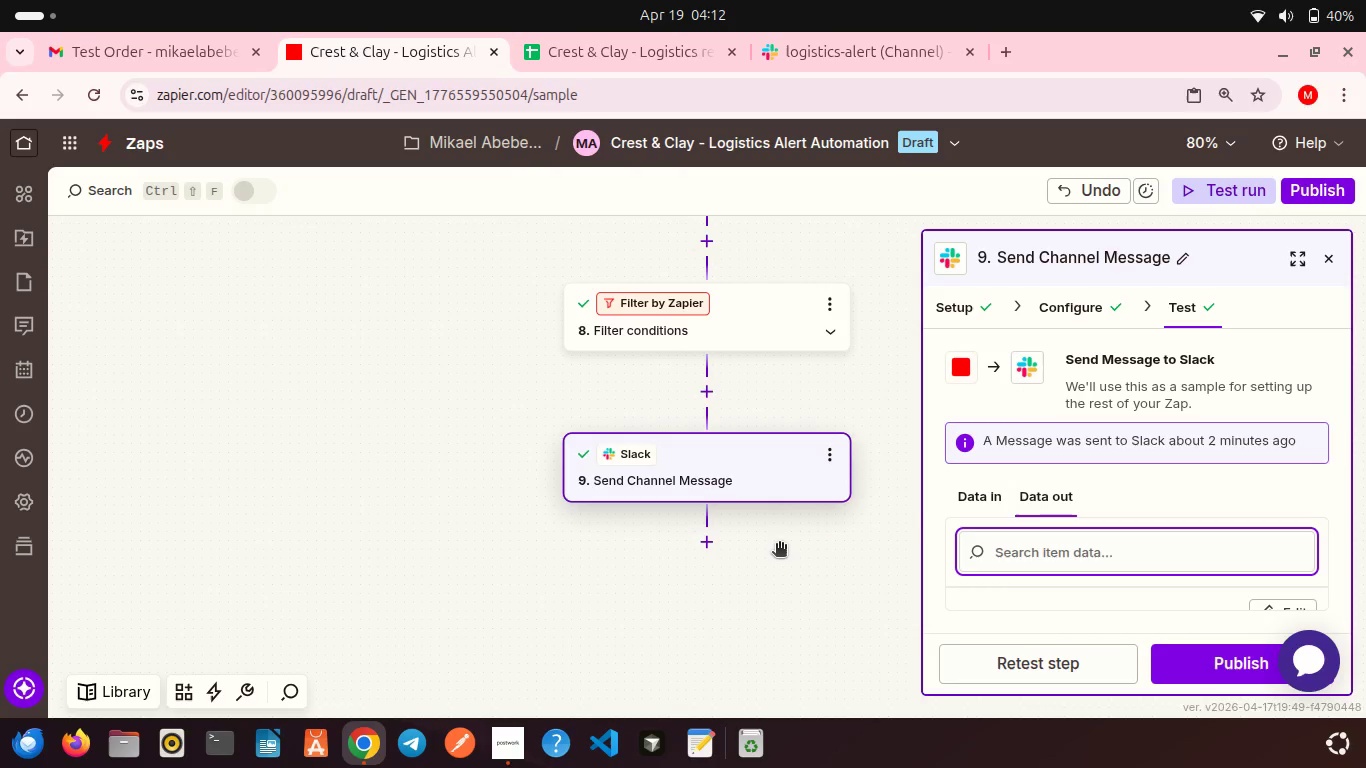 
scroll: coordinate [746, 571], scroll_direction: up, amount: 2.0
 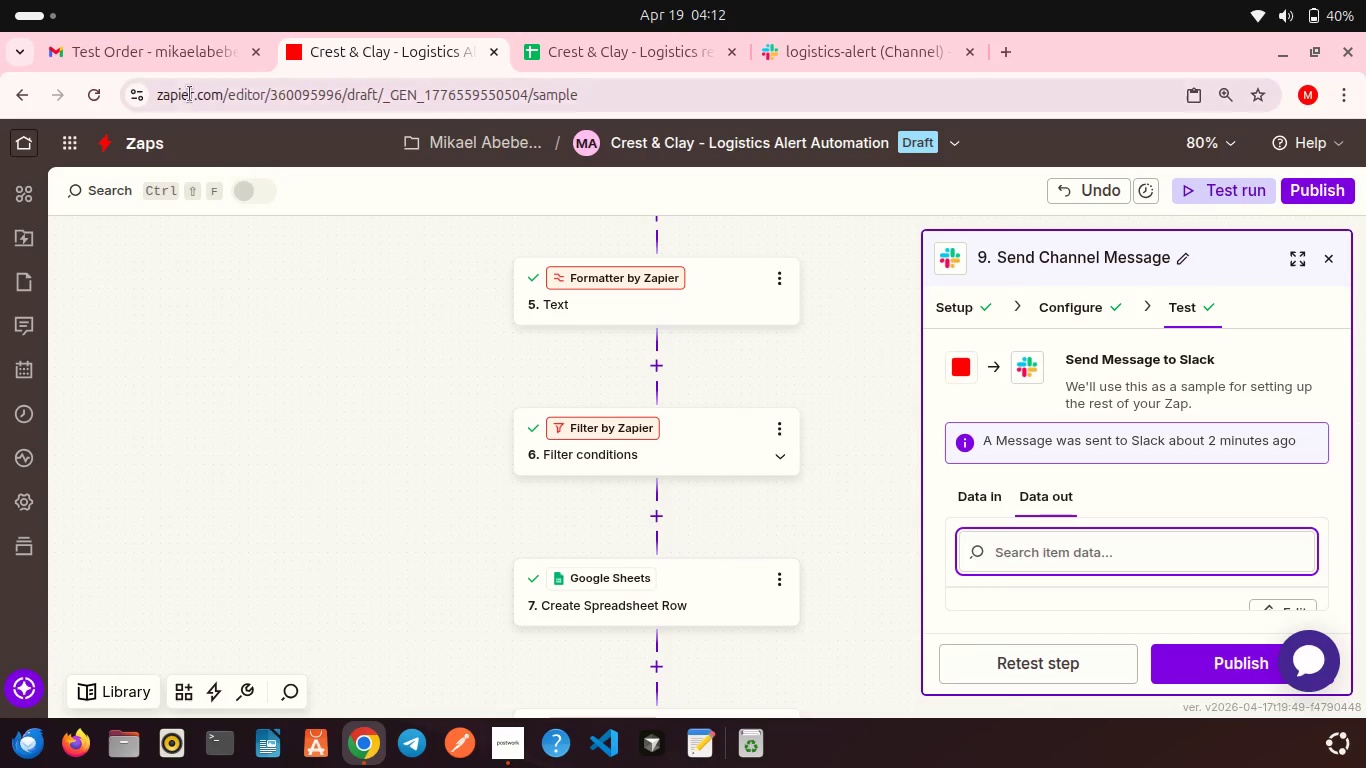 
left_click([165, 59])
 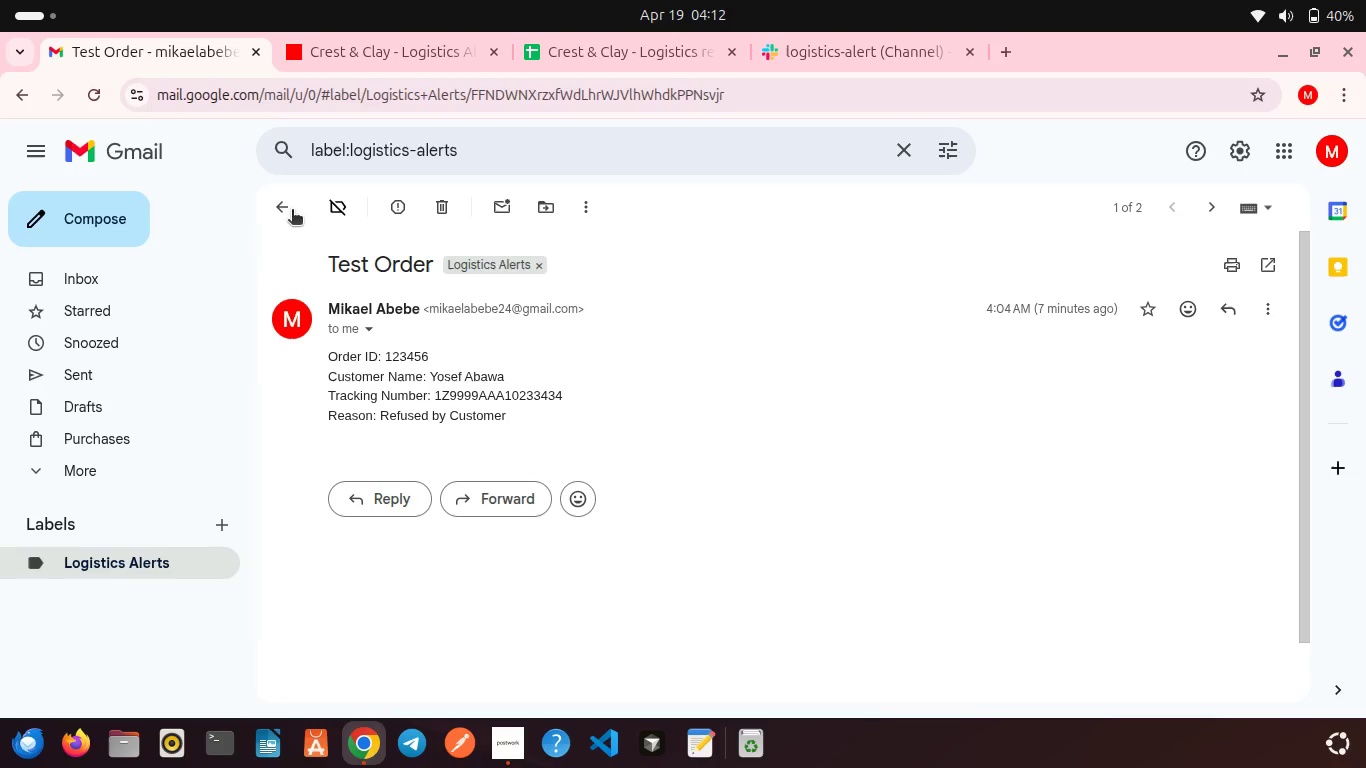 
left_click([286, 212])
 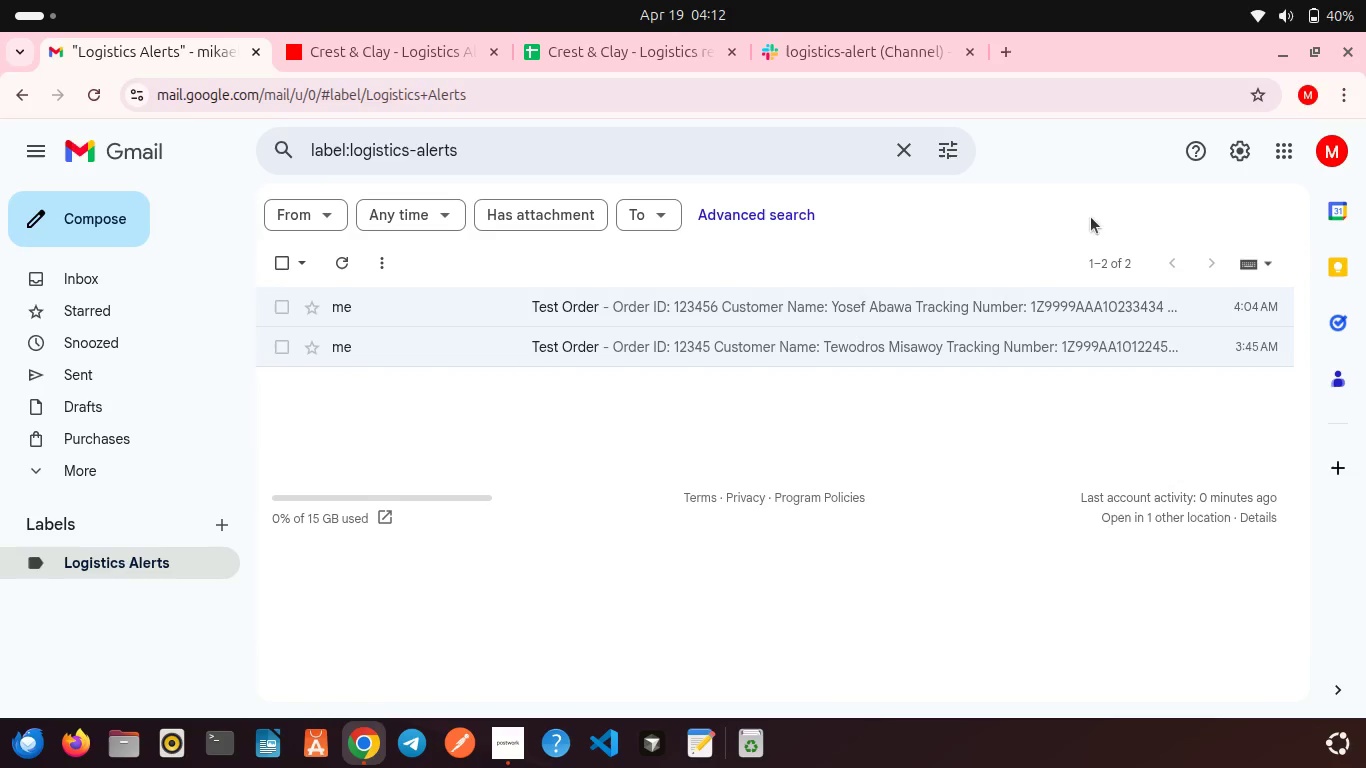 
mouse_move([1218, 162])
 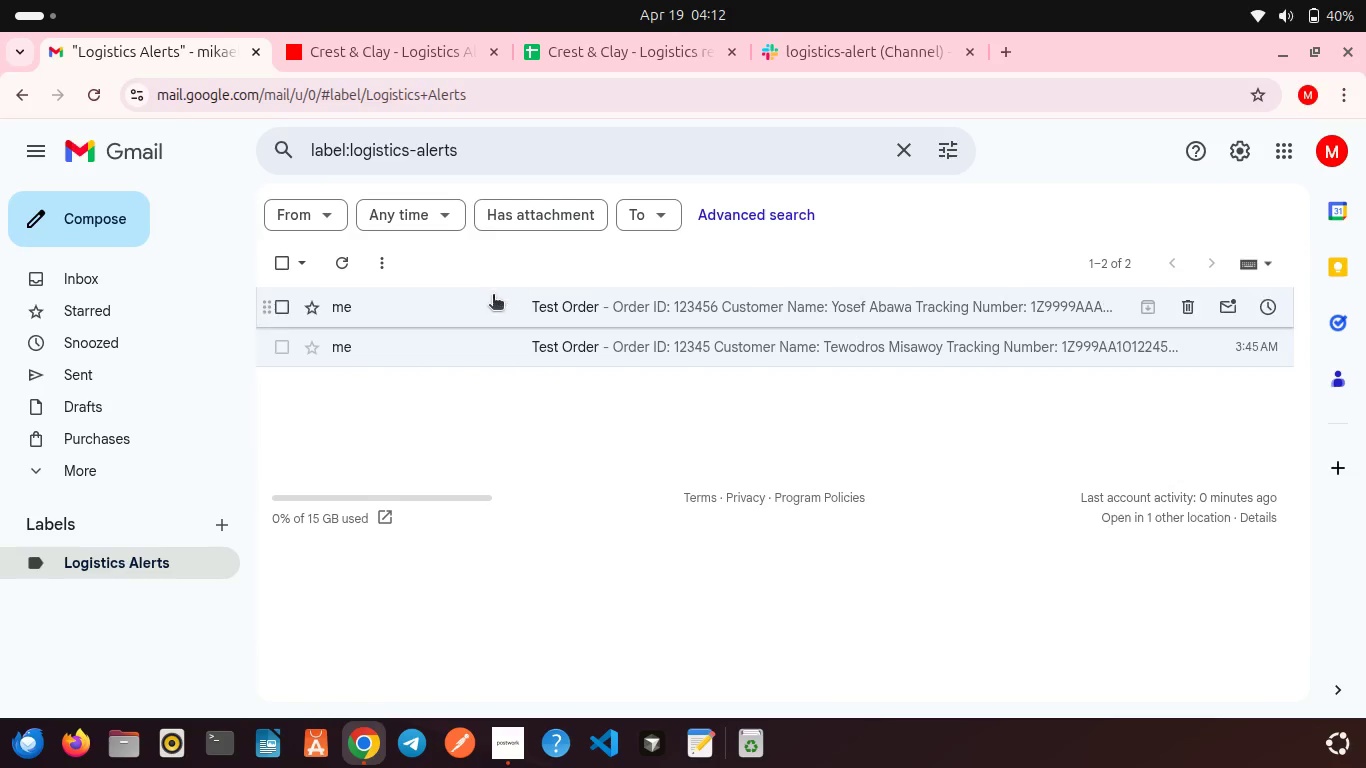 
left_click([493, 296])
 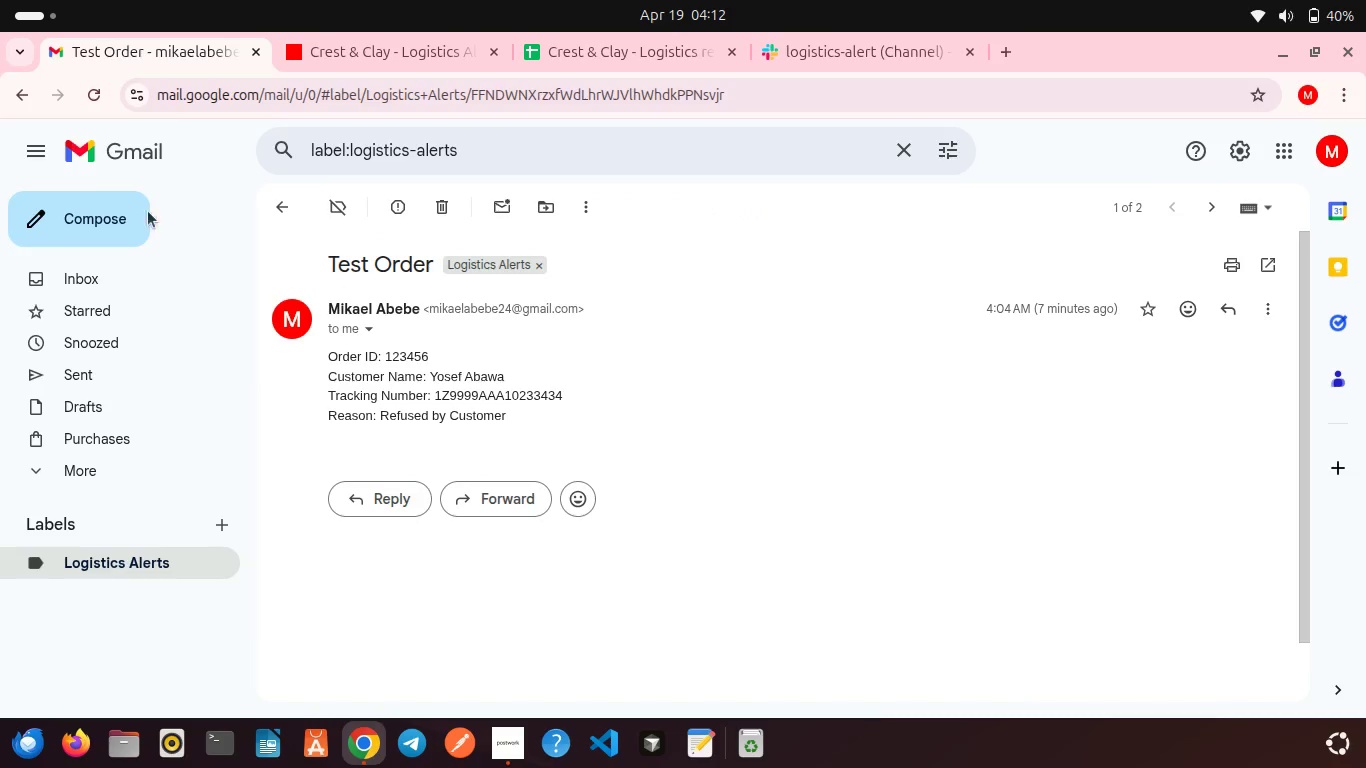 
left_click([106, 200])
 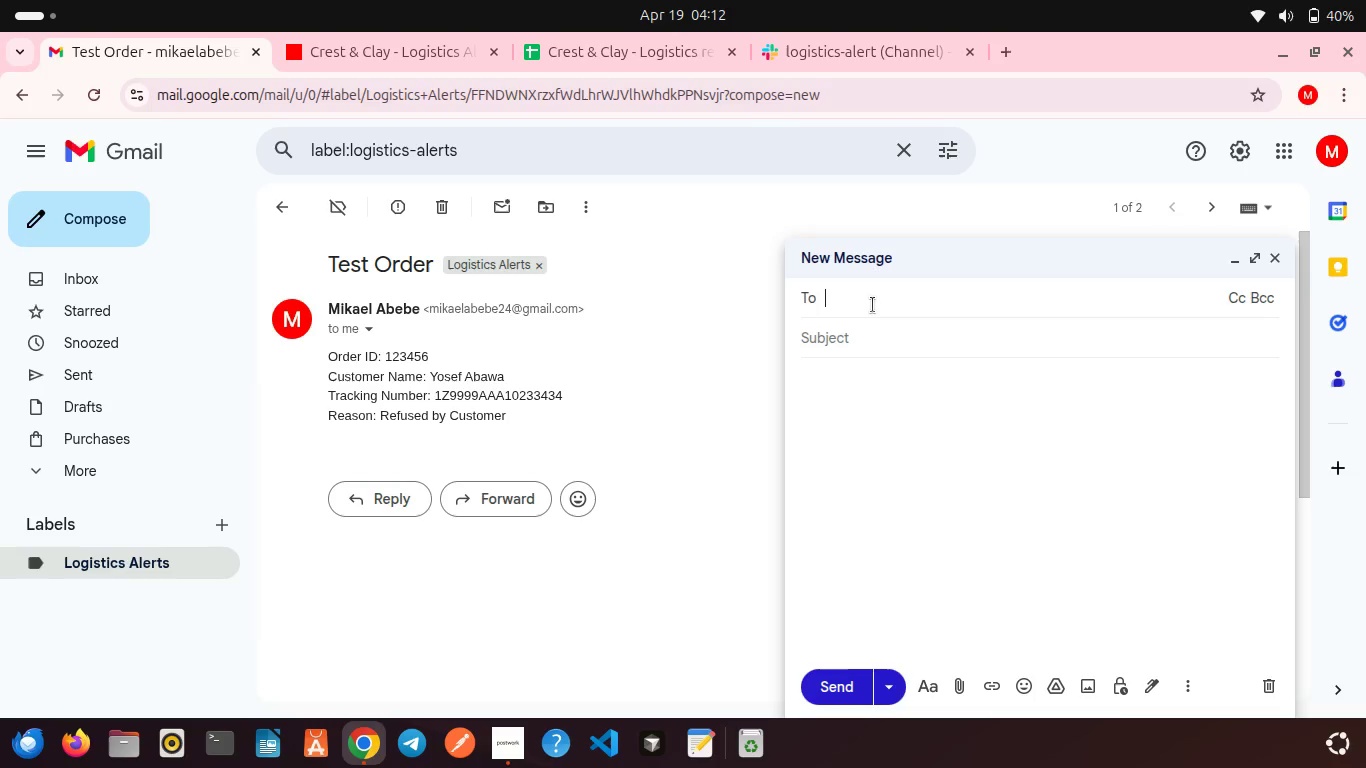 
type(mik)
 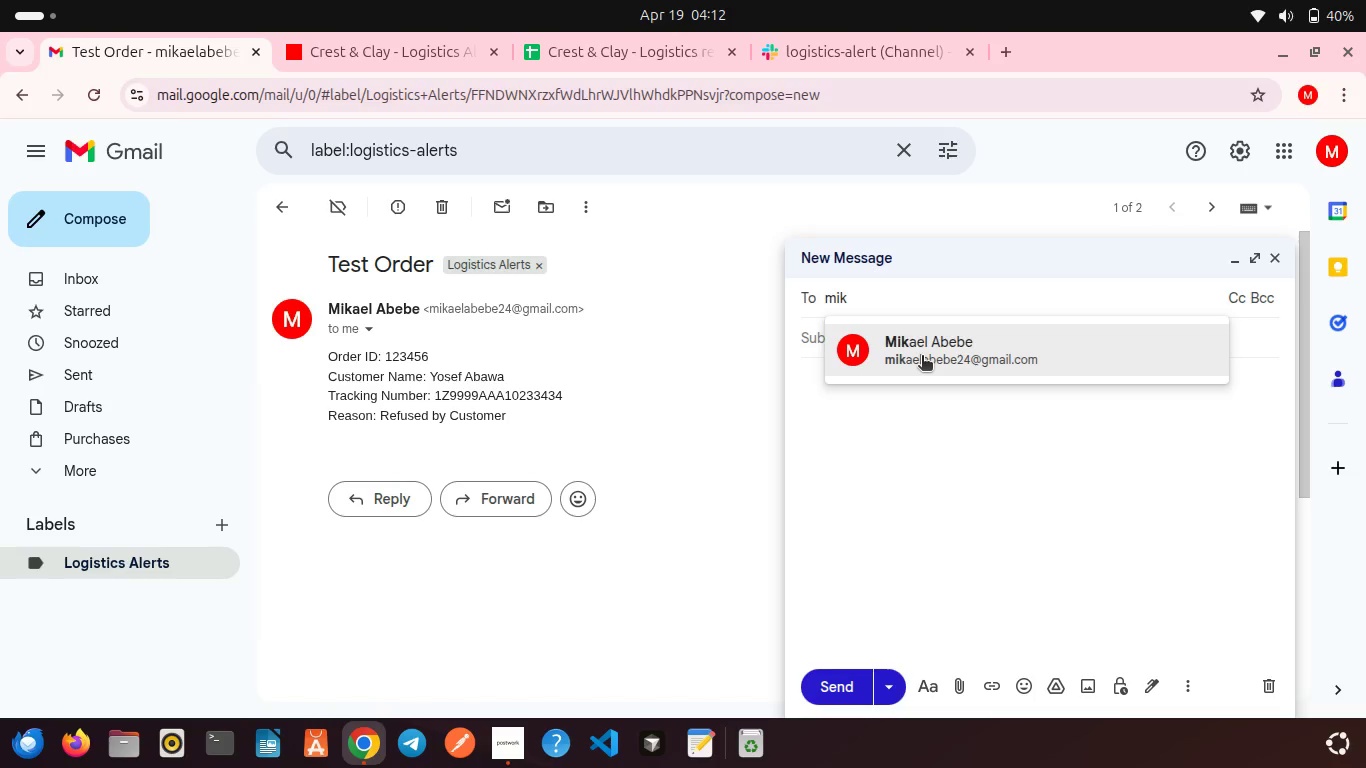 
left_click([922, 357])
 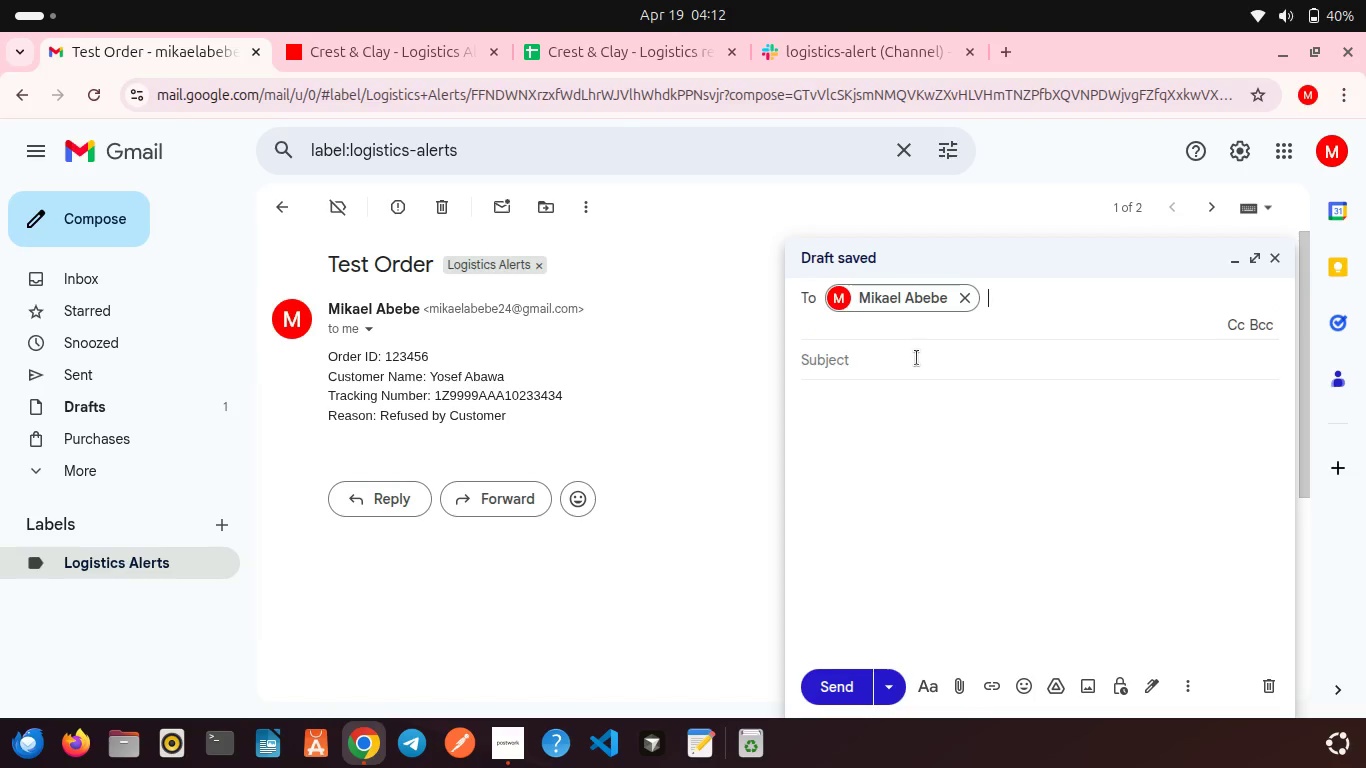 
left_click([917, 358])
 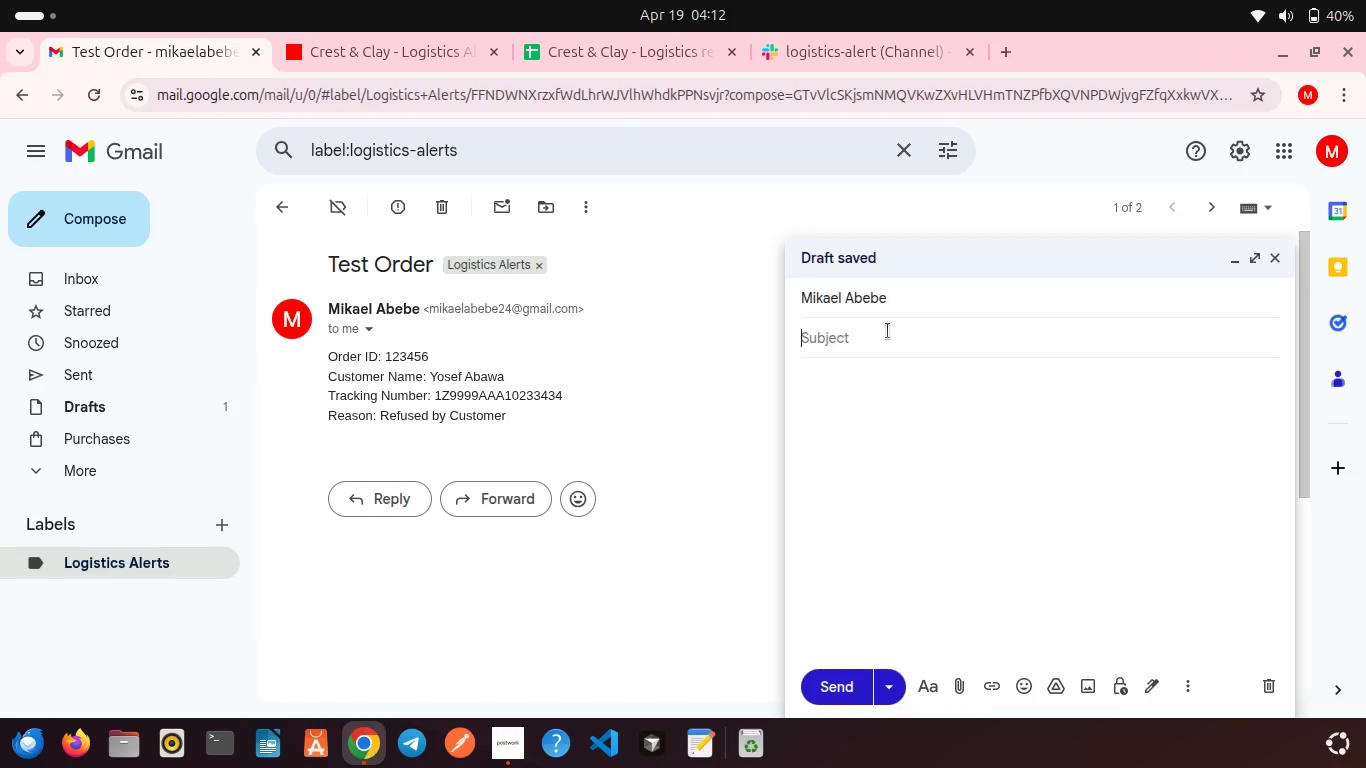 
type(Test Order)
 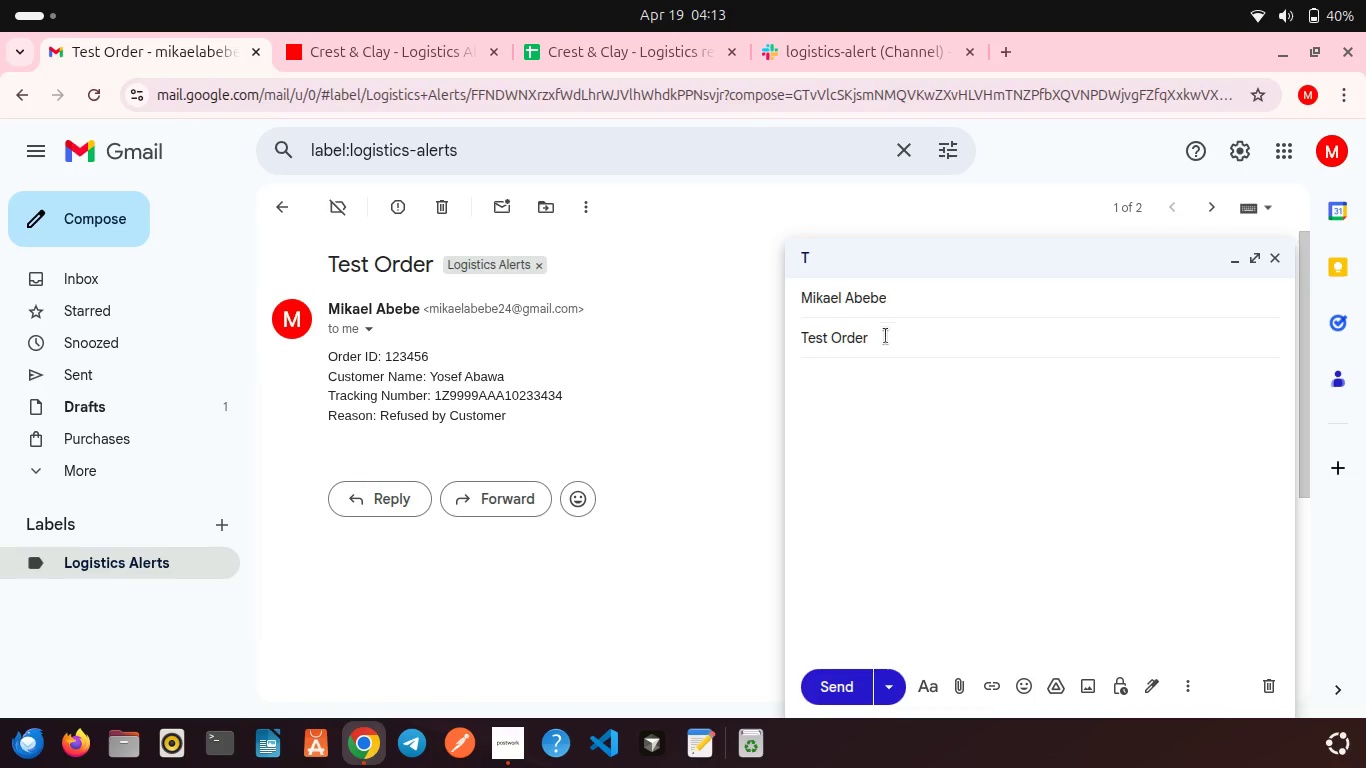 
left_click([877, 378])
 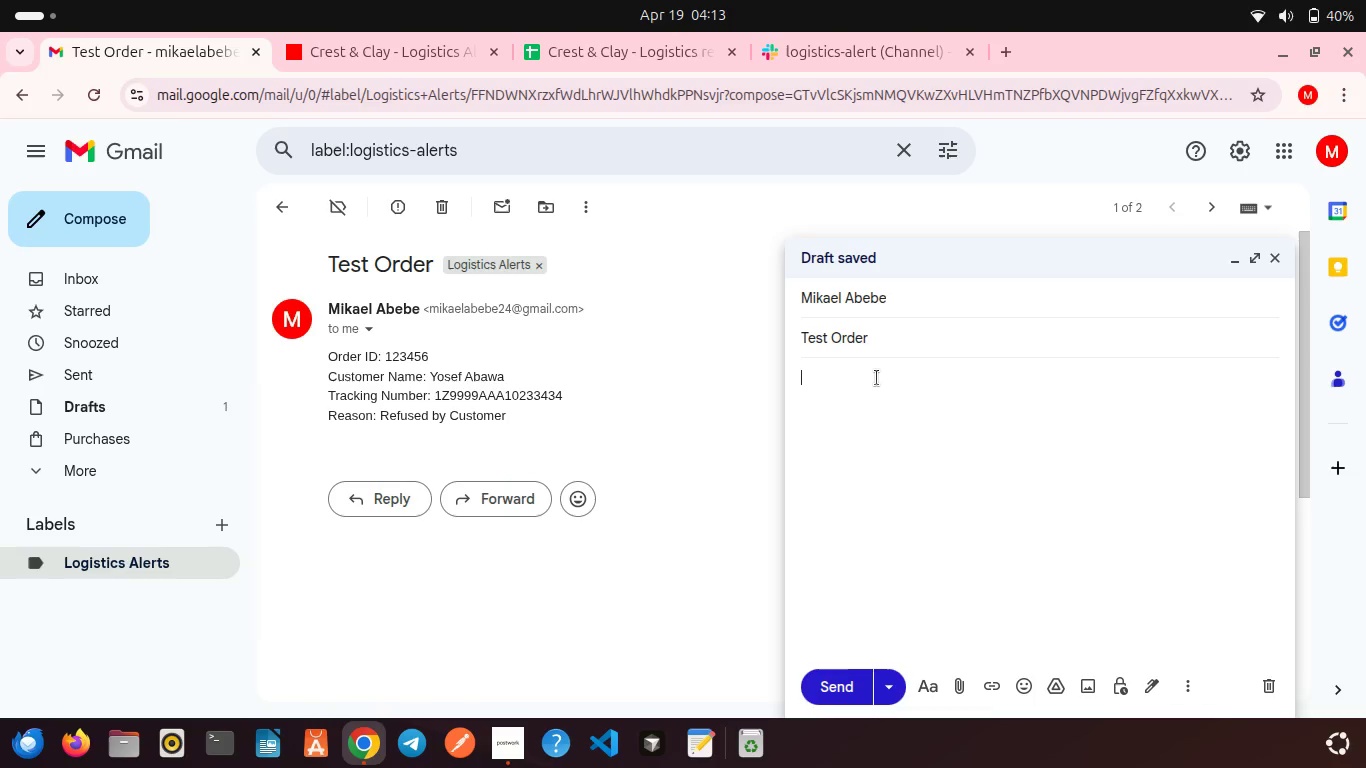 
type(Order Id:)
key(Backspace)
key(Backspace)
type(D: )
 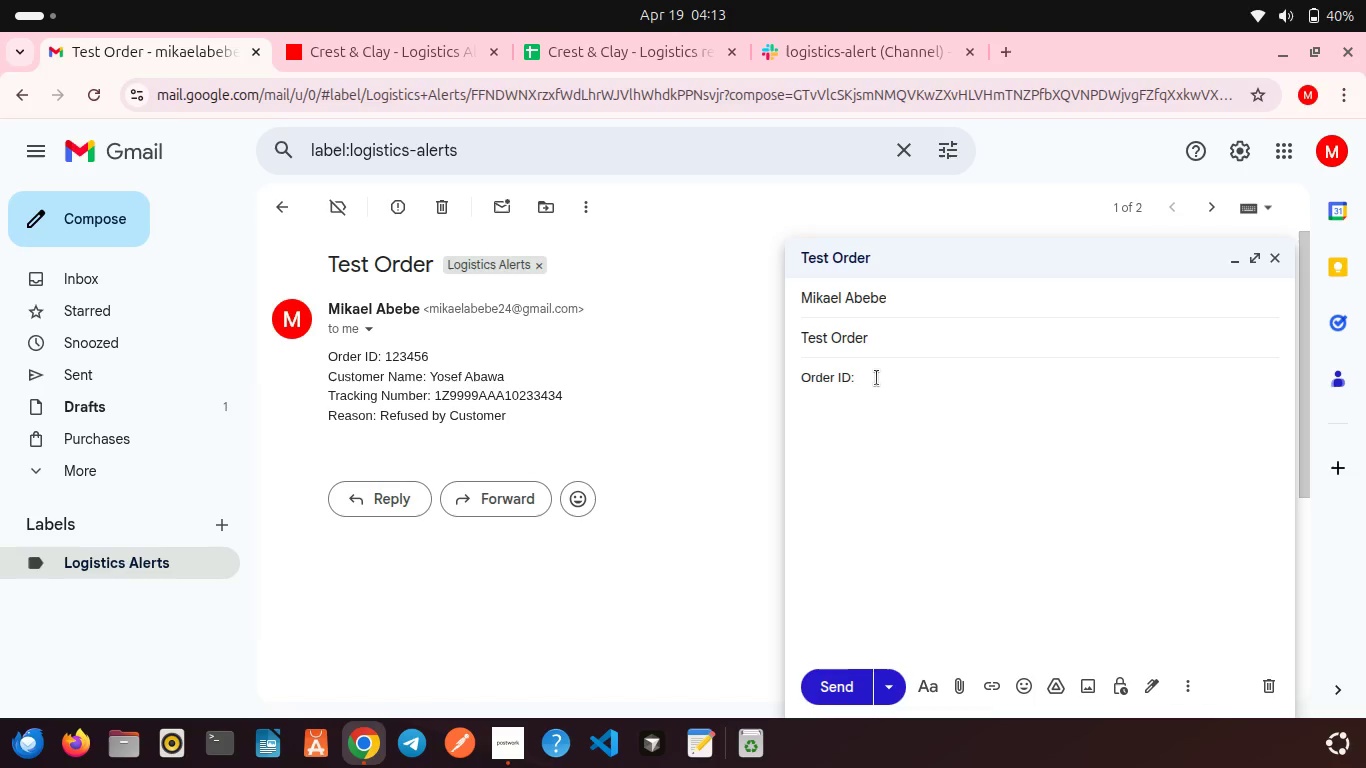 
wait(29.42)
 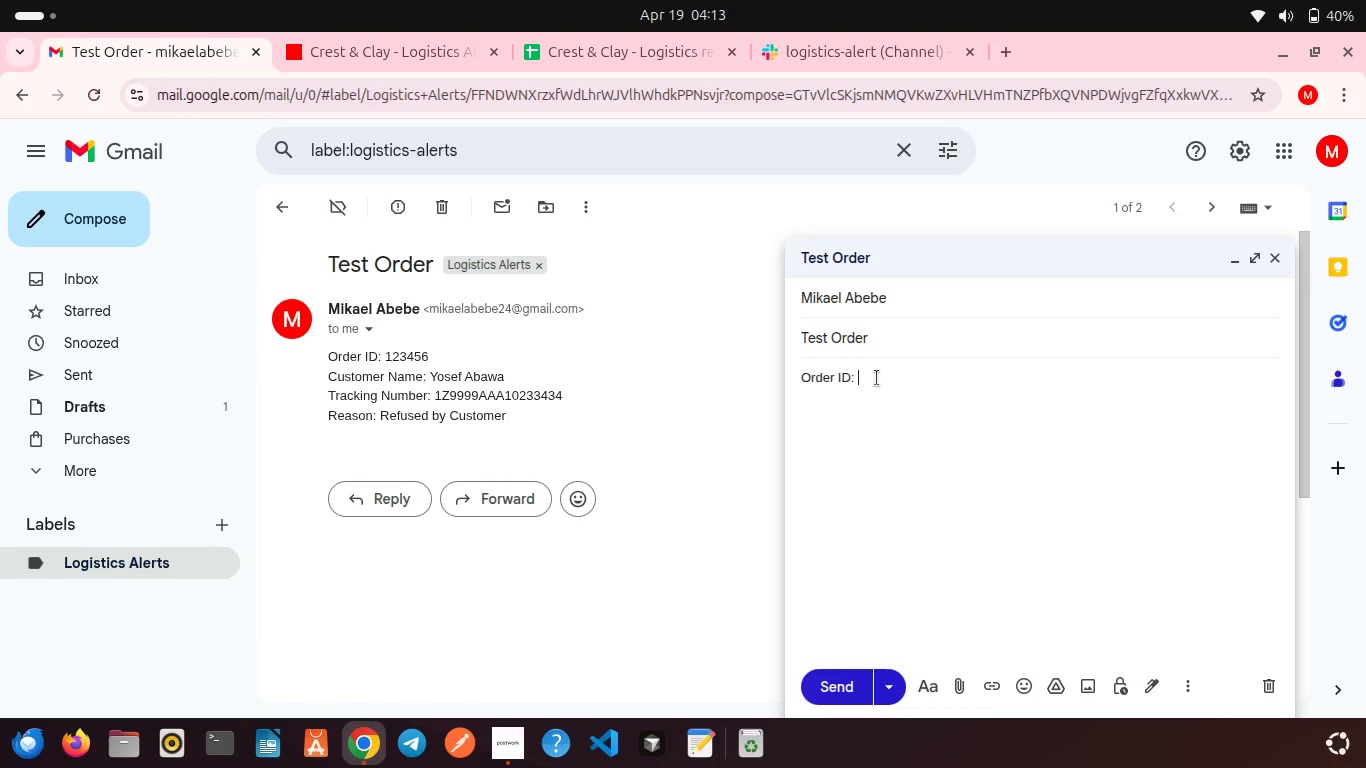 
type(300003)
 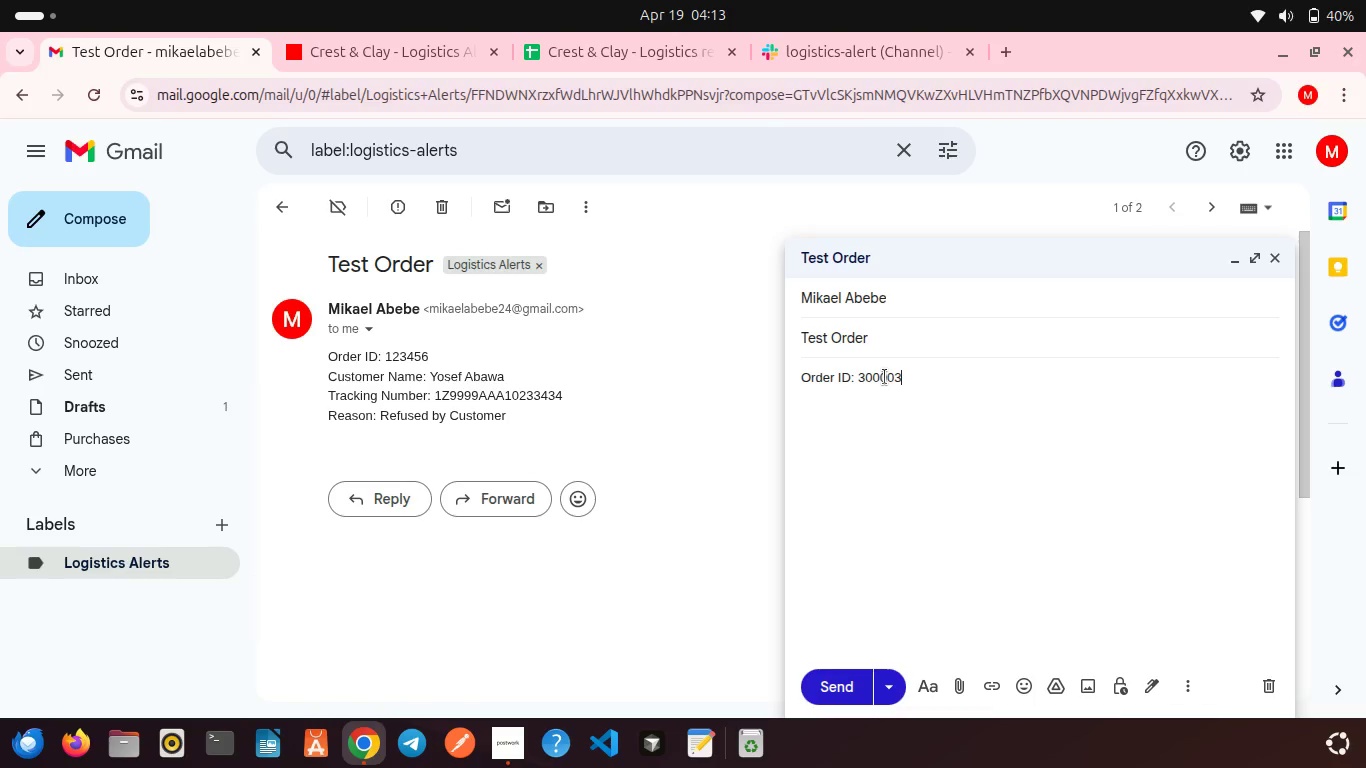 
key(Enter)
 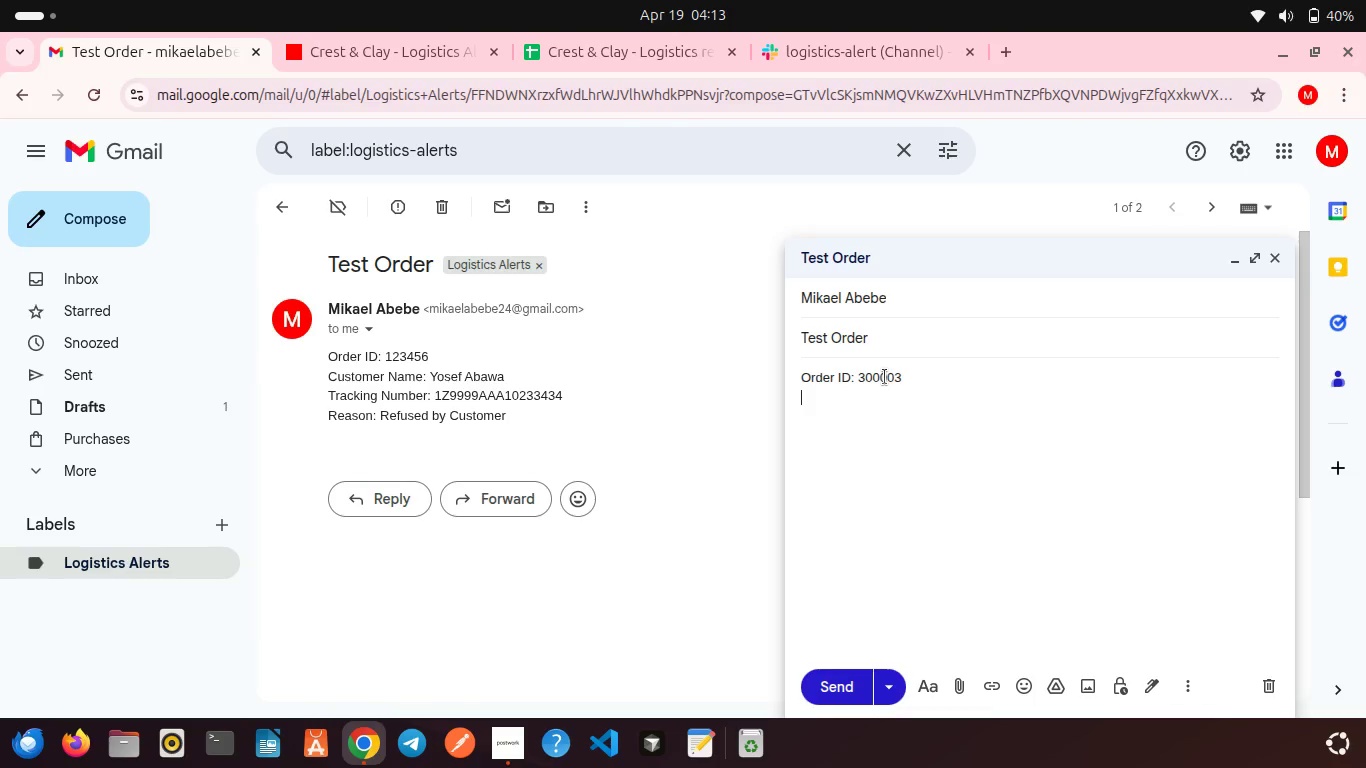 
type(Customer Name: Test Transit)
 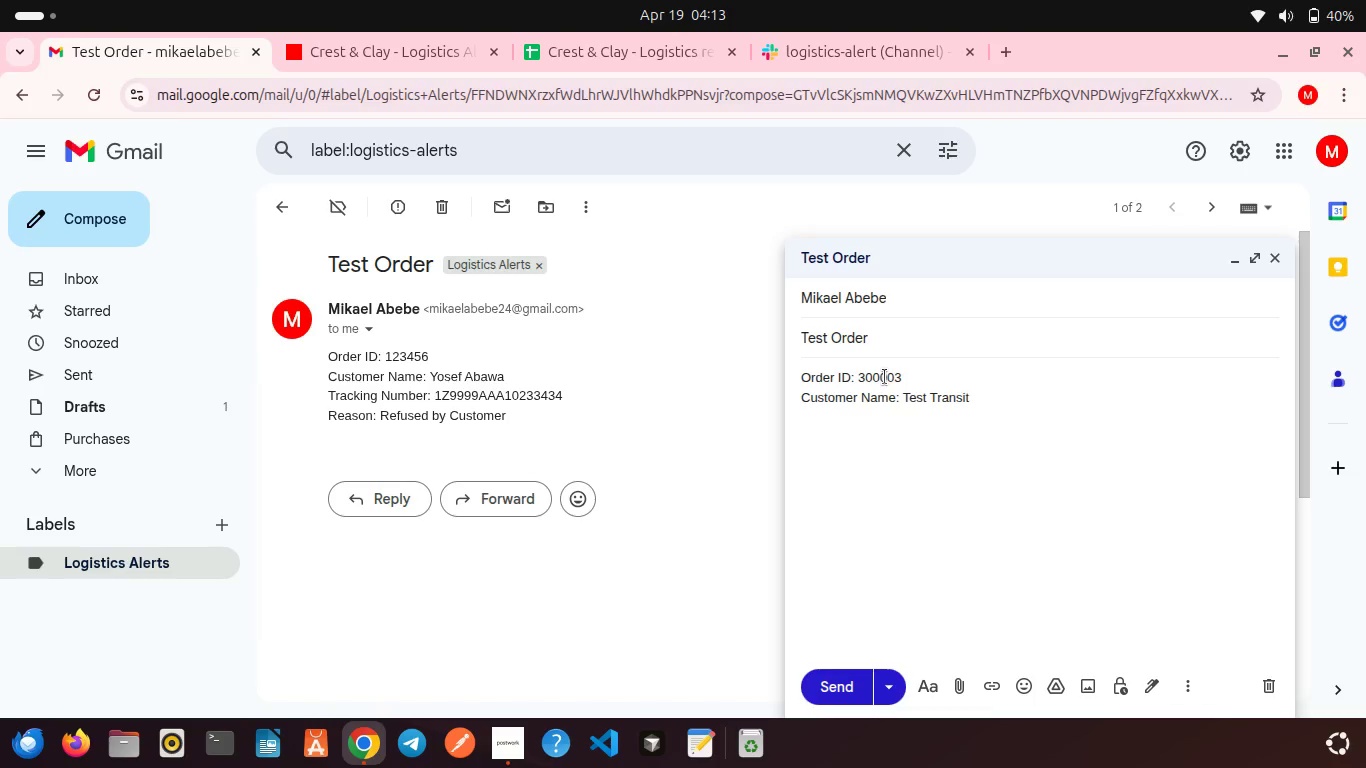 
key(Enter)
 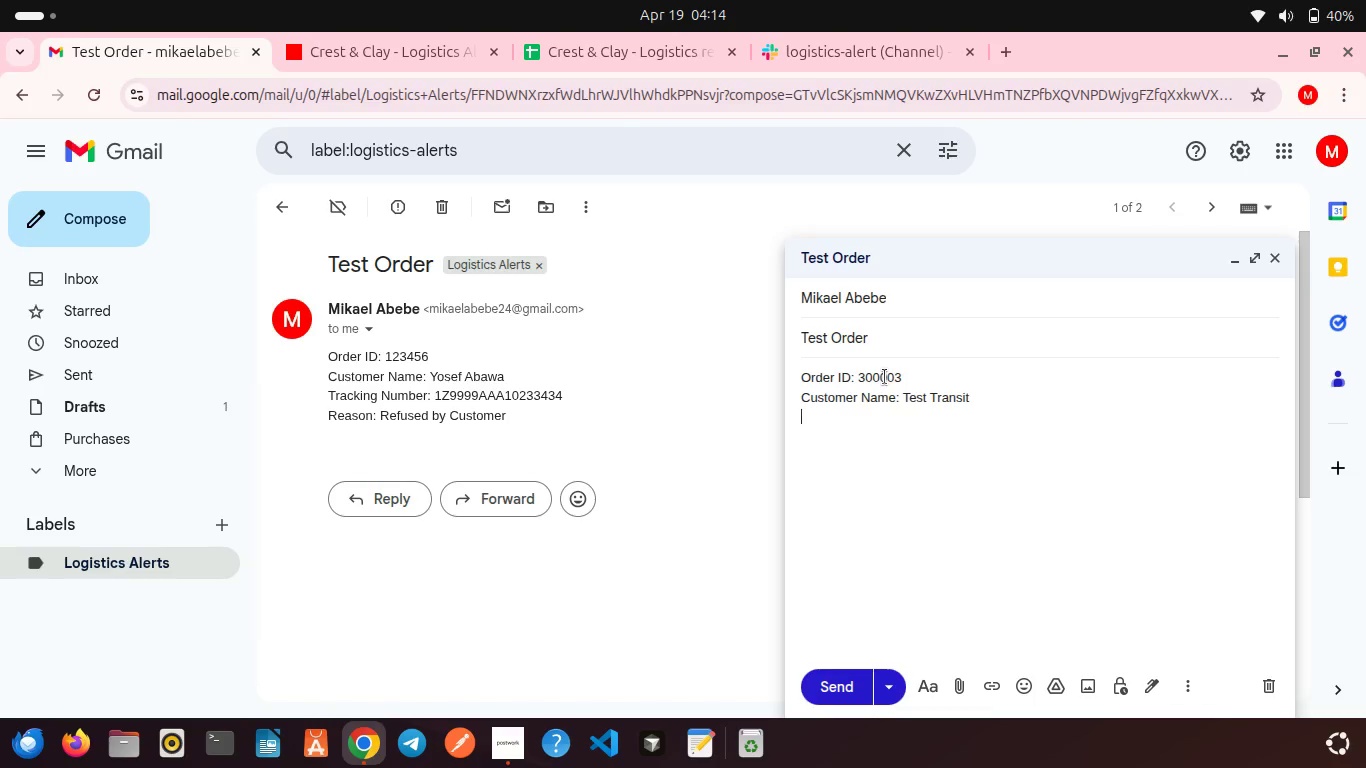 
type(Tracking )
 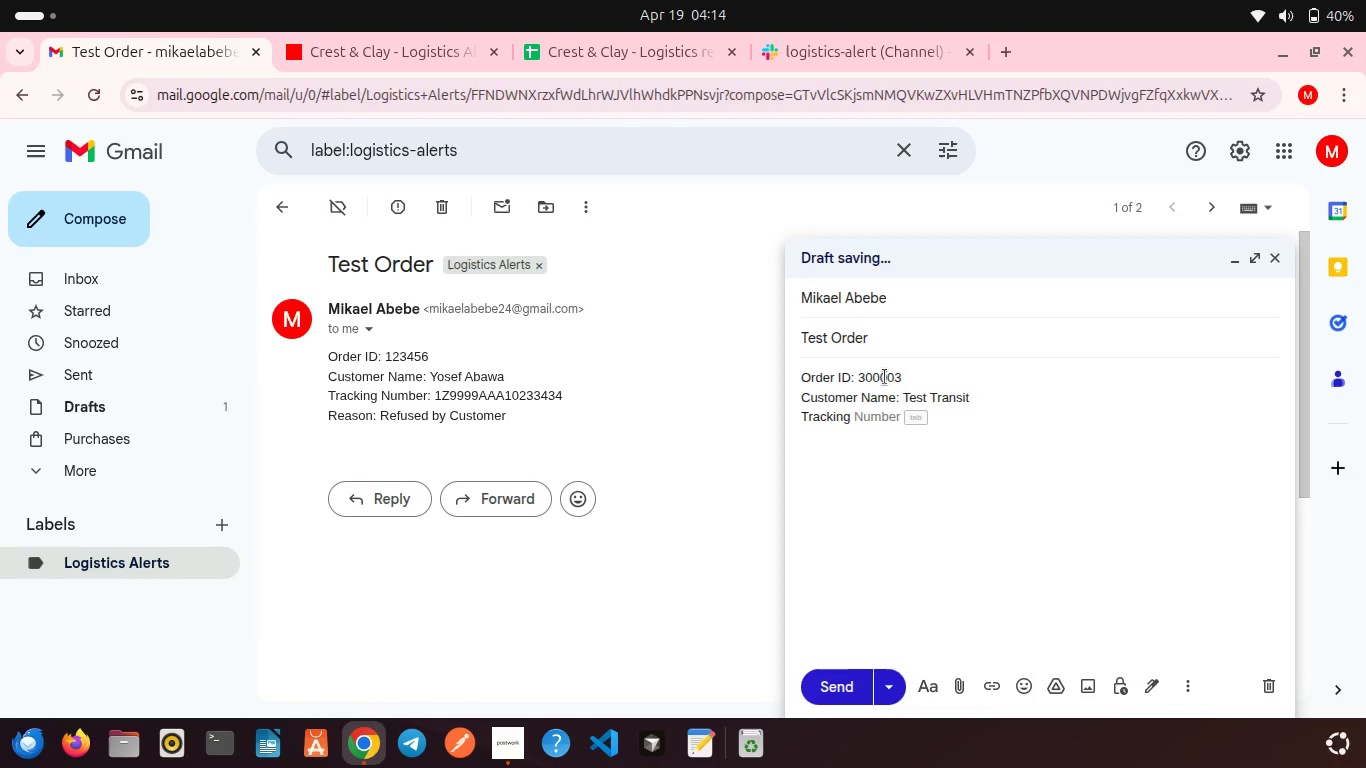 
type(Number: CSS33)
 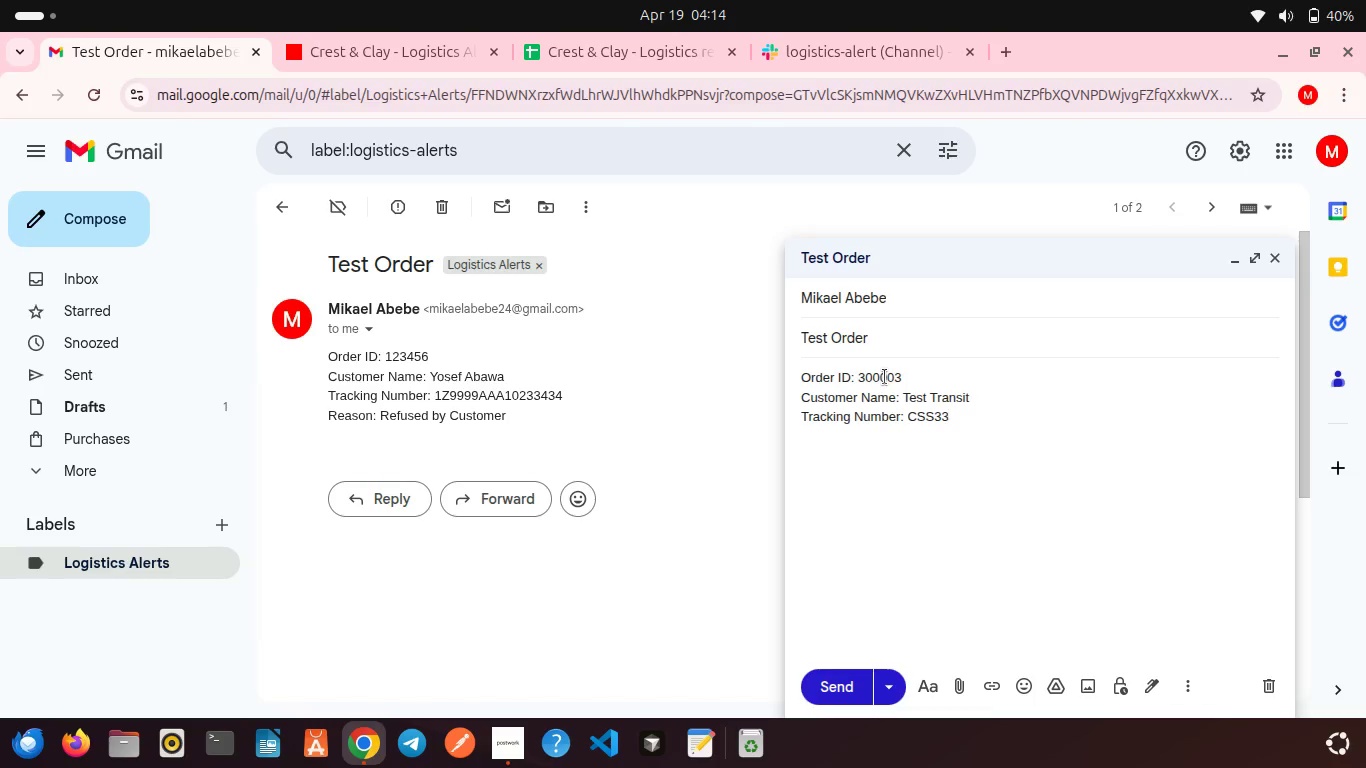 
key(Enter)
 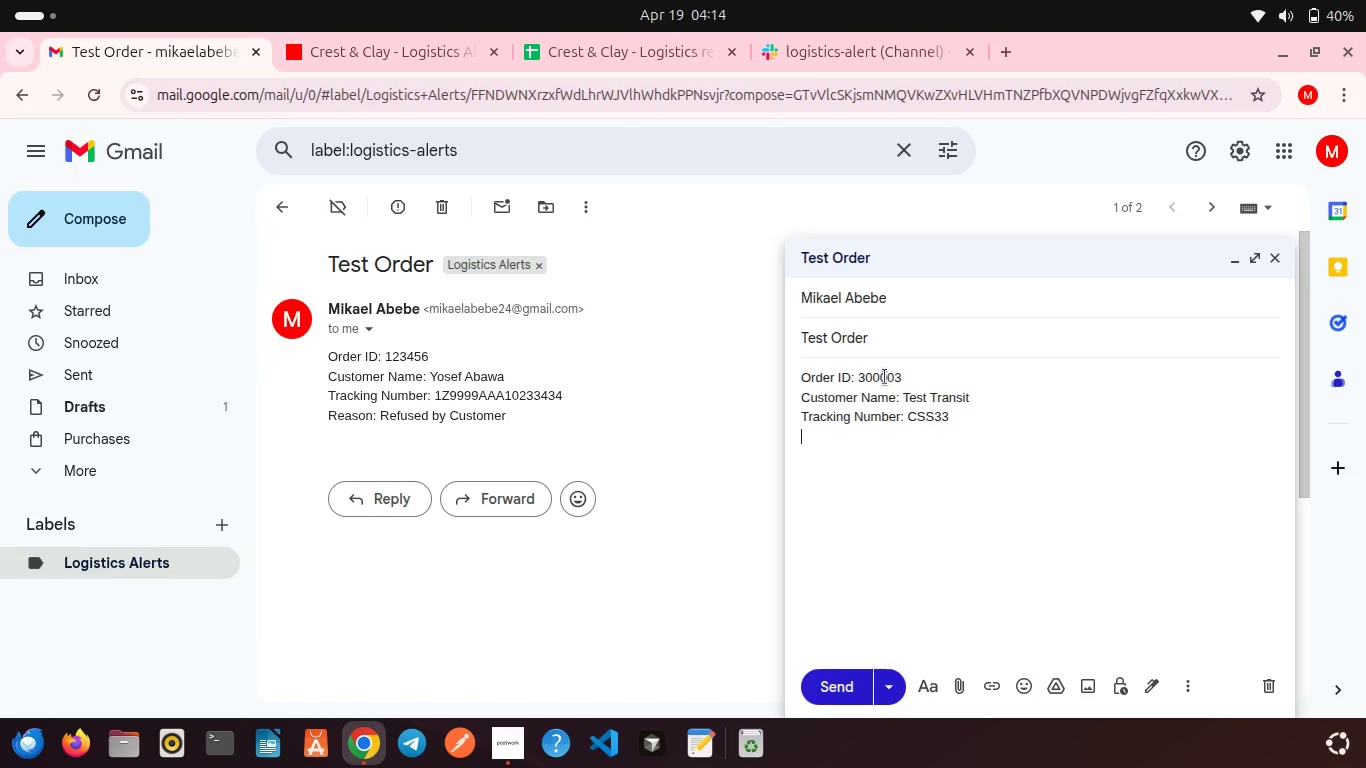 
type(Reason: In Transit)
 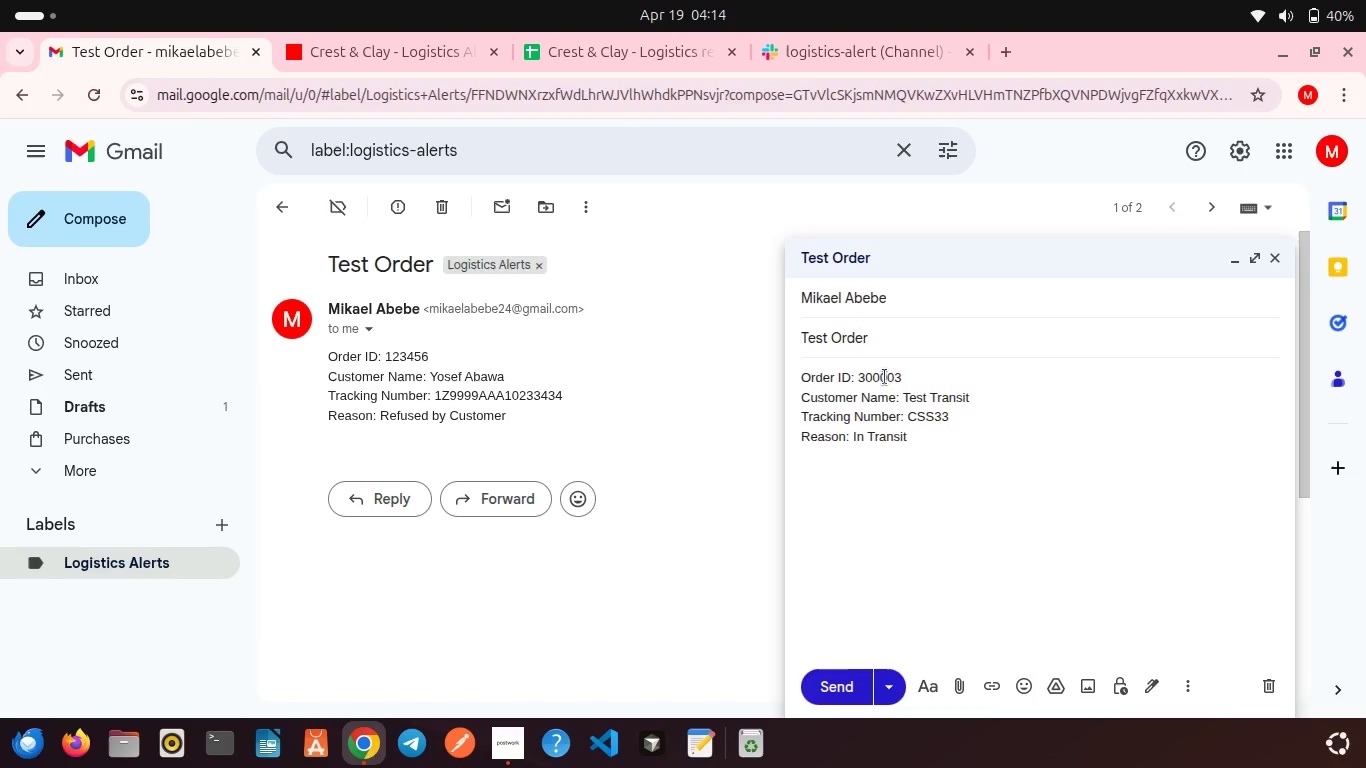 
left_click([832, 681])
 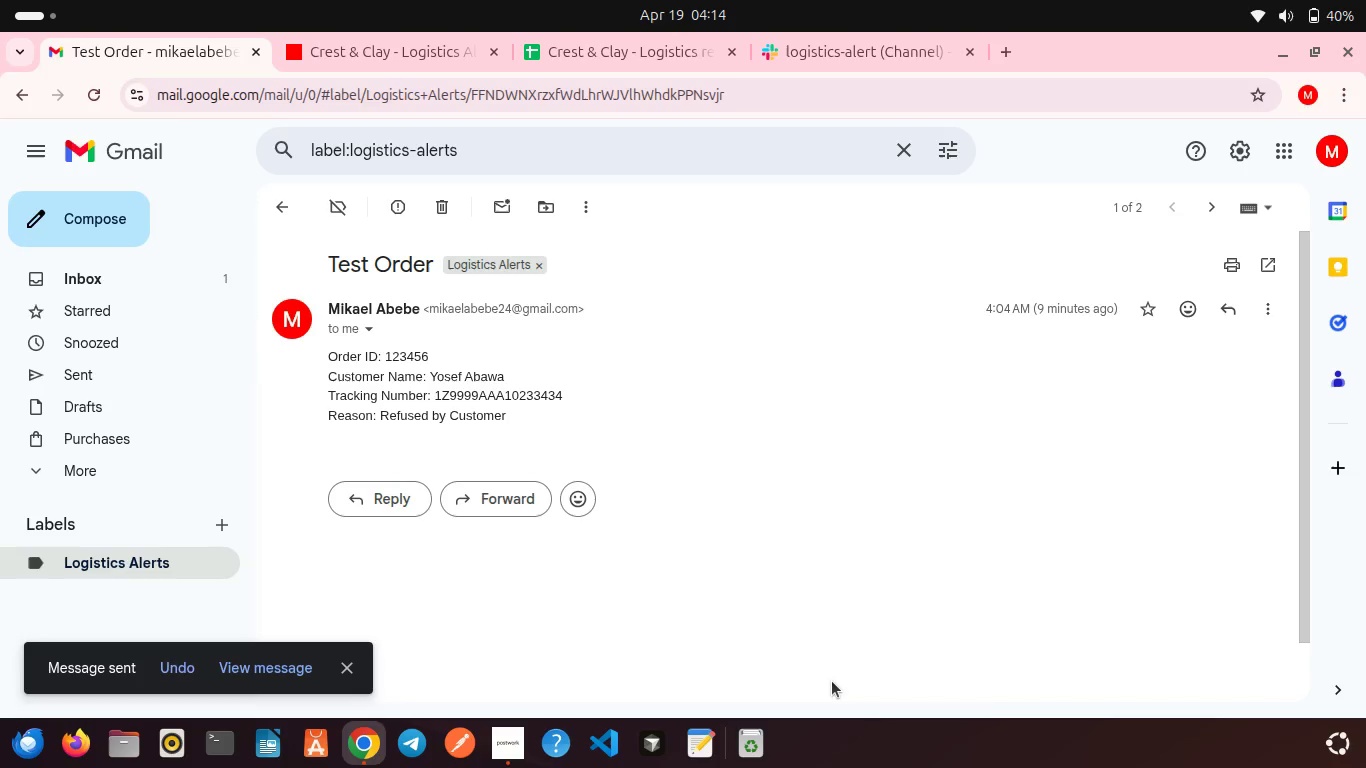 
wait(7.98)
 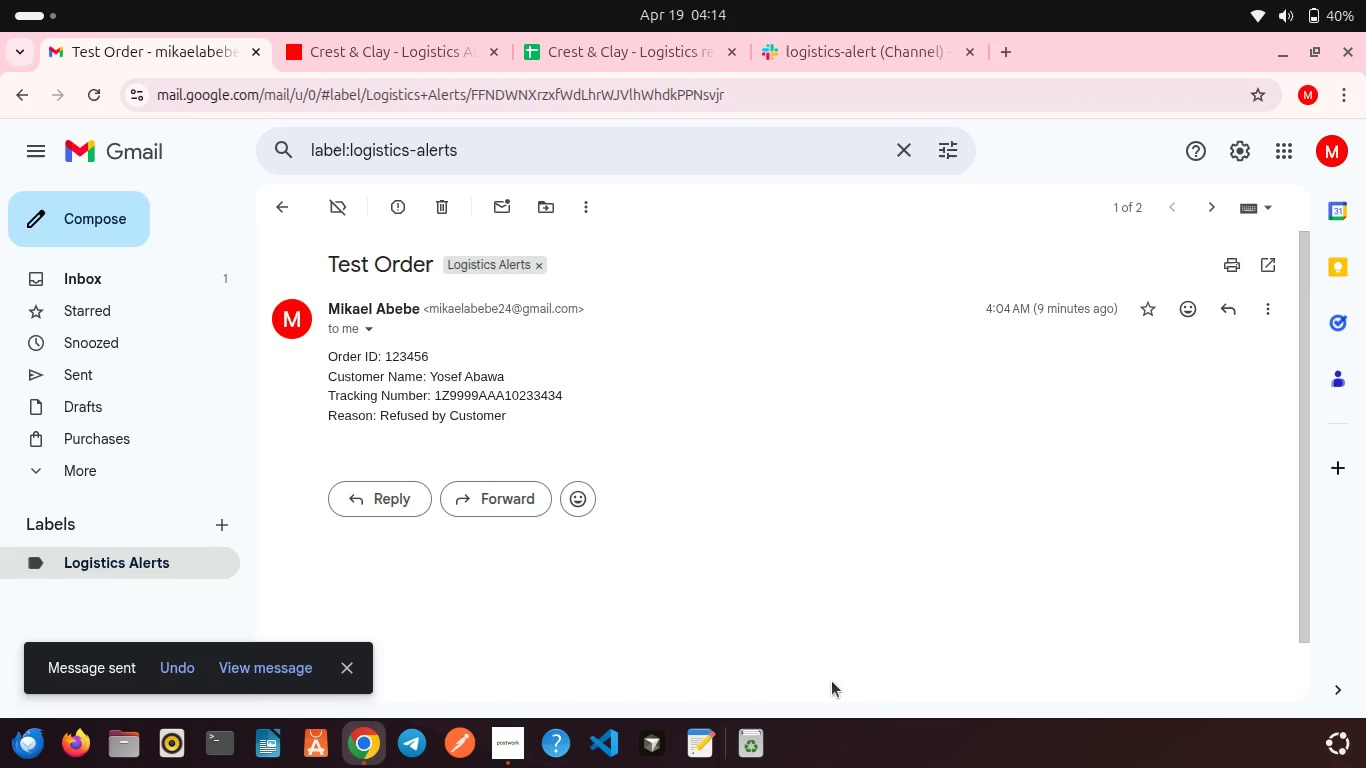 
scroll: coordinate [696, 491], scroll_direction: up, amount: 1.0
 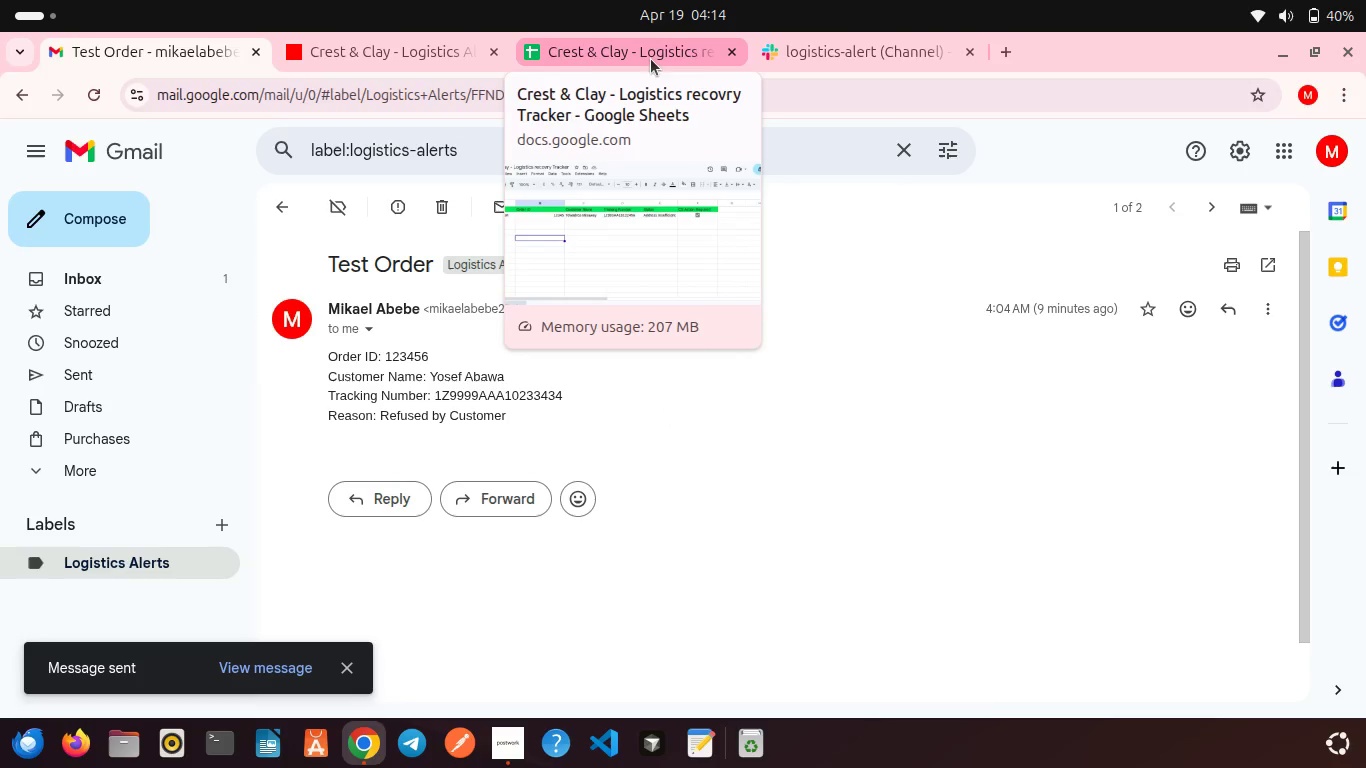 
left_click([409, 58])
 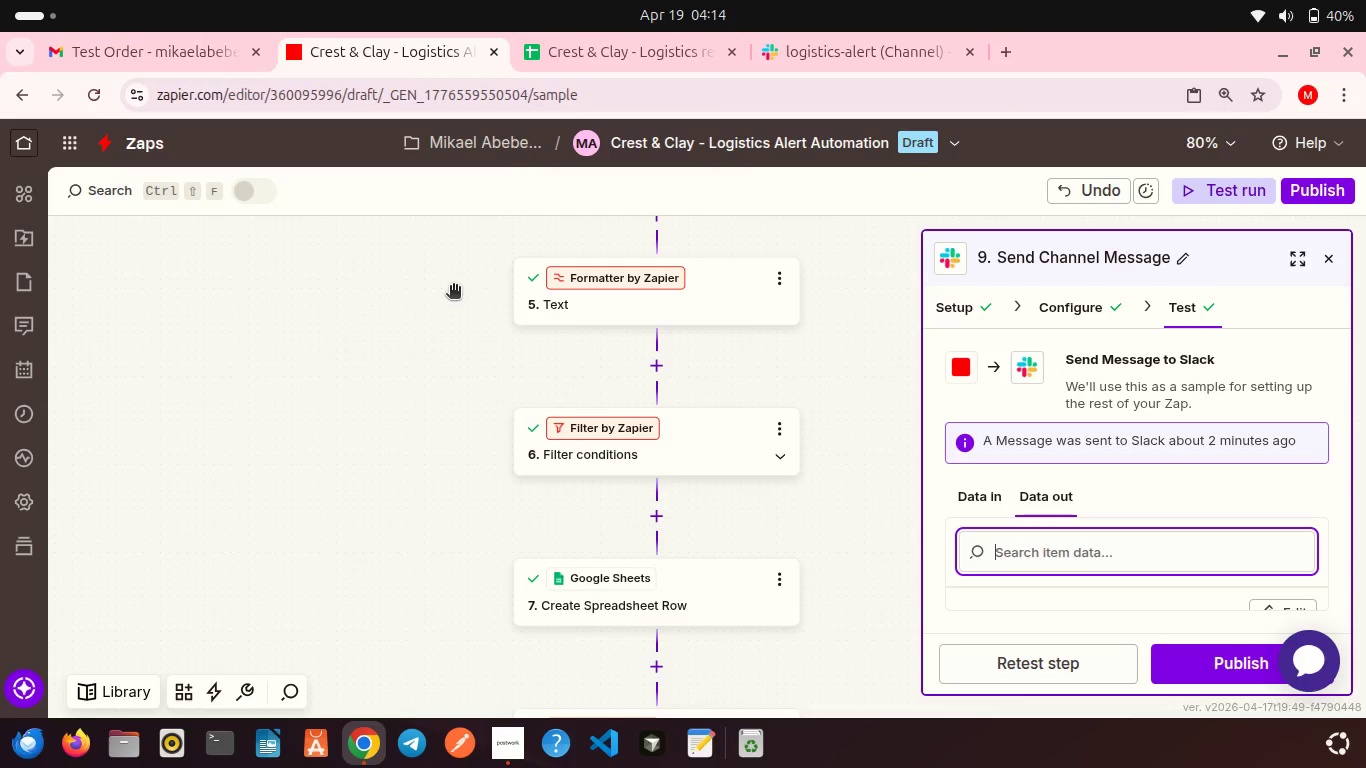 
scroll: coordinate [453, 287], scroll_direction: up, amount: 11.0
 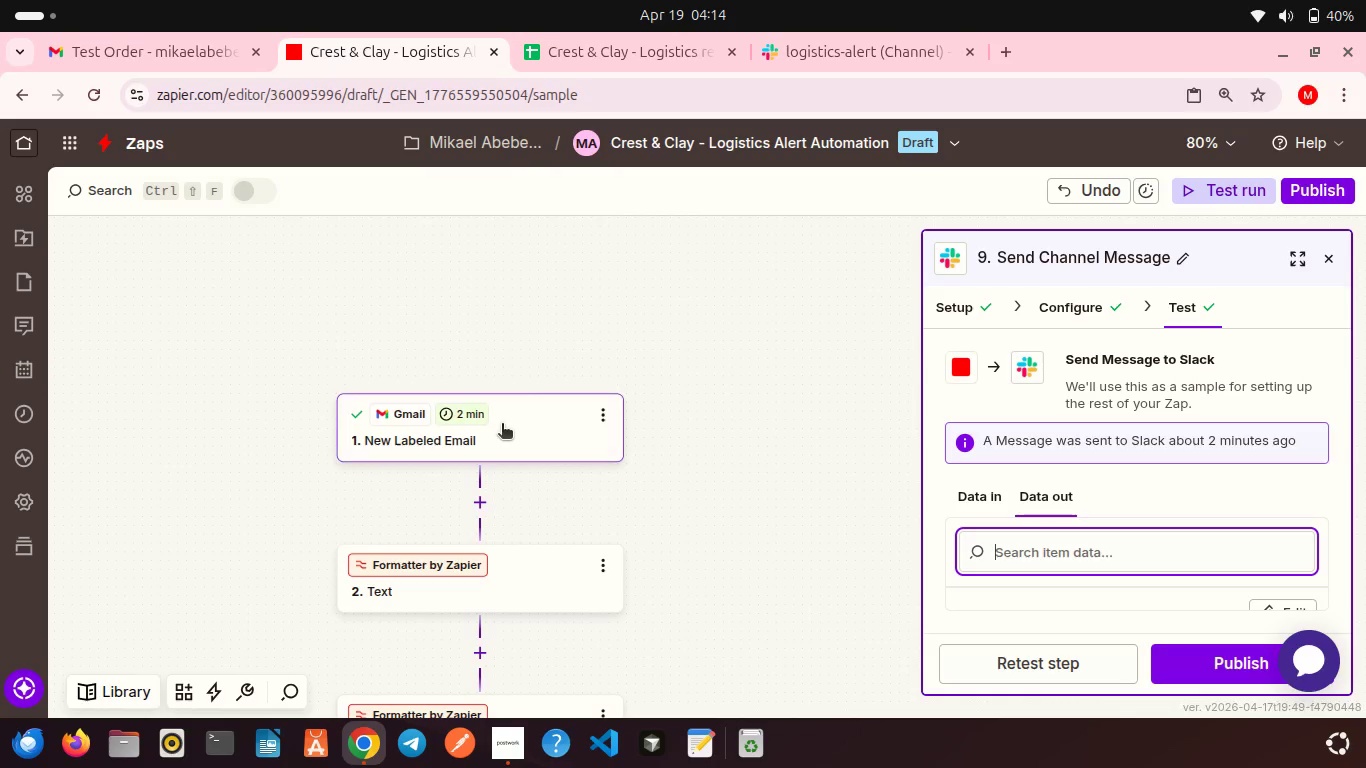 
left_click([502, 425])
 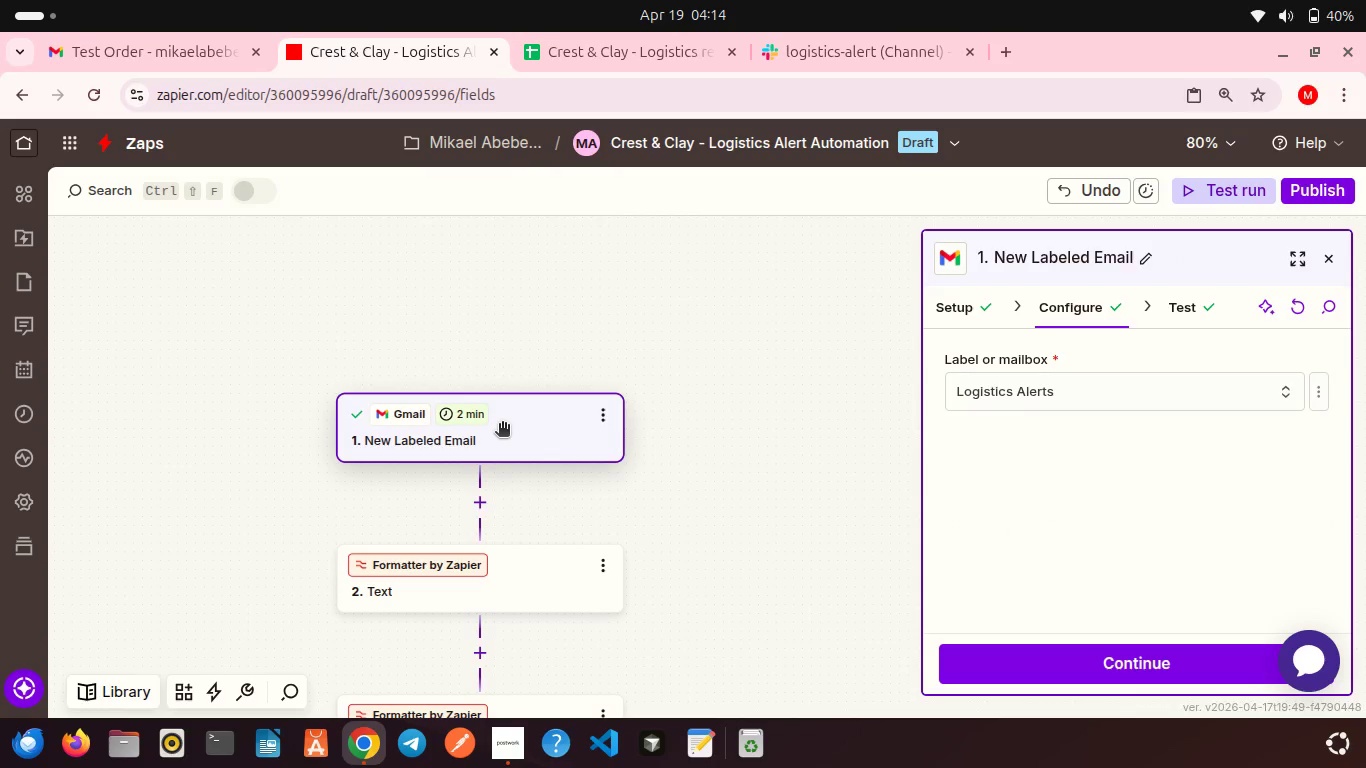 
wait(9.14)
 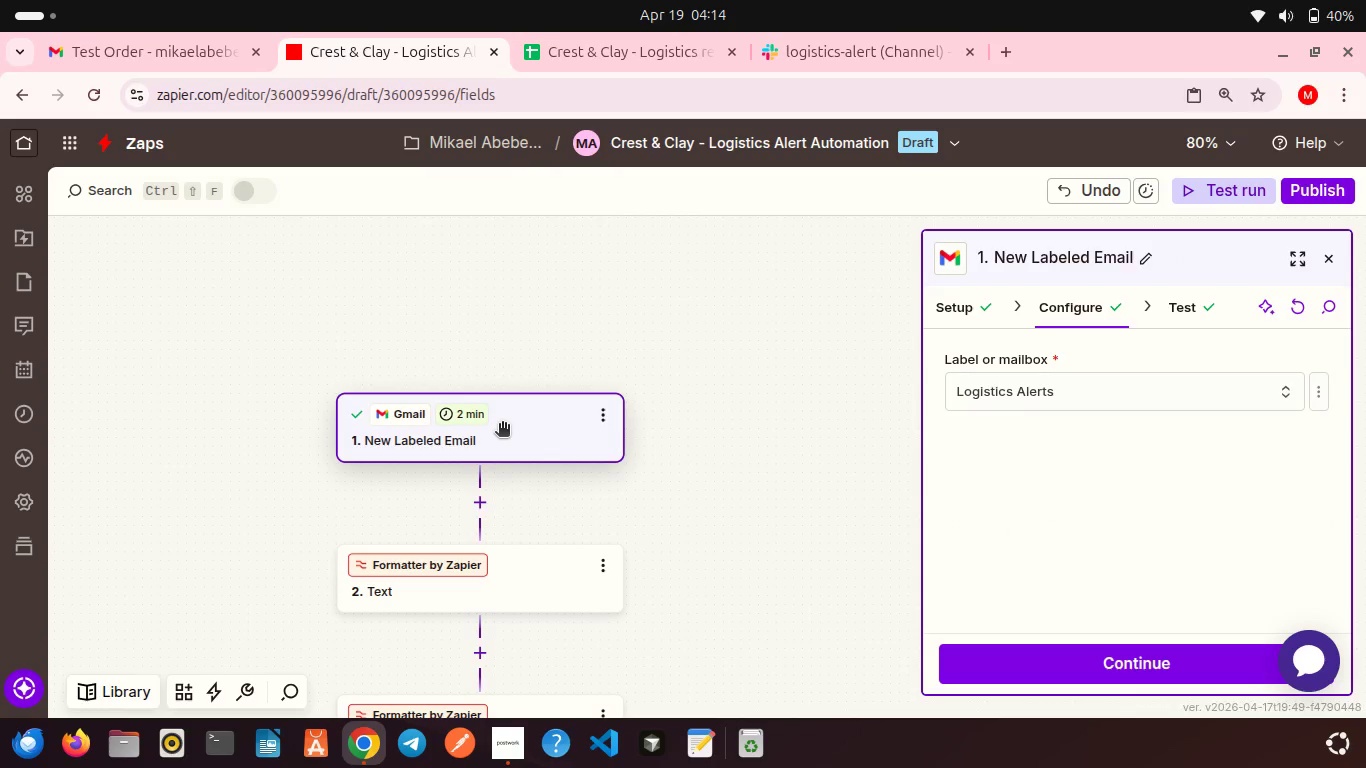 
left_click([1081, 677])
 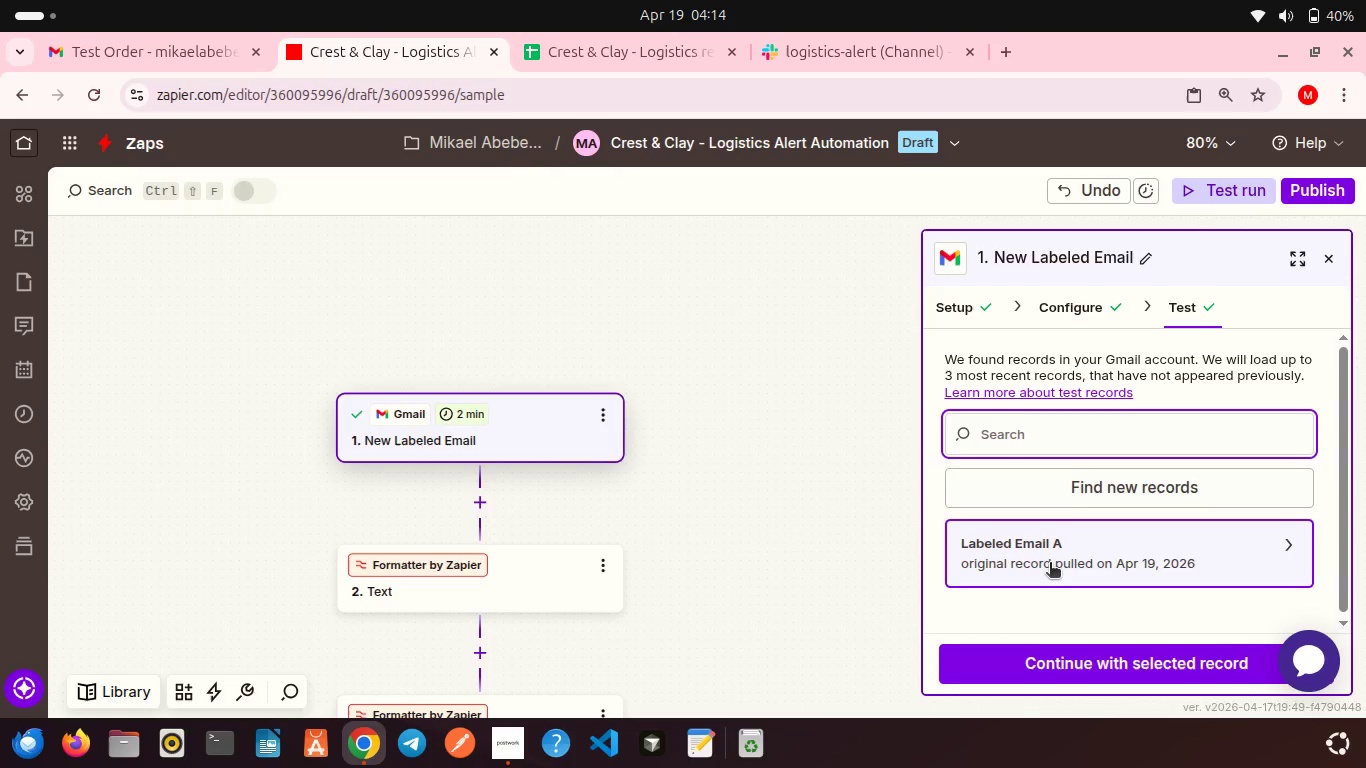 
scroll: coordinate [1050, 564], scroll_direction: down, amount: 2.0
 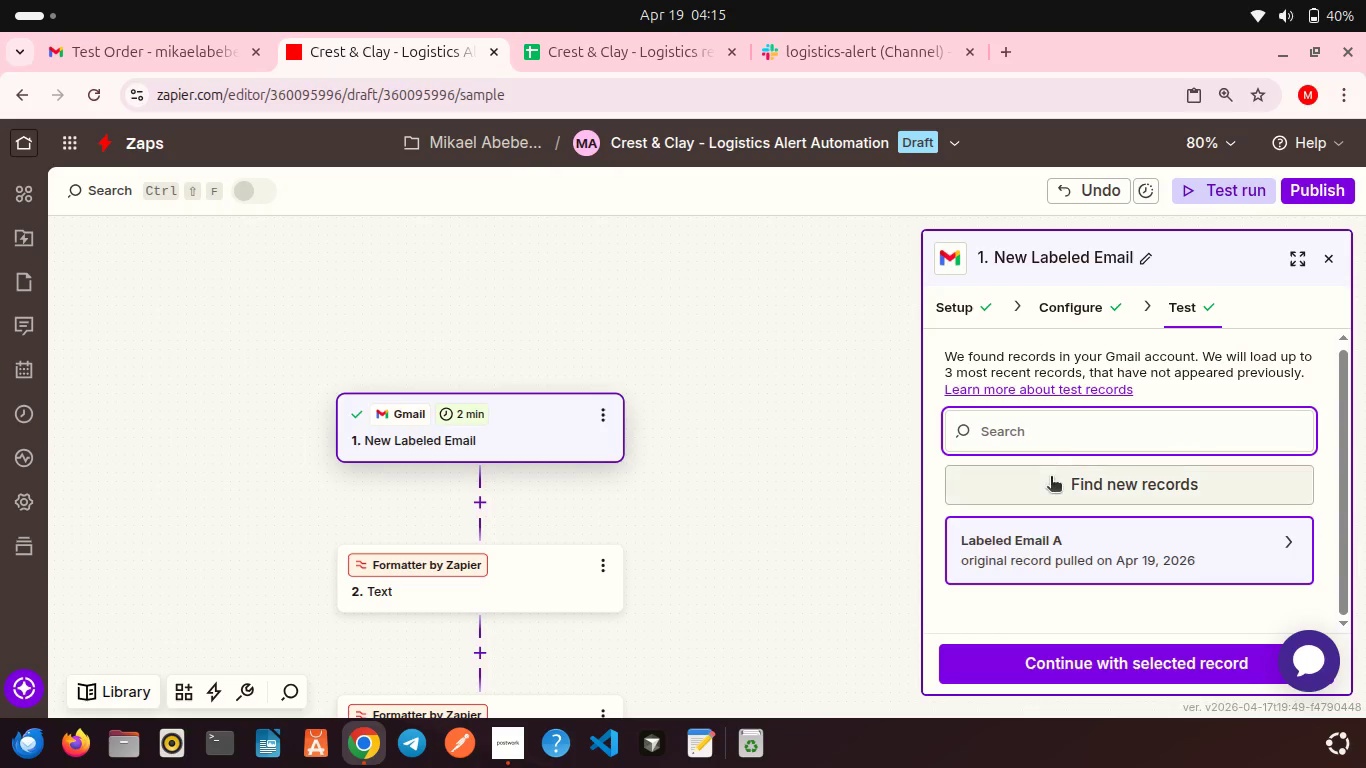 
left_click([1051, 478])
 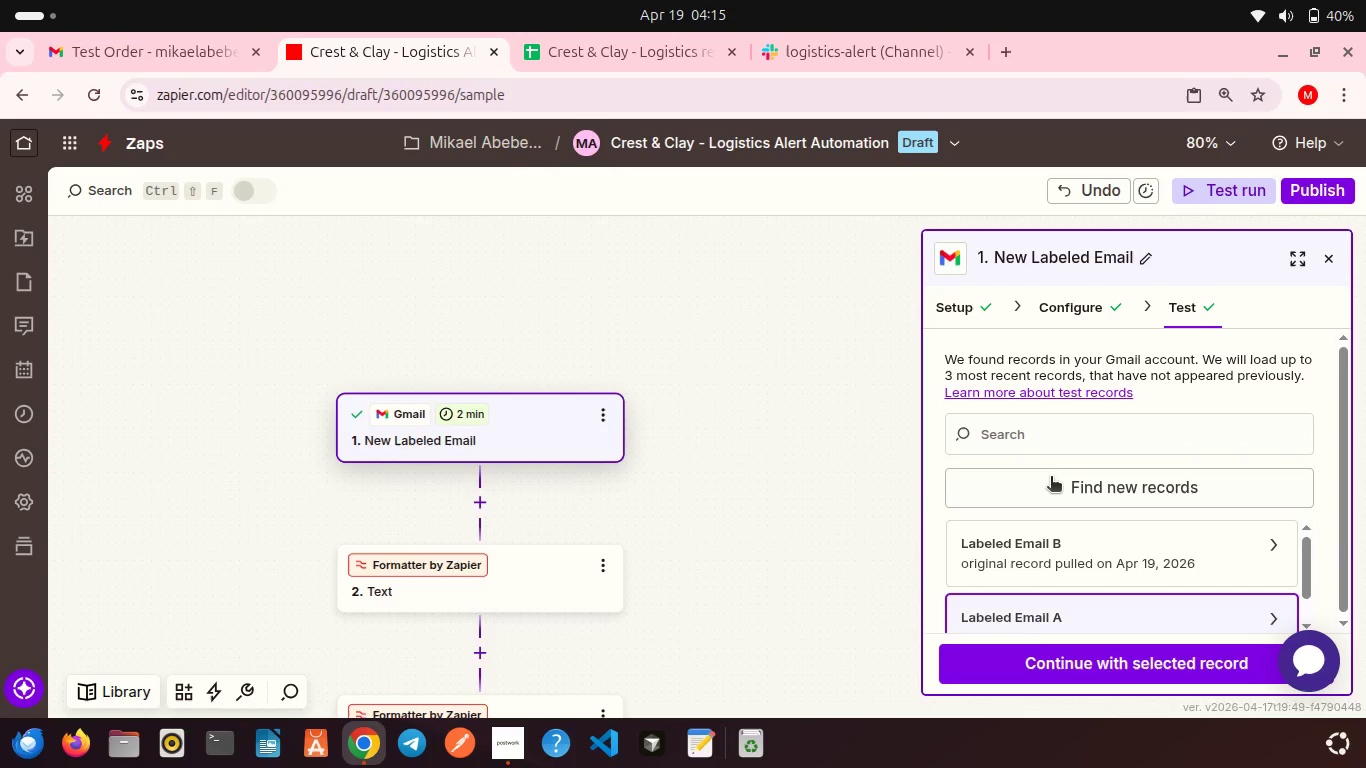 
scroll: coordinate [1053, 562], scroll_direction: down, amount: 8.0
 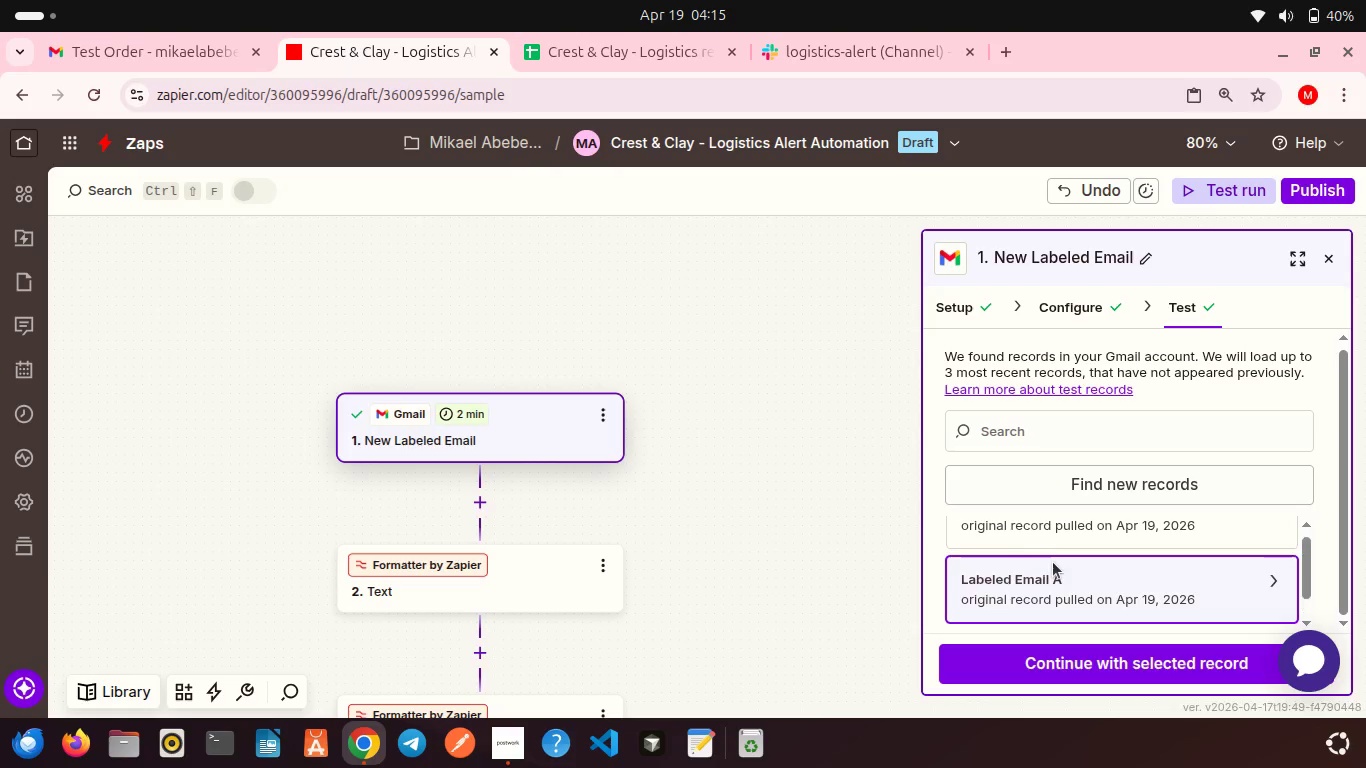 
scroll: coordinate [1053, 562], scroll_direction: up, amount: 2.0
 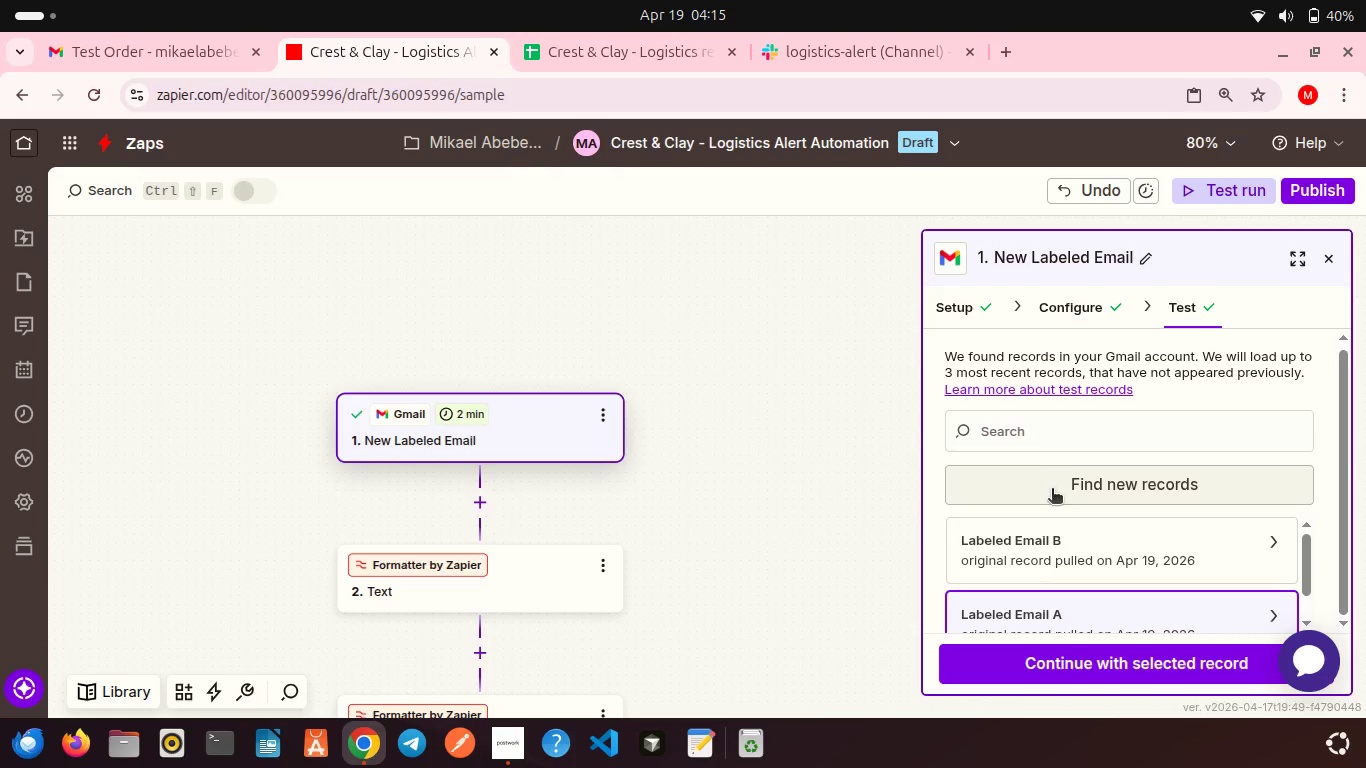 
left_click([1052, 490])
 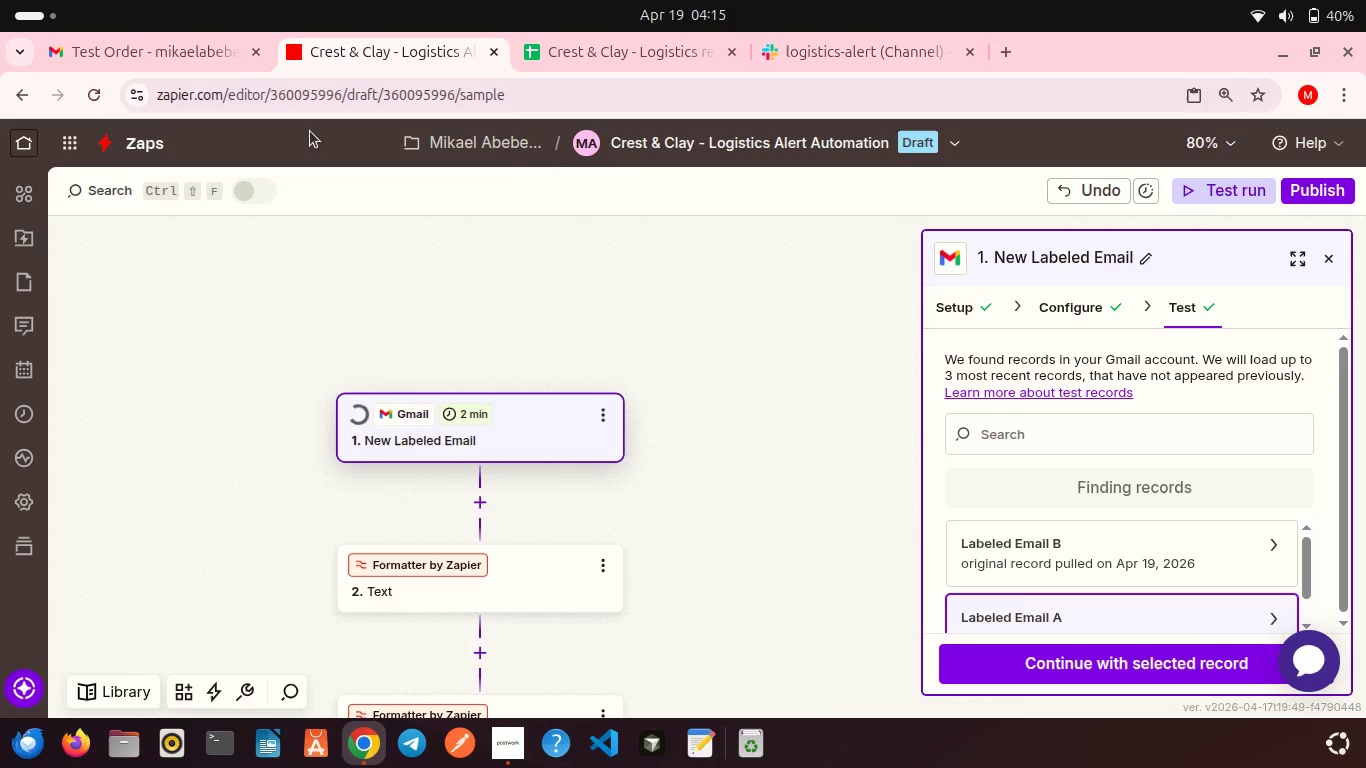 
left_click([200, 46])
 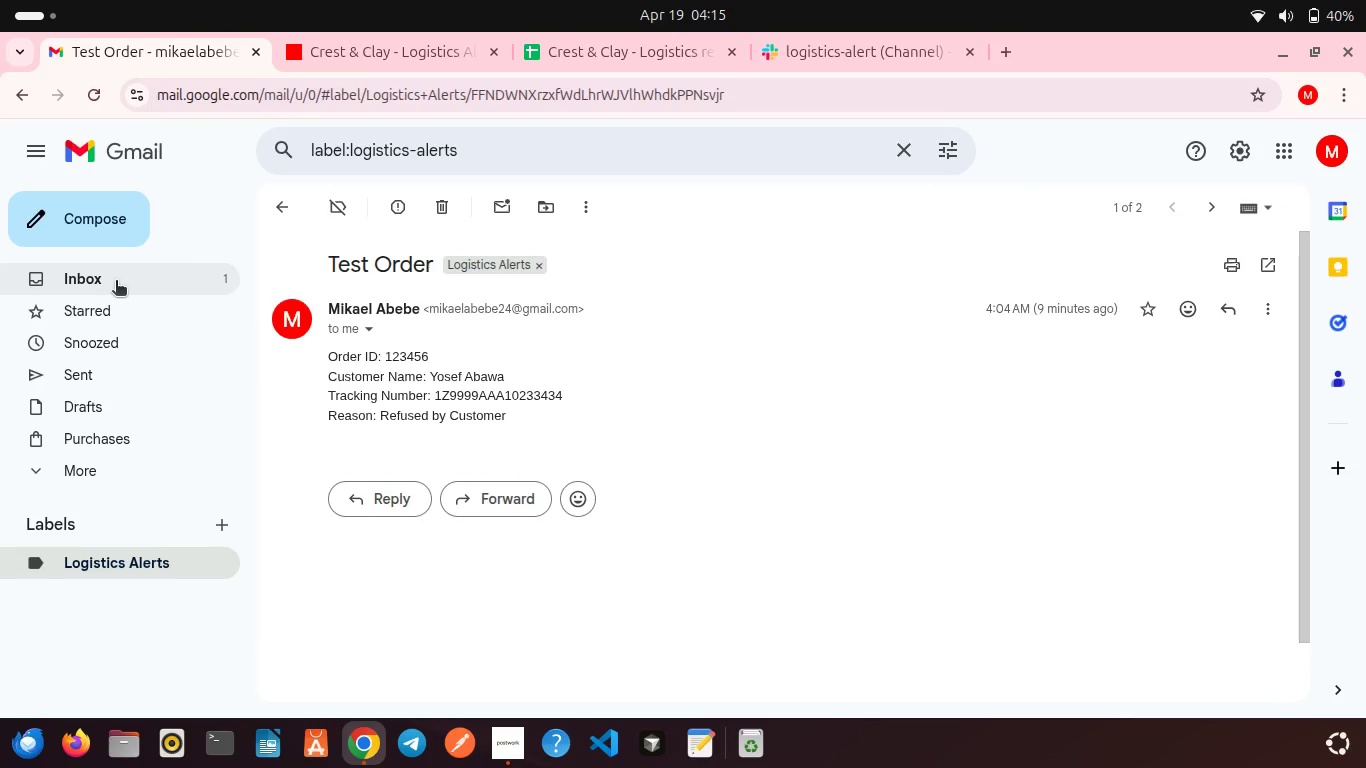 
left_click([116, 281])
 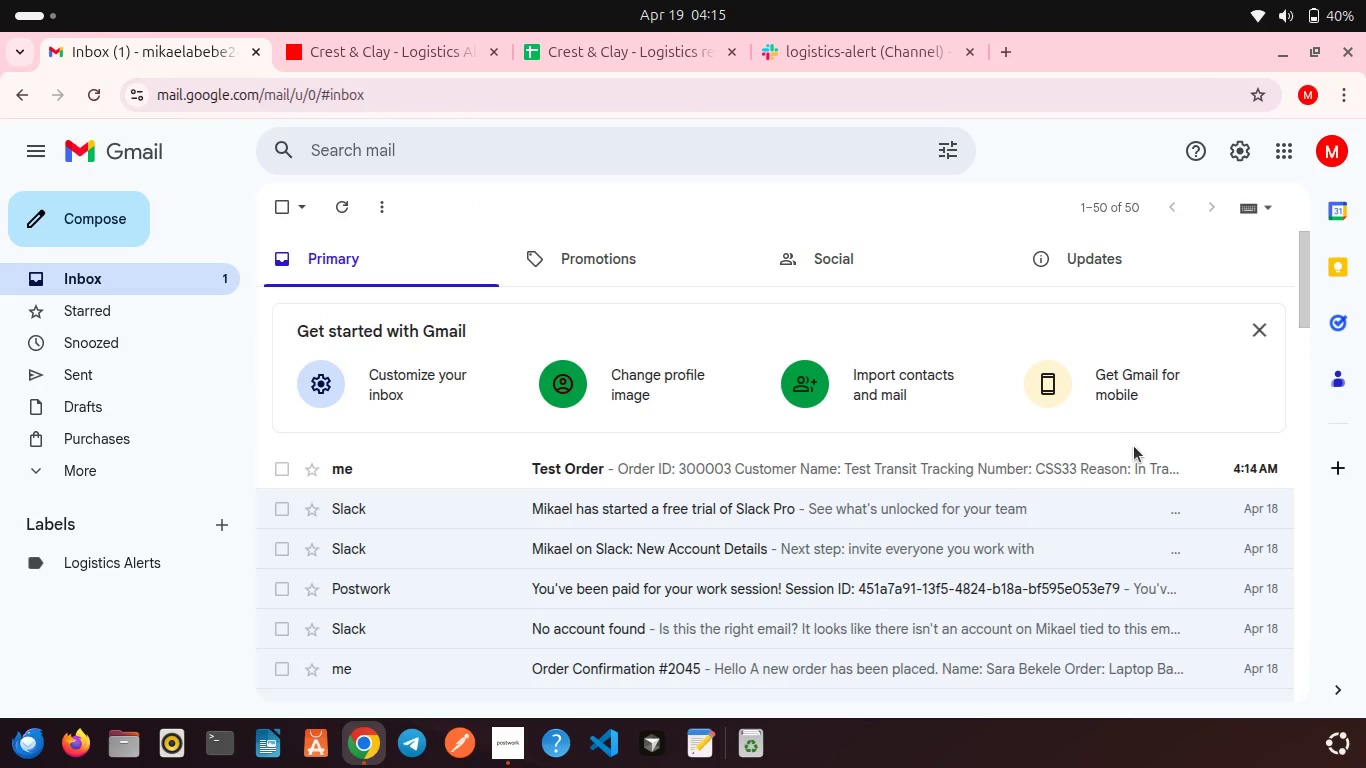 
left_click([1041, 464])
 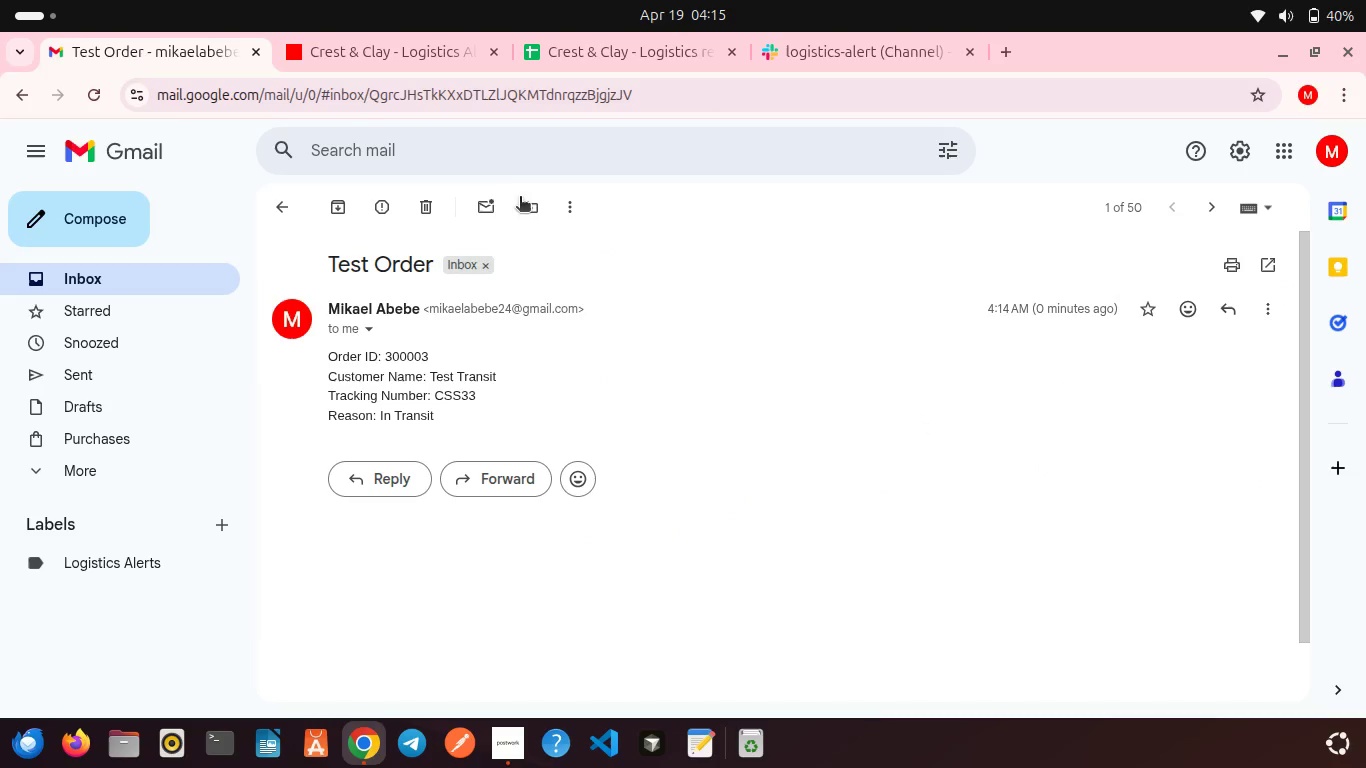 
left_click([570, 210])
 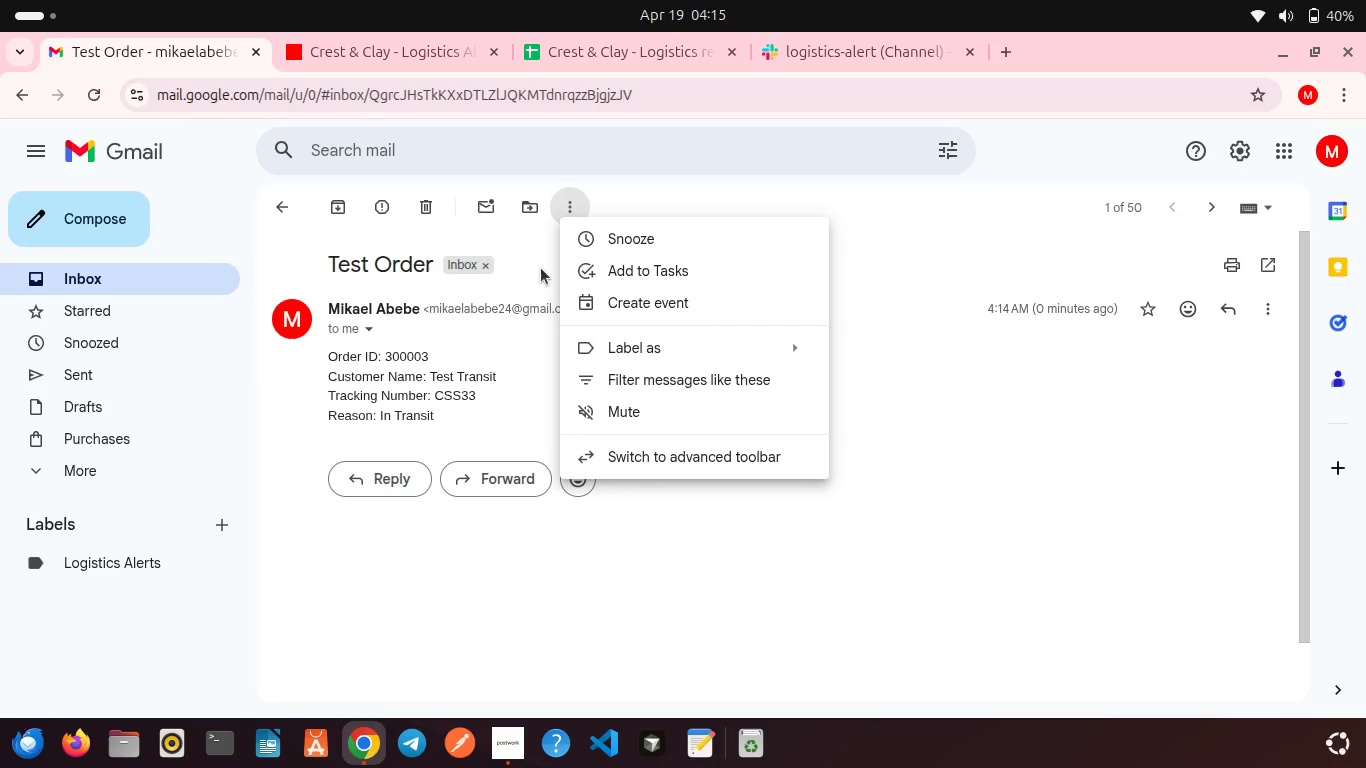 
left_click([528, 318])
 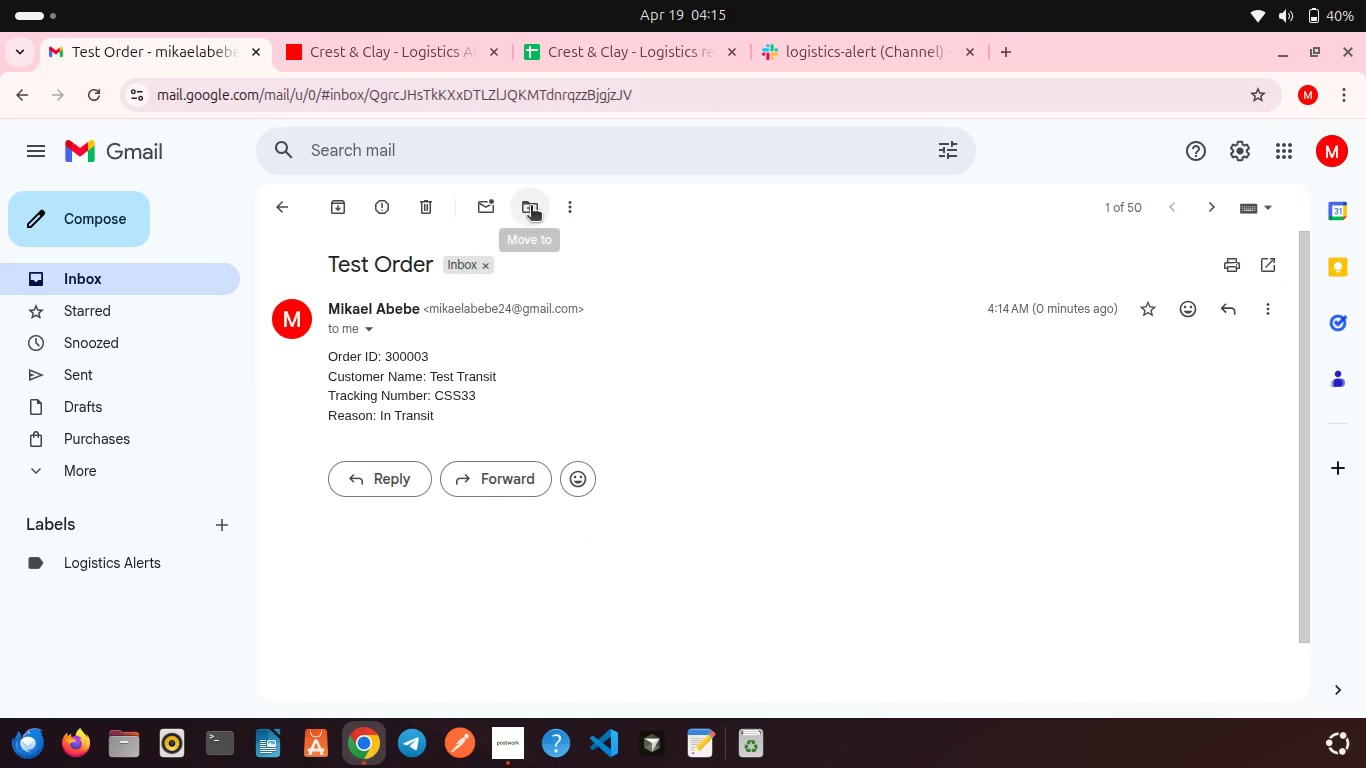 
left_click([531, 207])
 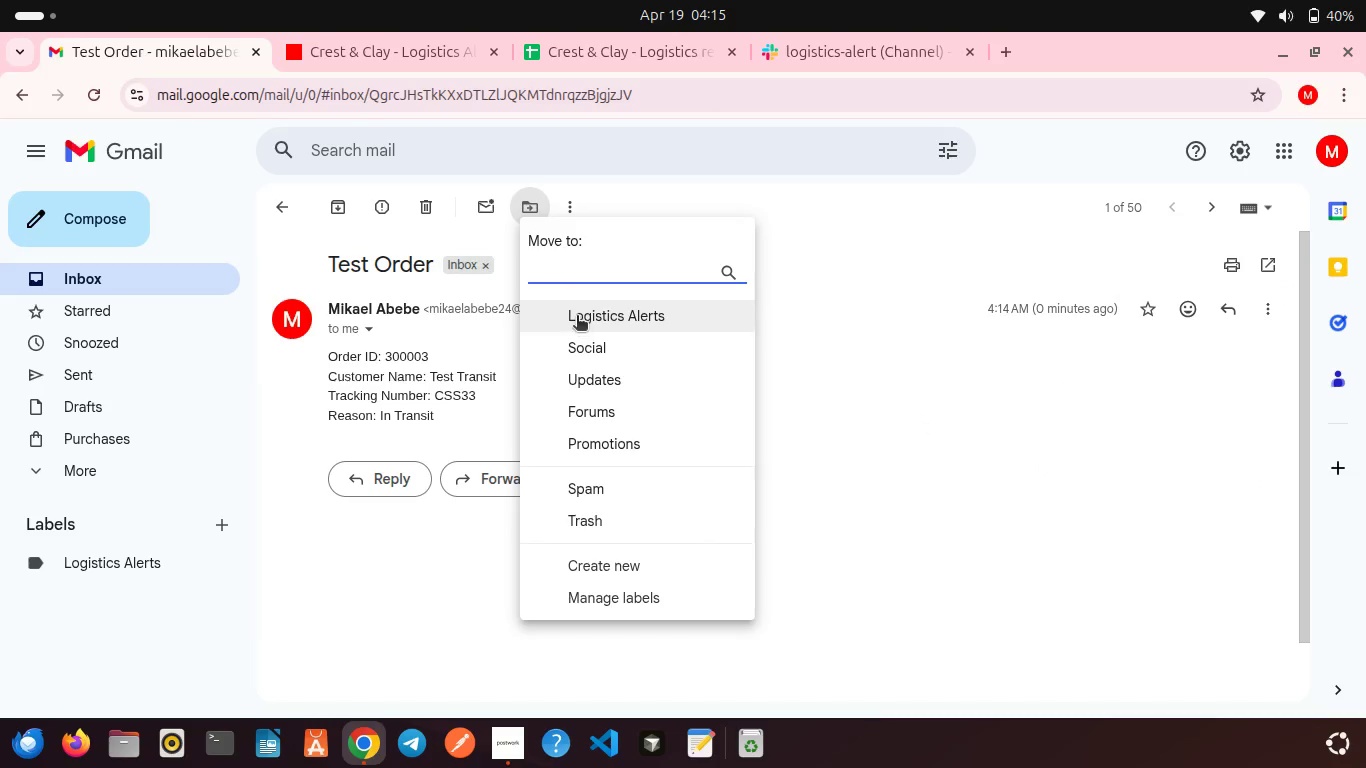 
left_click([577, 317])
 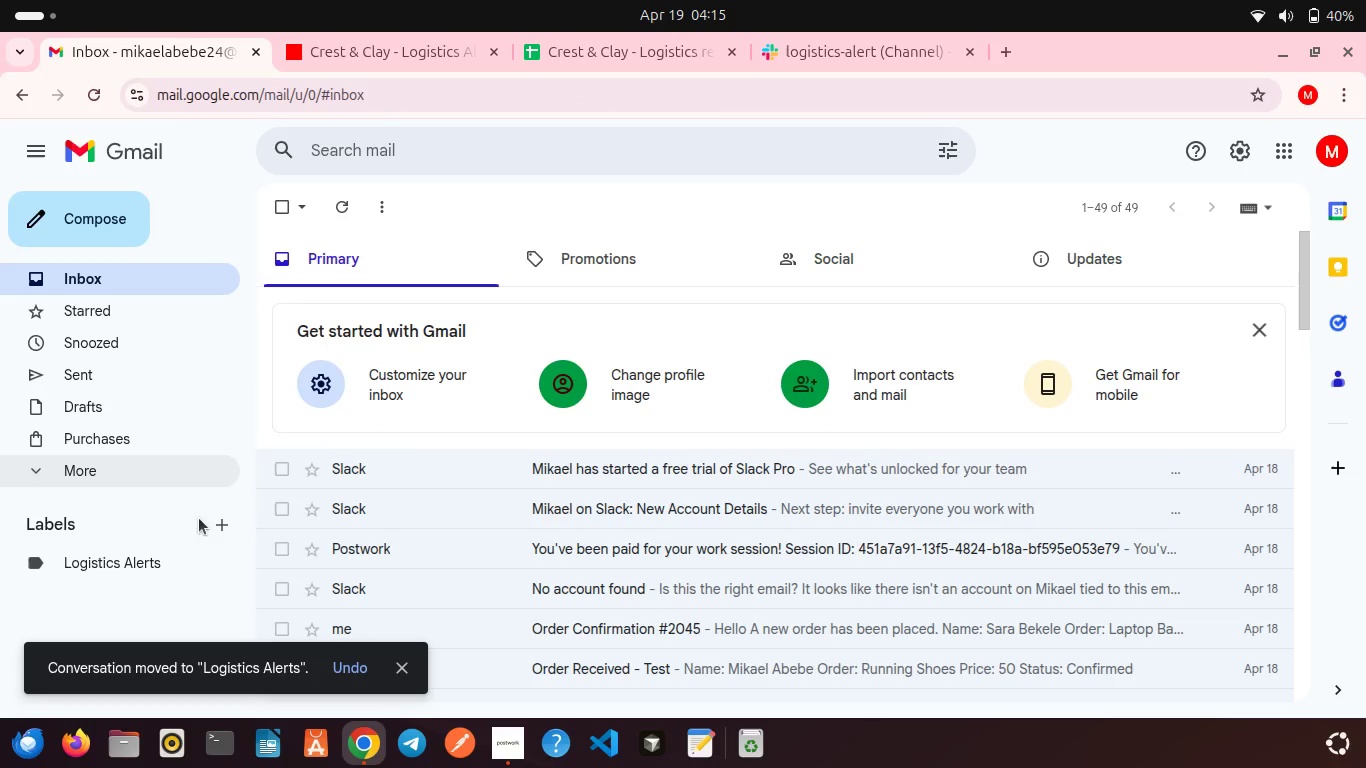 
left_click([138, 554])
 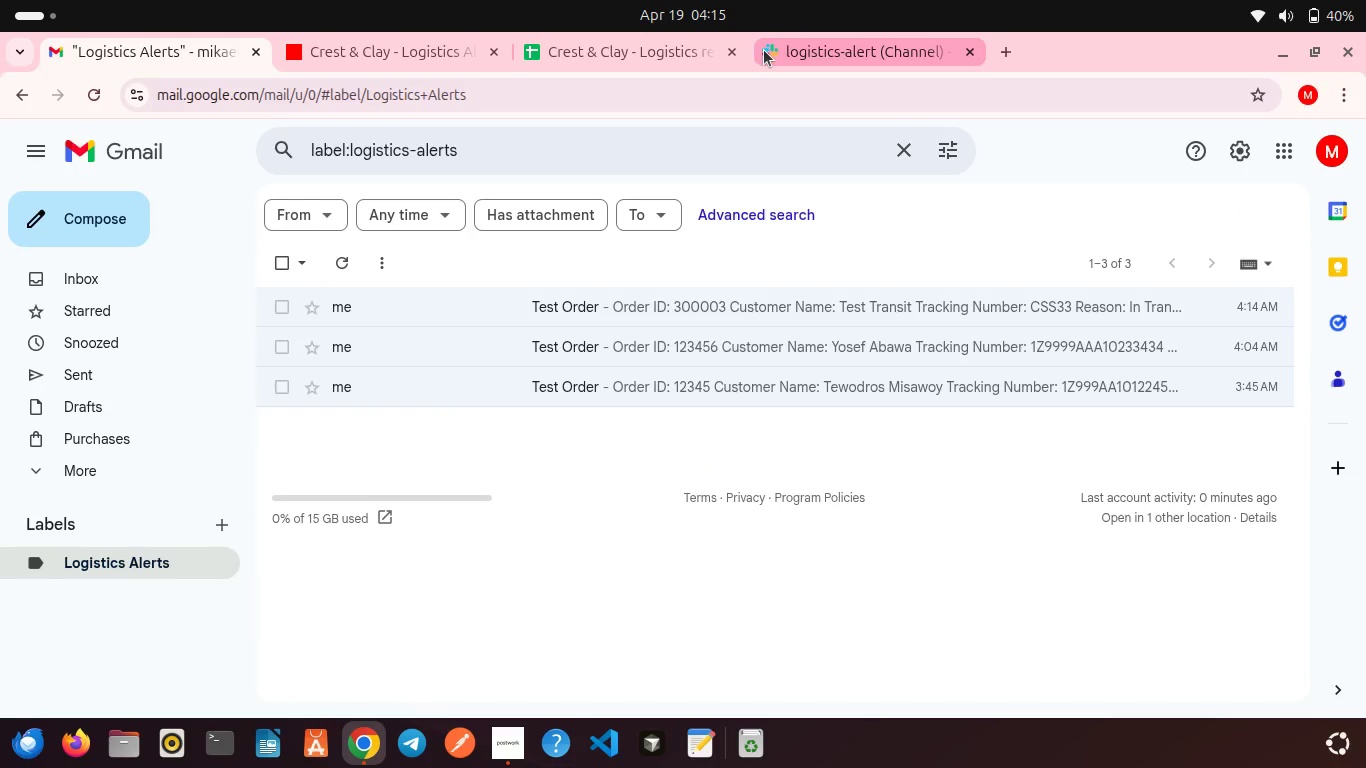 
wait(5.33)
 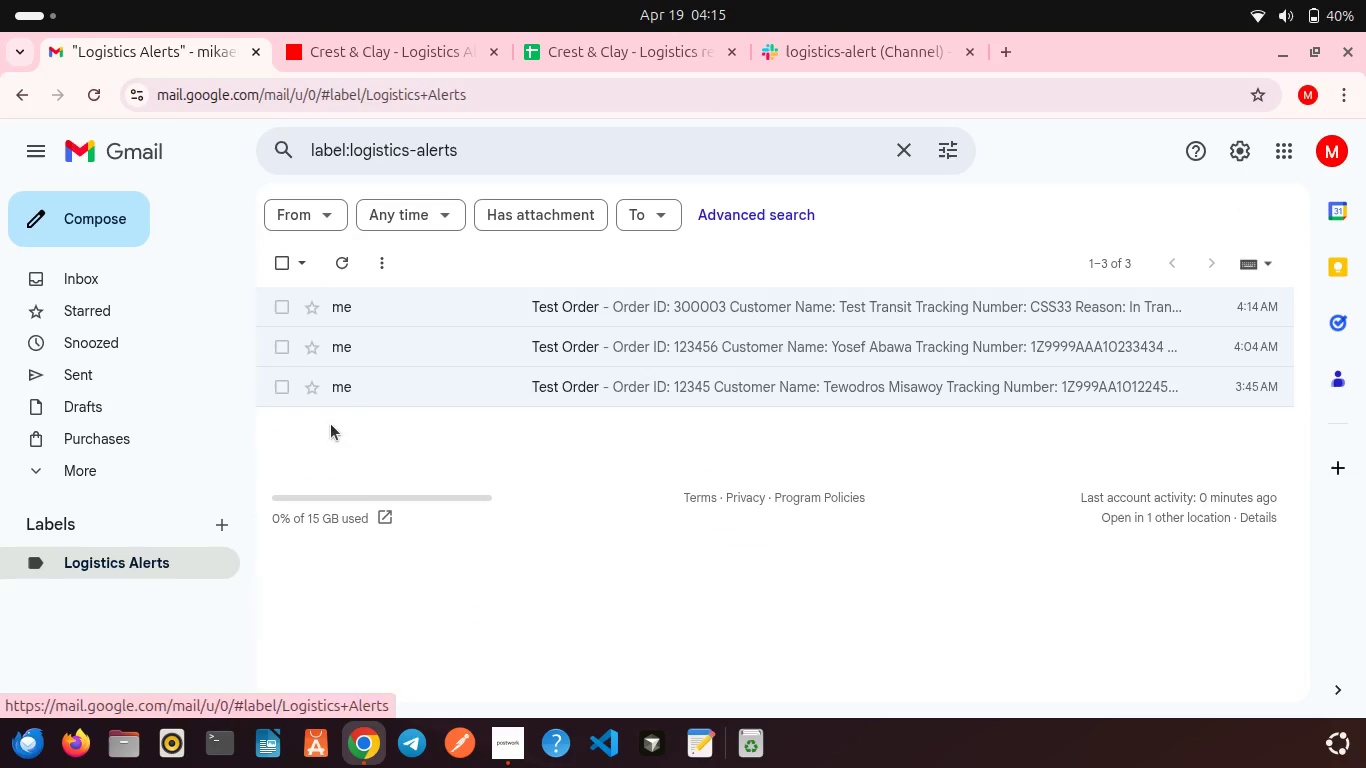 
left_click([437, 48])
 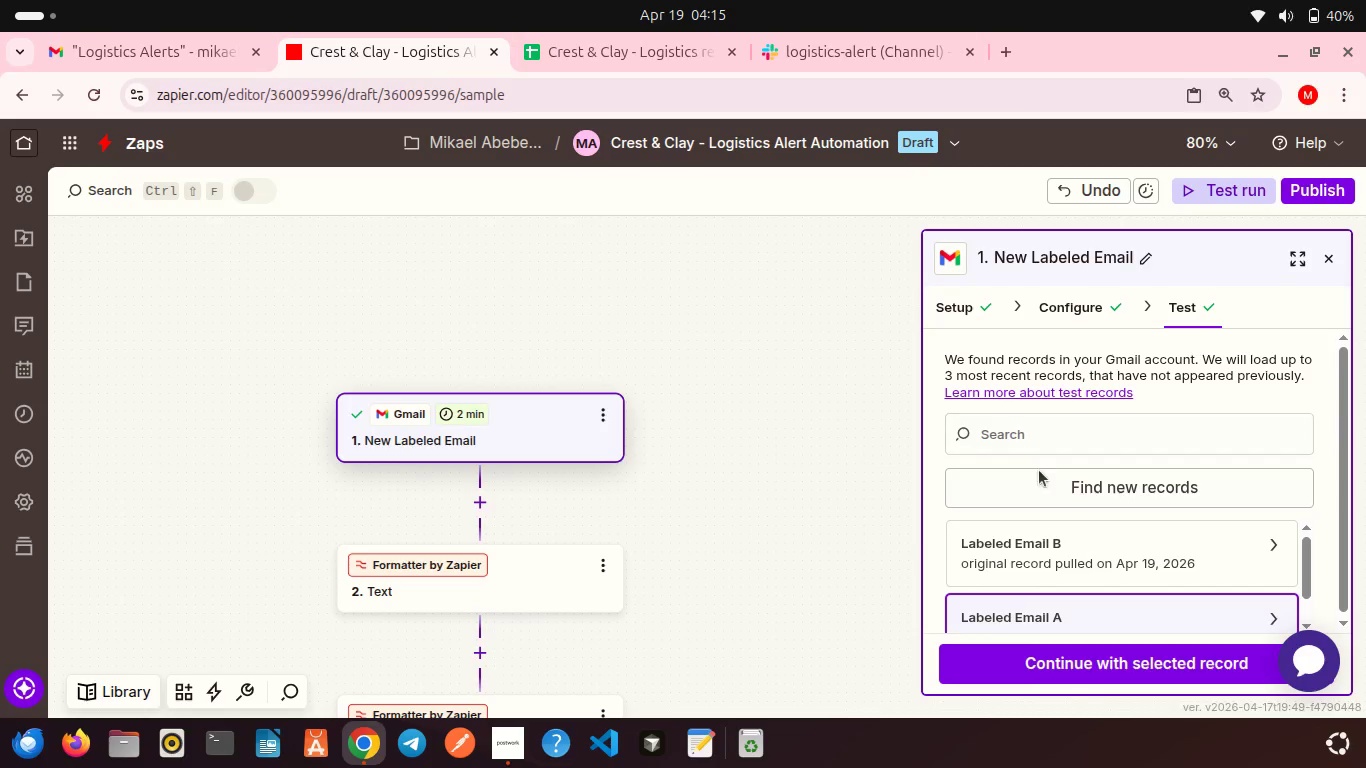 
left_click([1046, 484])
 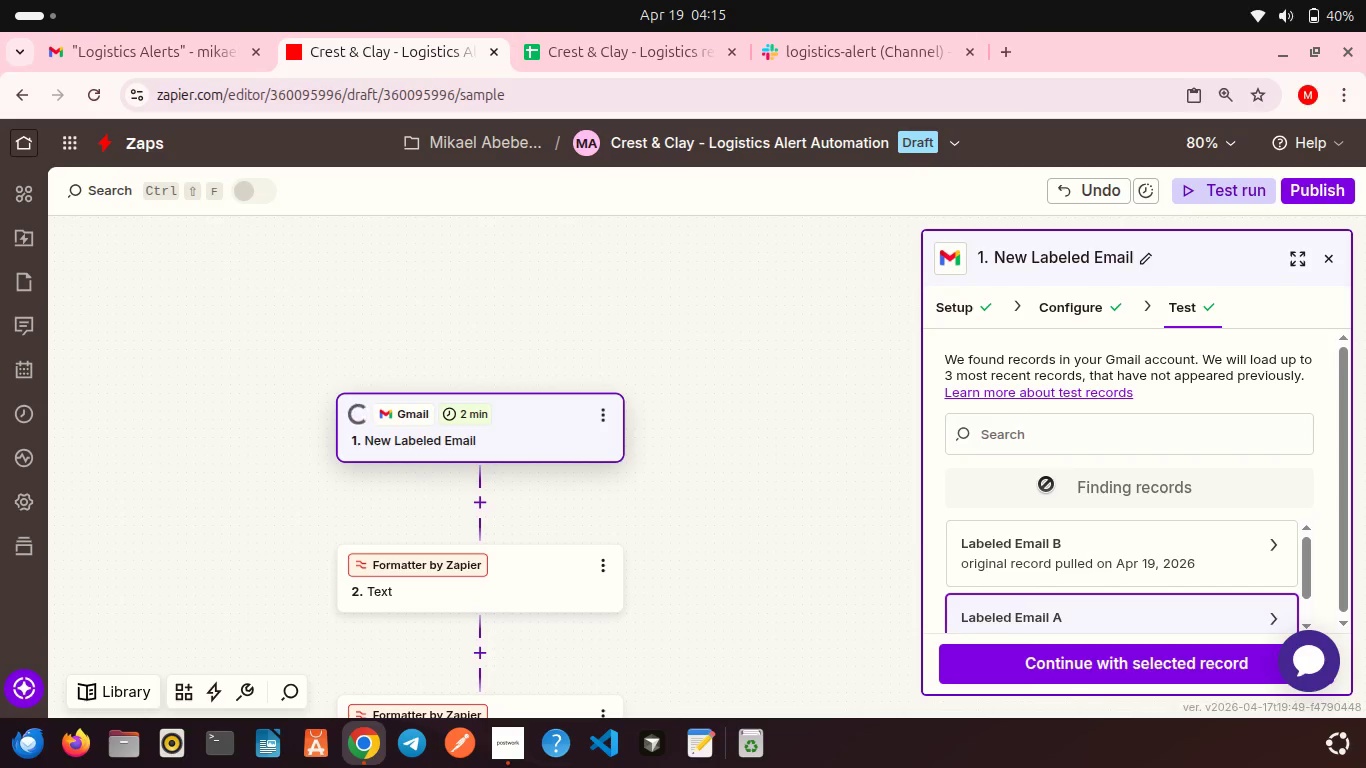 
scroll: coordinate [1046, 484], scroll_direction: down, amount: 3.0
 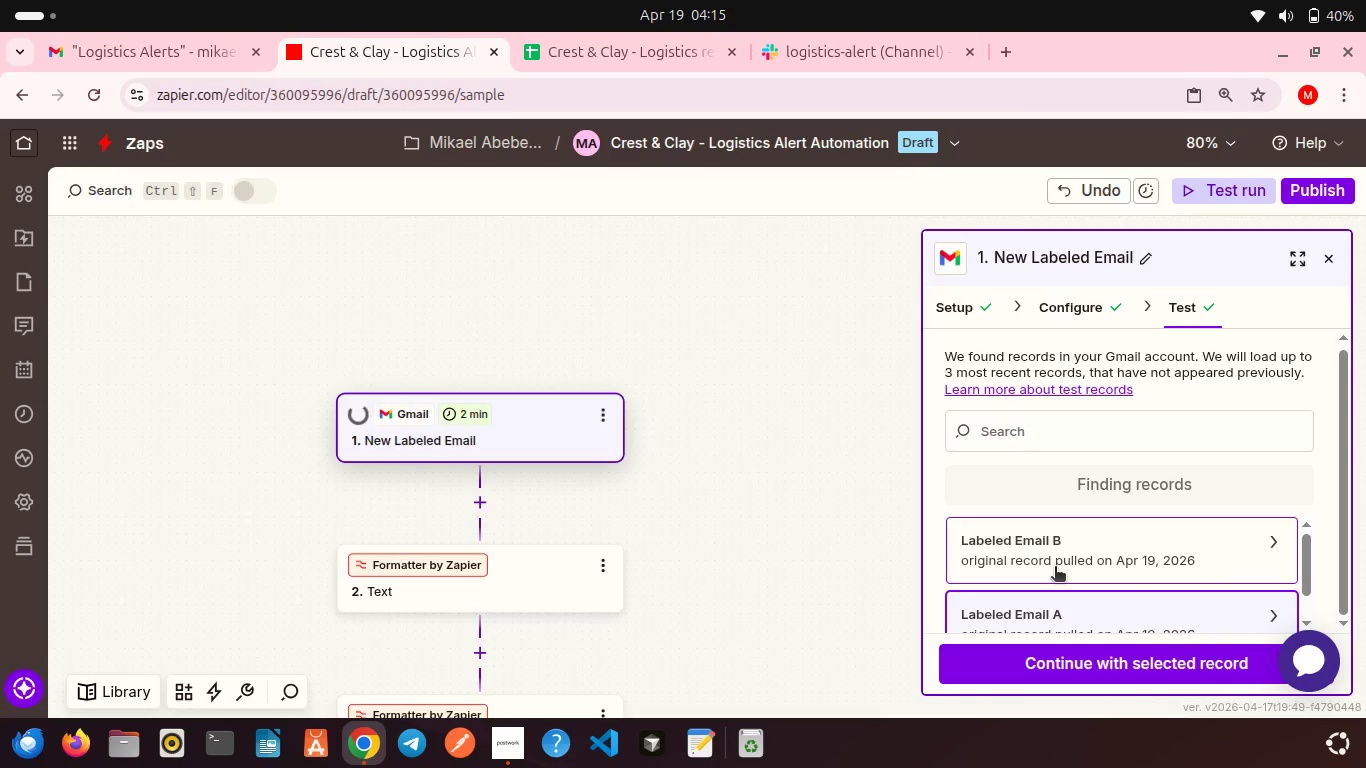 
scroll: coordinate [1055, 568], scroll_direction: up, amount: 5.0
 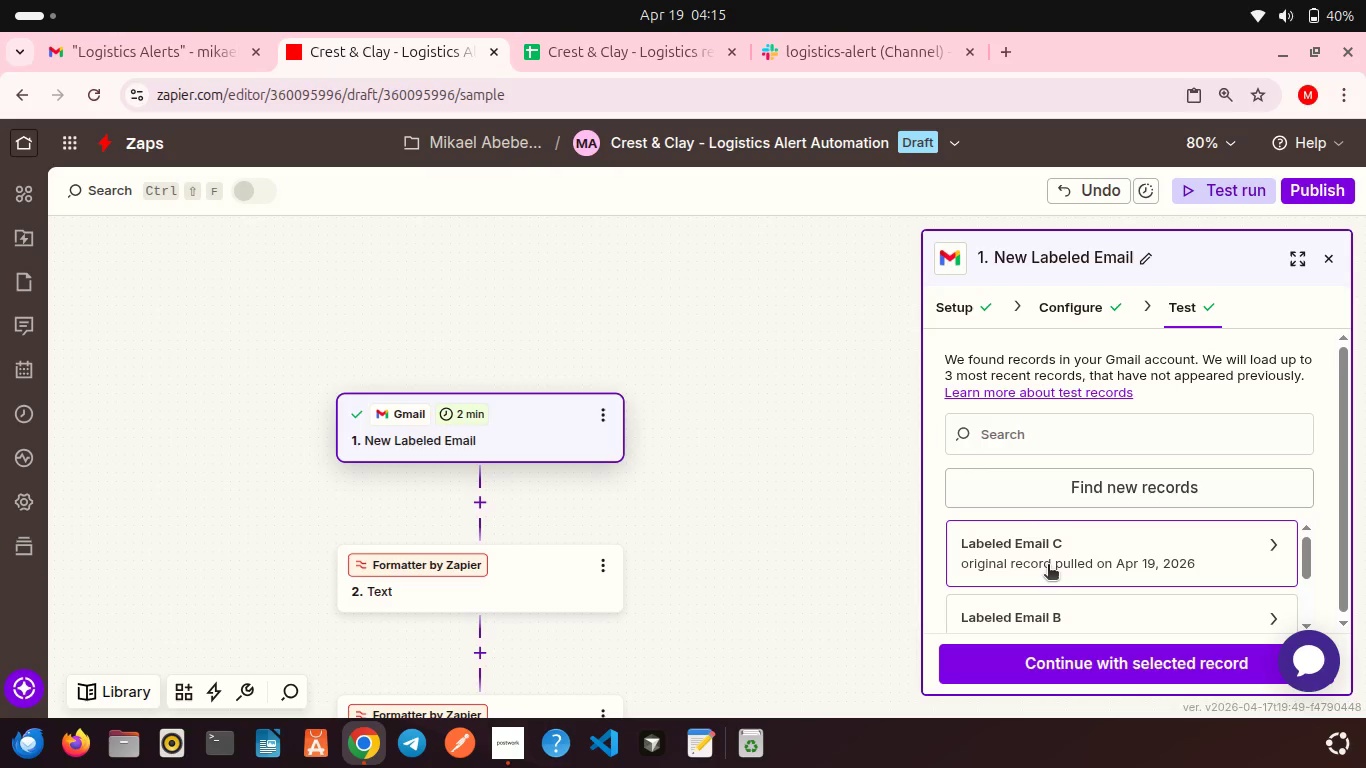 
left_click([1048, 566])
 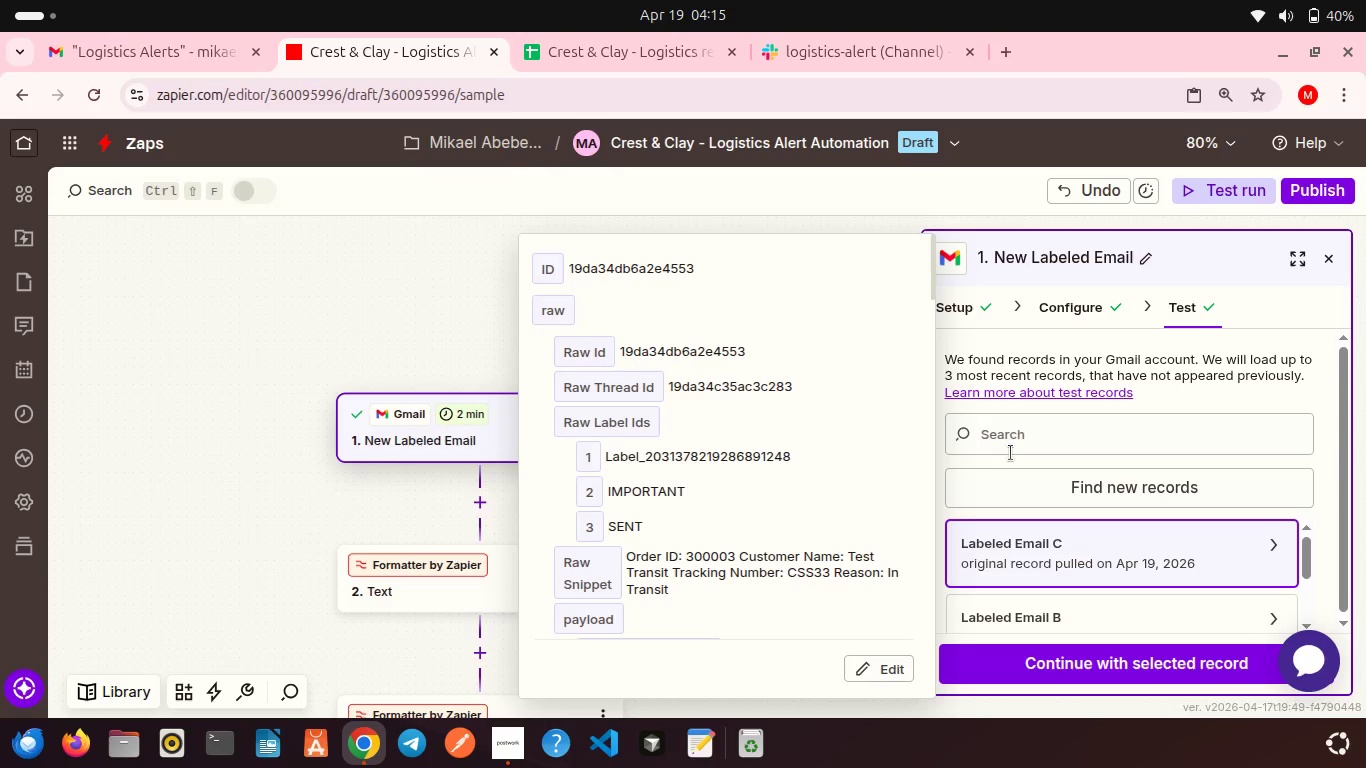 
left_click([1014, 375])
 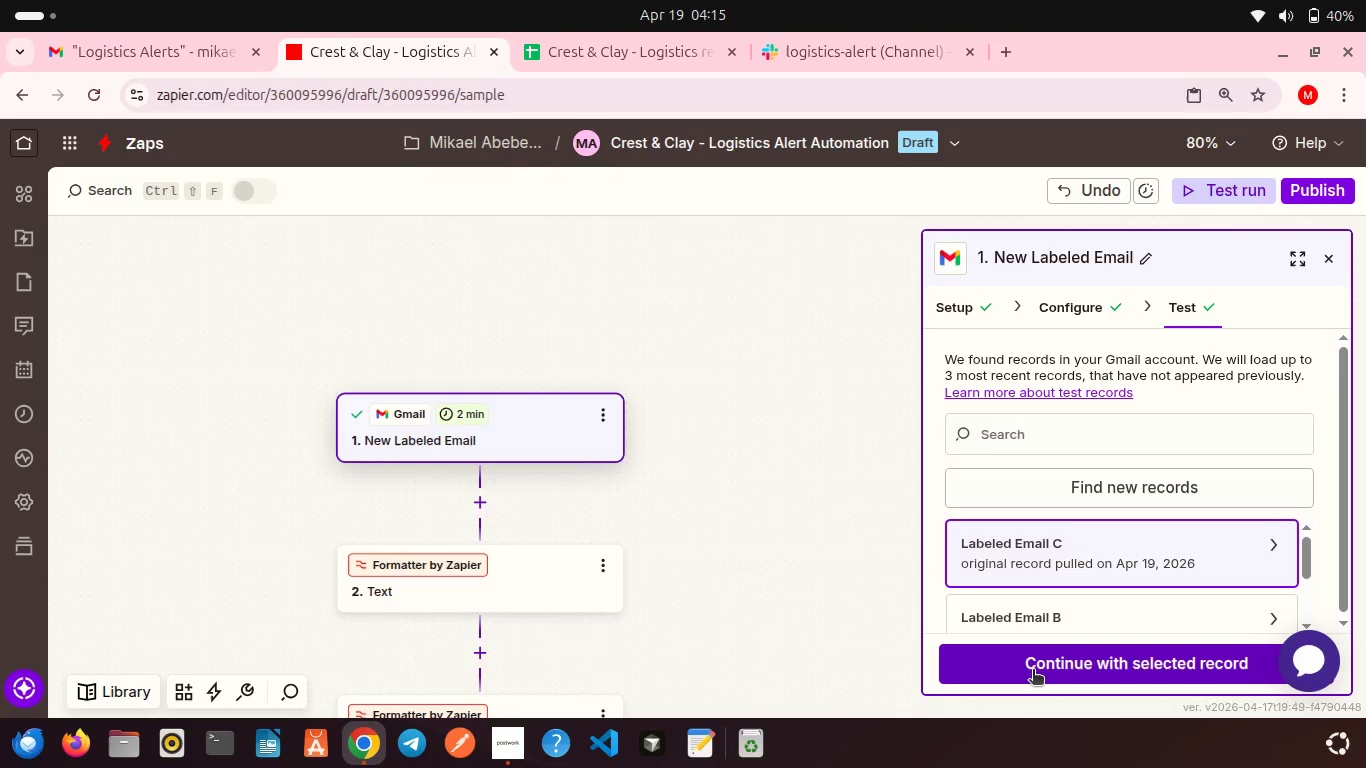 
left_click([1033, 671])
 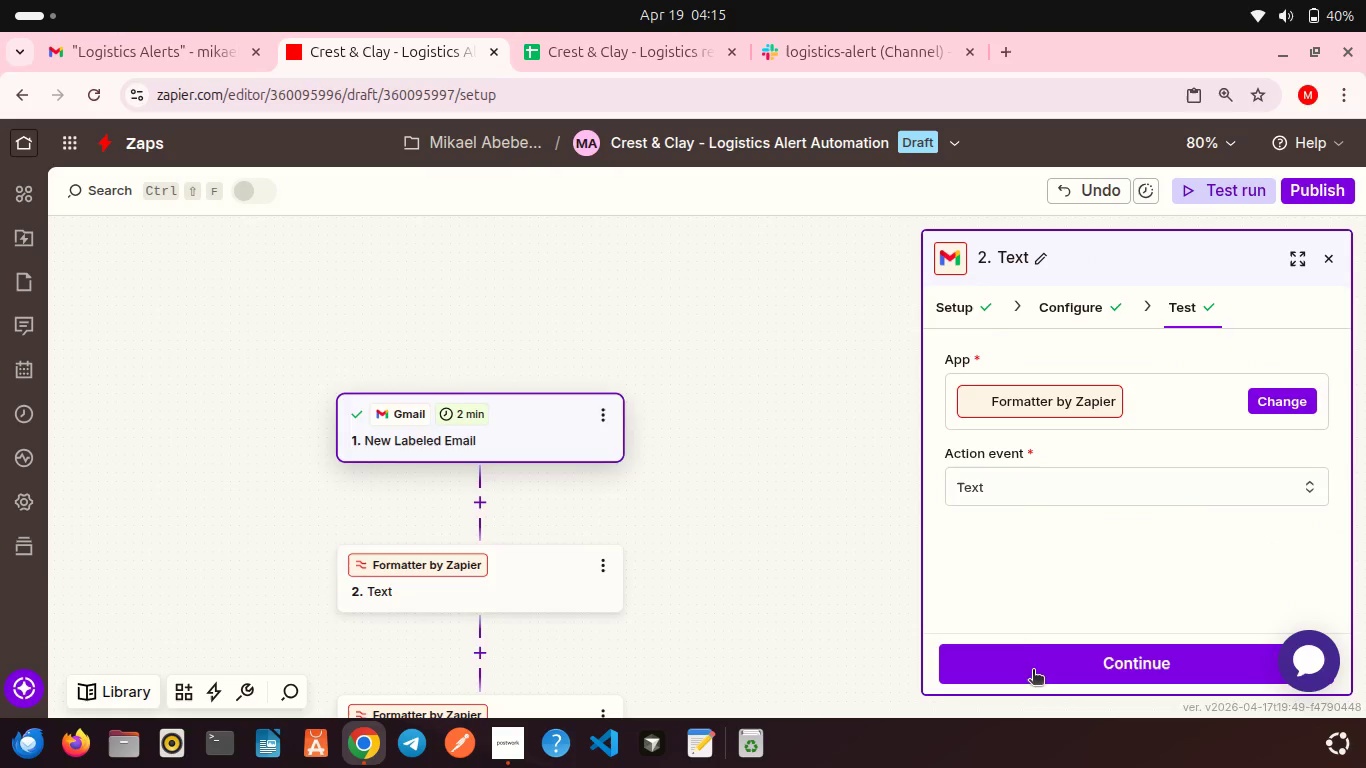 
scroll: coordinate [843, 505], scroll_direction: down, amount: 6.0
 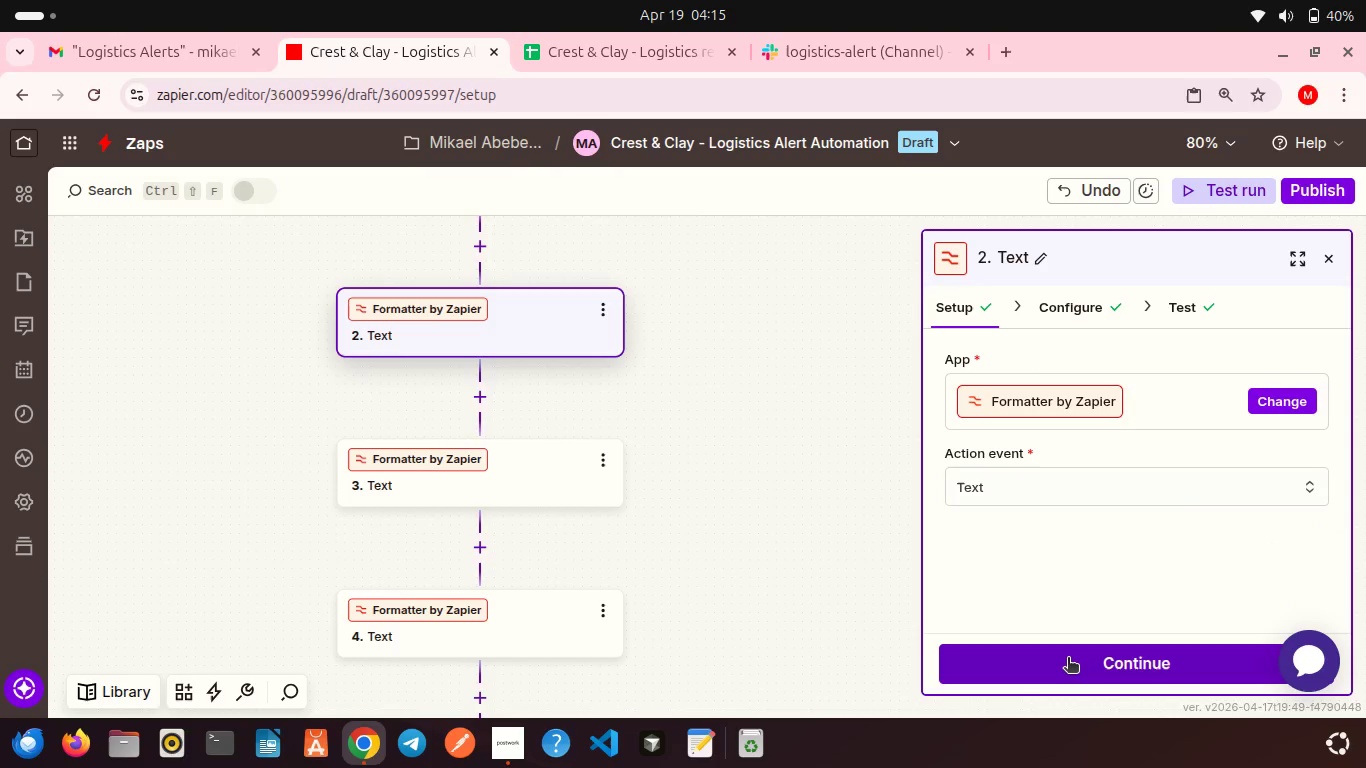 
left_click([1068, 659])
 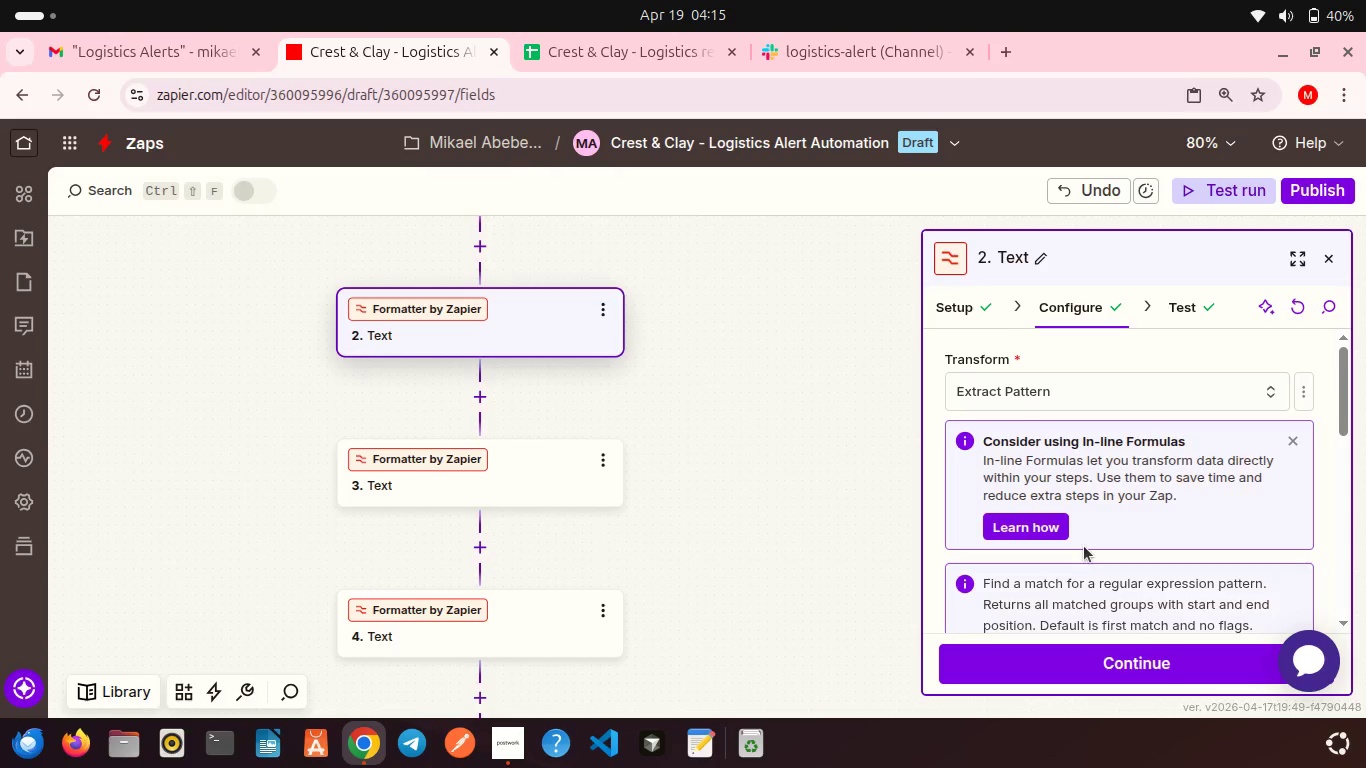 
scroll: coordinate [1084, 546], scroll_direction: down, amount: 2.0
 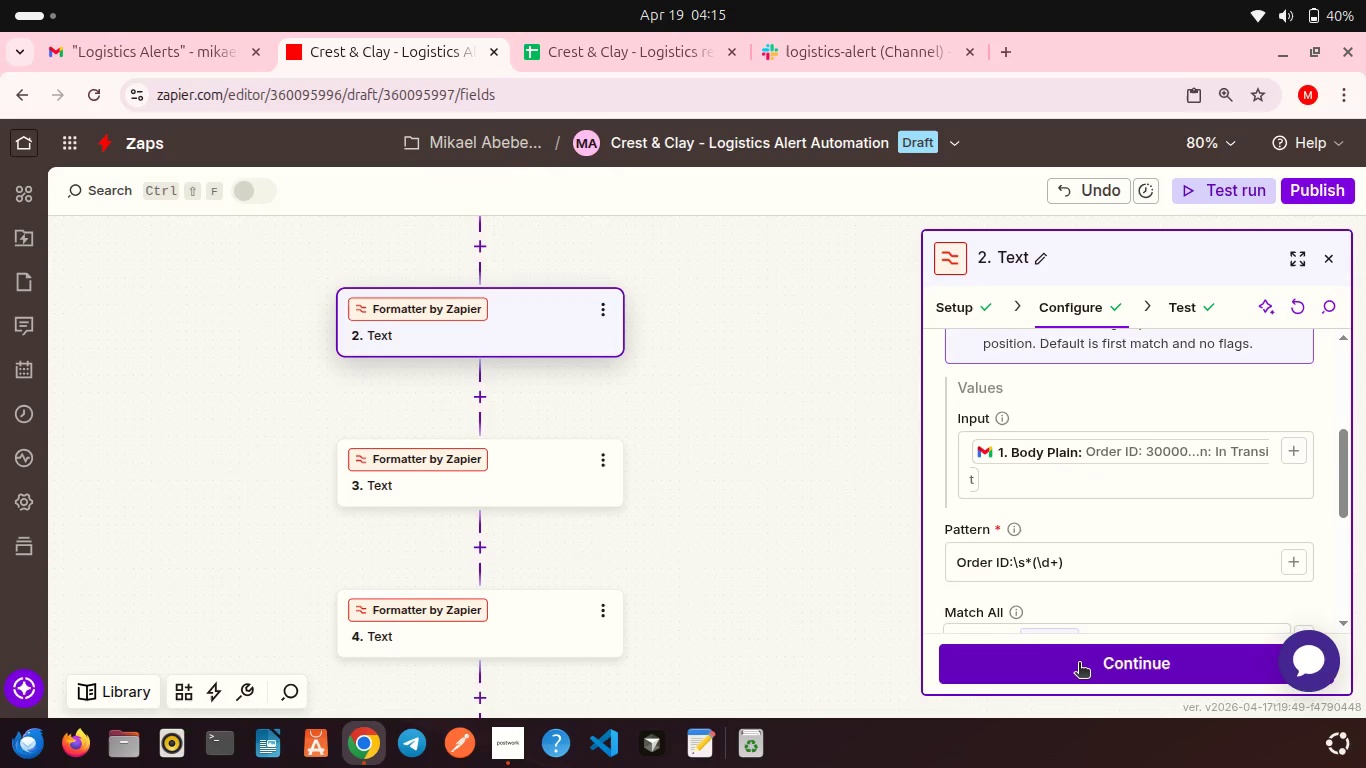 
left_click([1079, 664])
 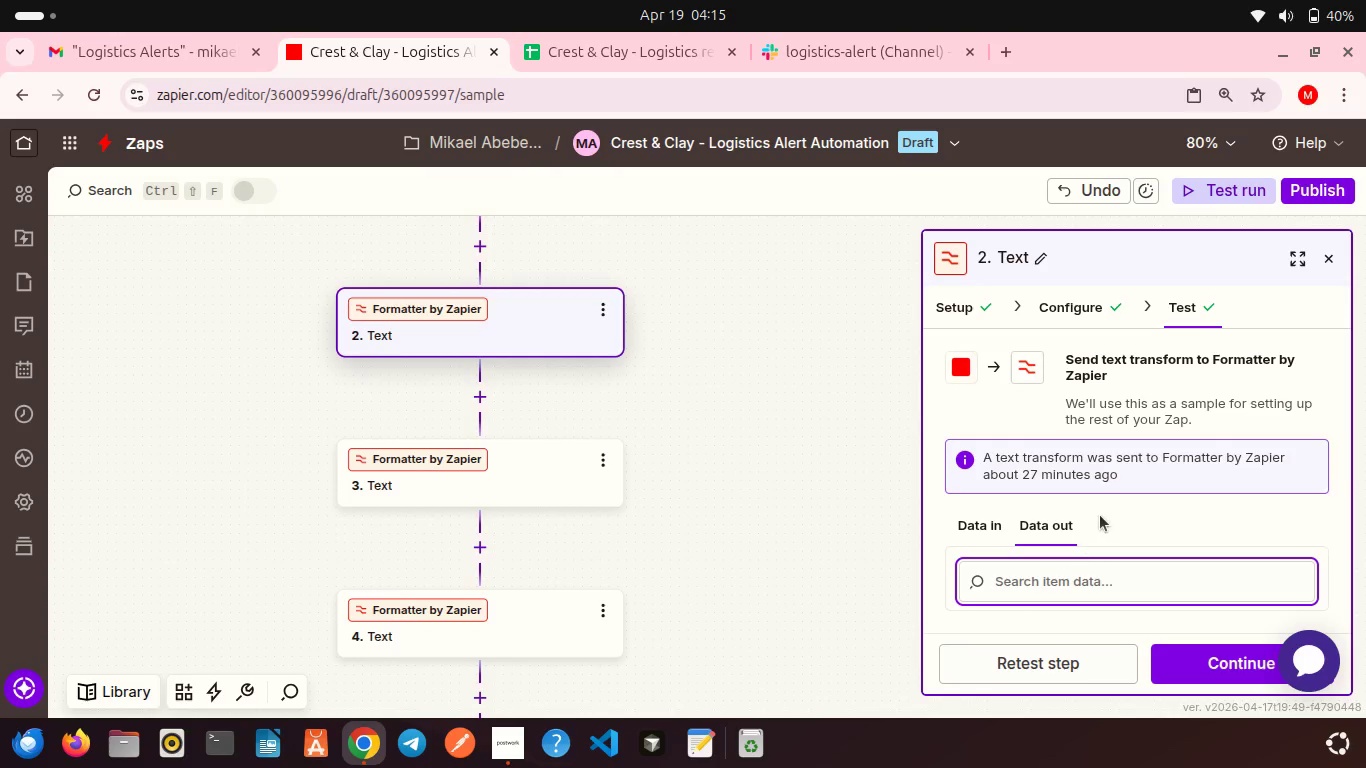 
scroll: coordinate [1100, 515], scroll_direction: down, amount: 4.0
 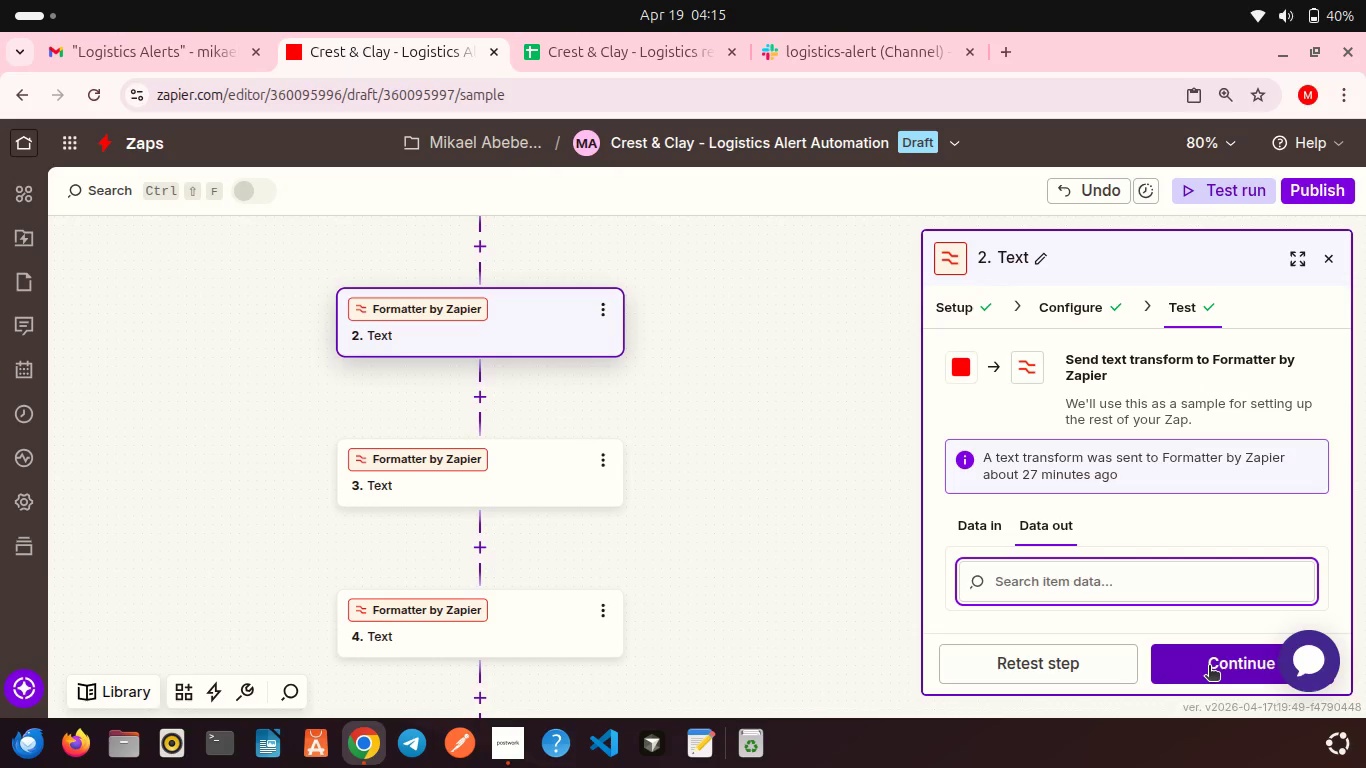 
left_click([1209, 667])
 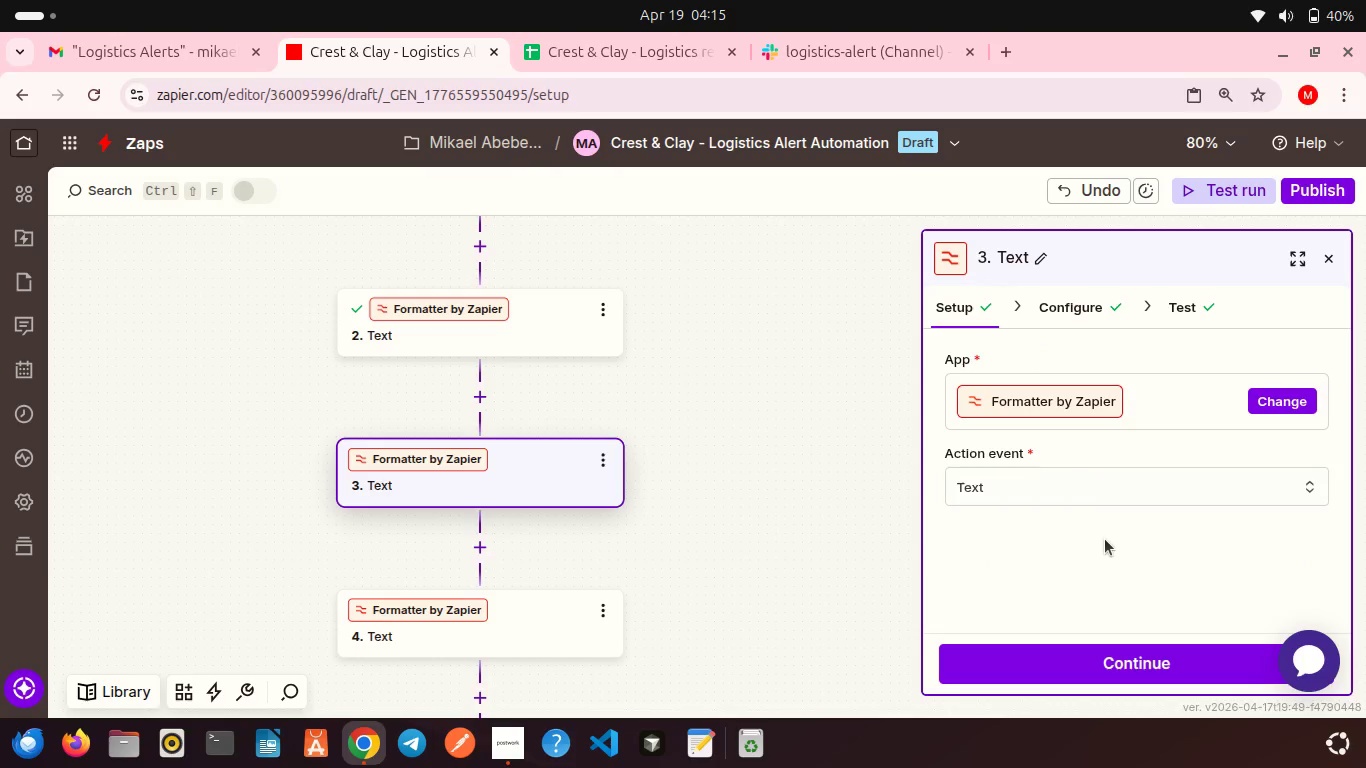 
scroll: coordinate [1105, 539], scroll_direction: down, amount: 2.0
 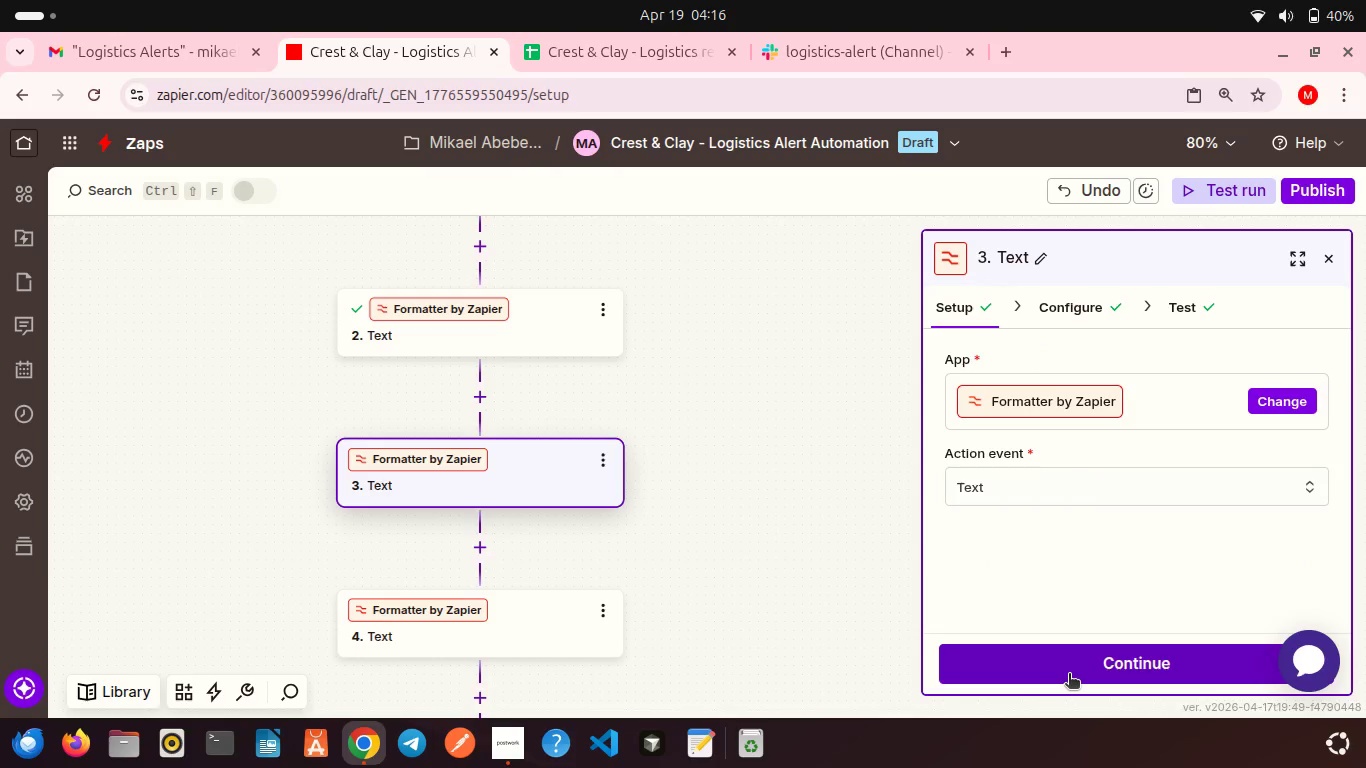 
left_click([1069, 675])
 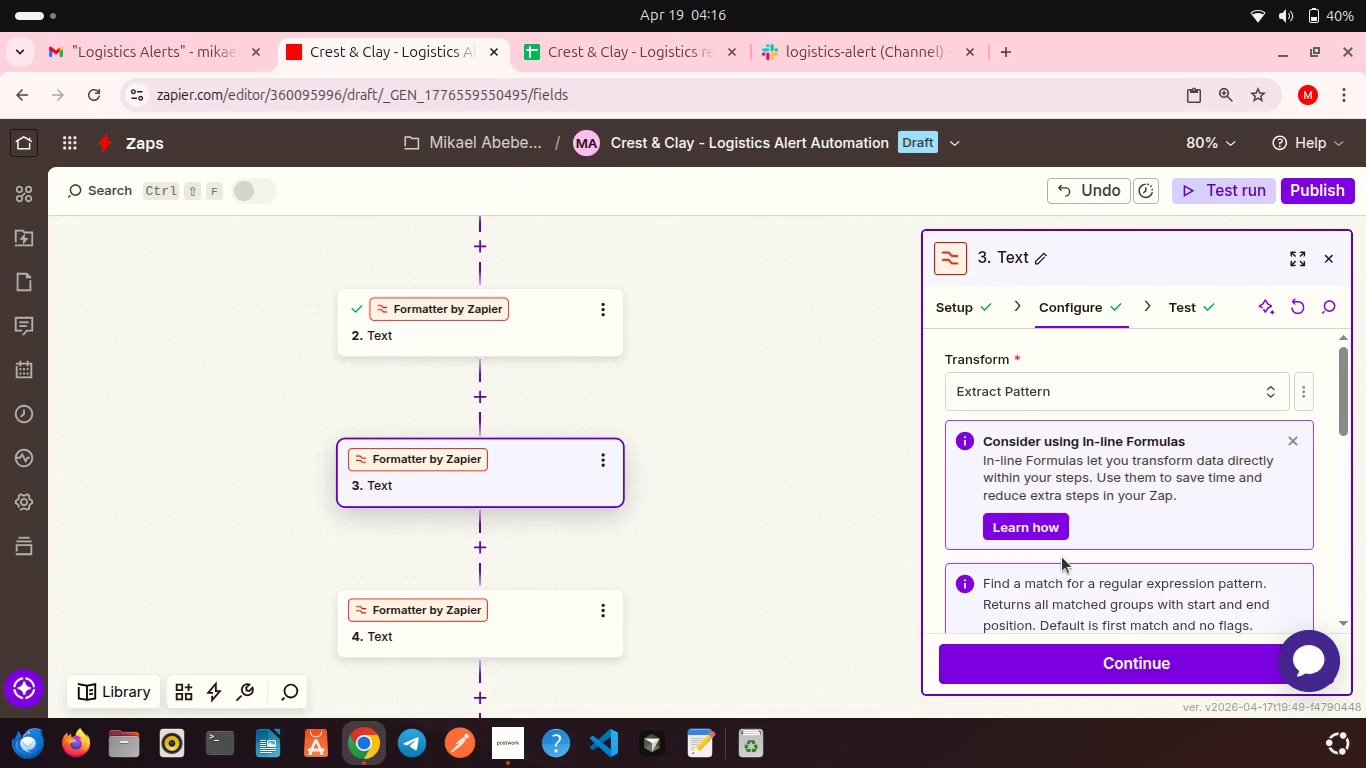 
scroll: coordinate [1062, 557], scroll_direction: down, amount: 6.0
 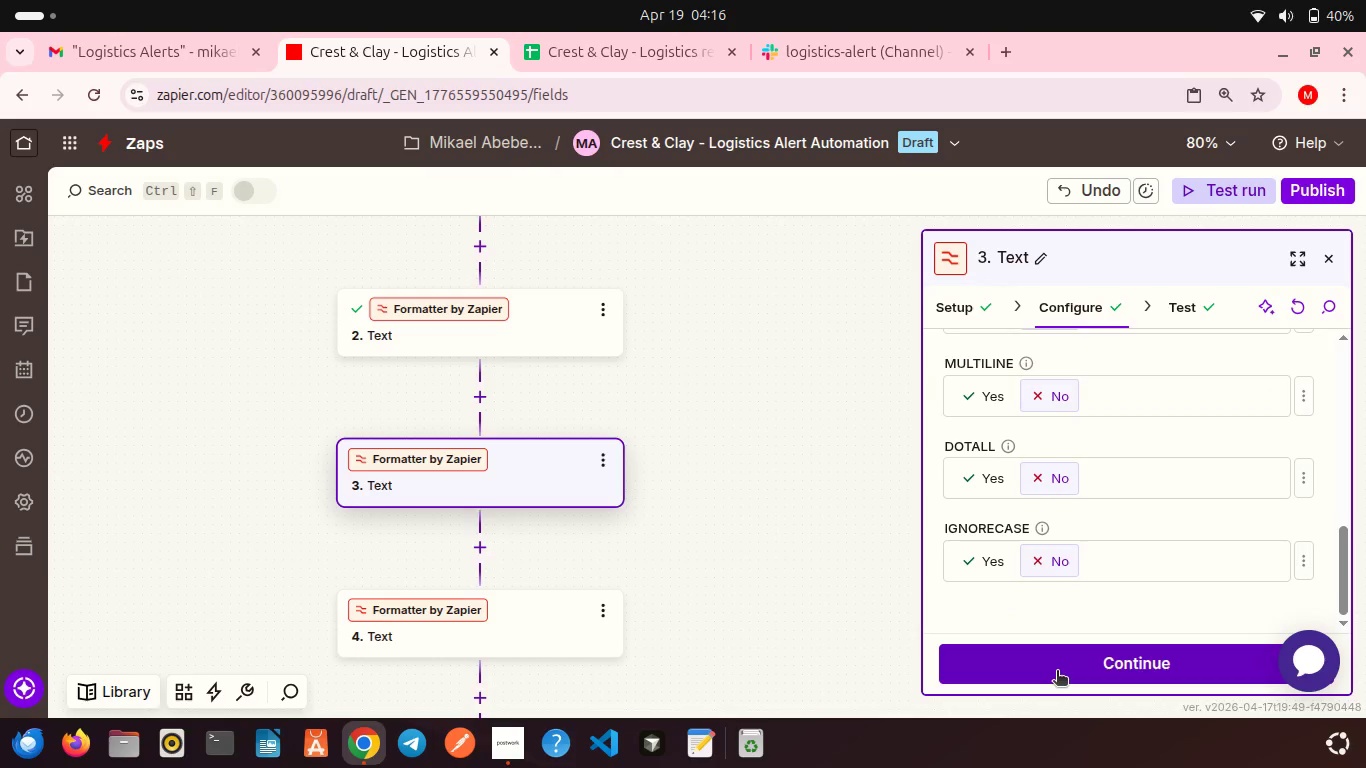 
left_click([1057, 672])
 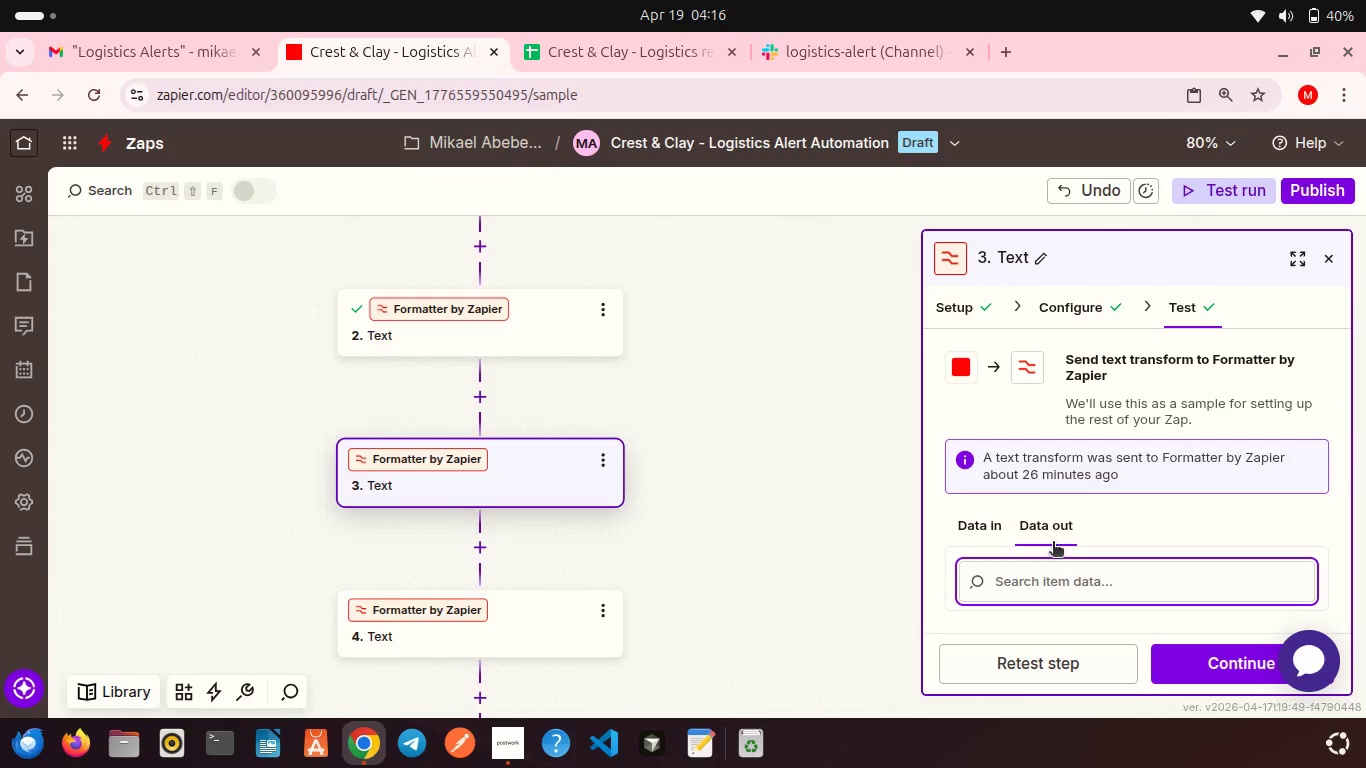 
scroll: coordinate [1053, 543], scroll_direction: down, amount: 3.0
 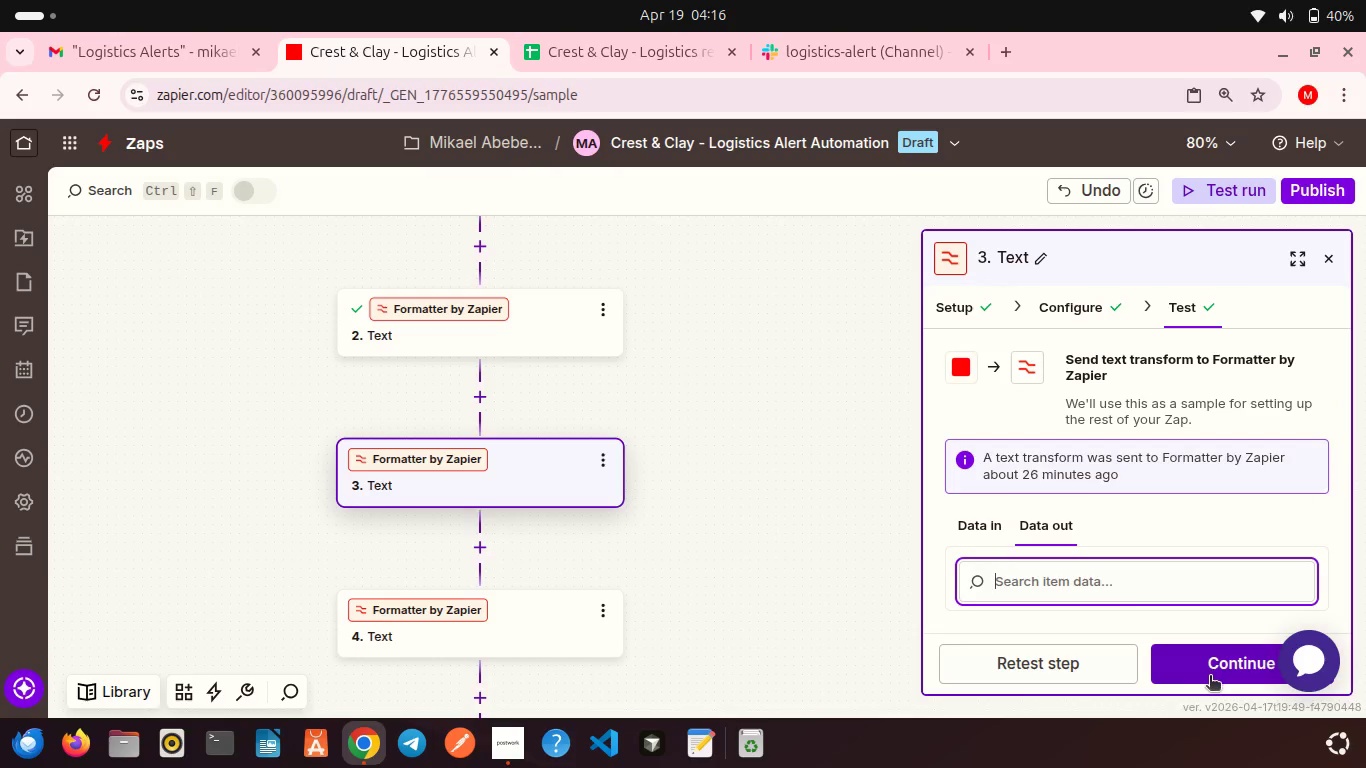 
left_click([1210, 677])
 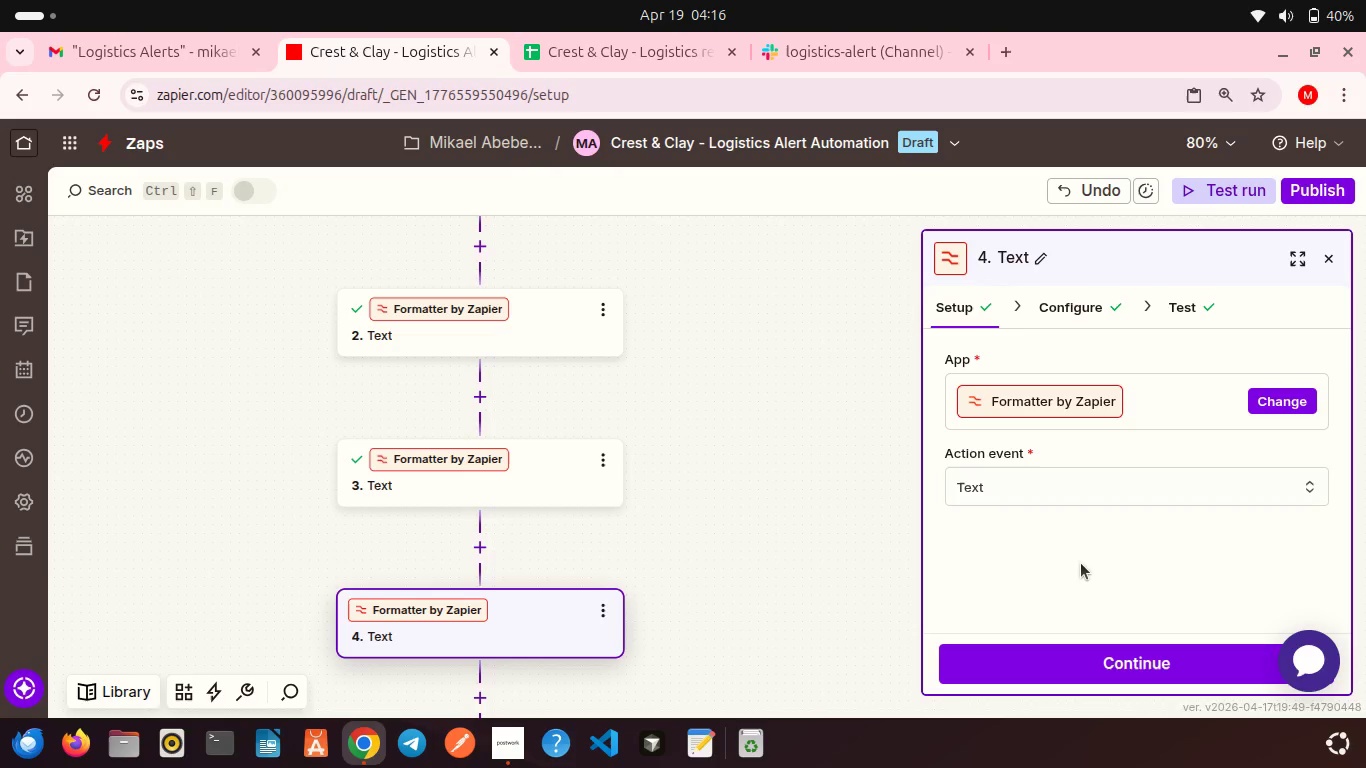 
scroll: coordinate [1081, 563], scroll_direction: down, amount: 3.0
 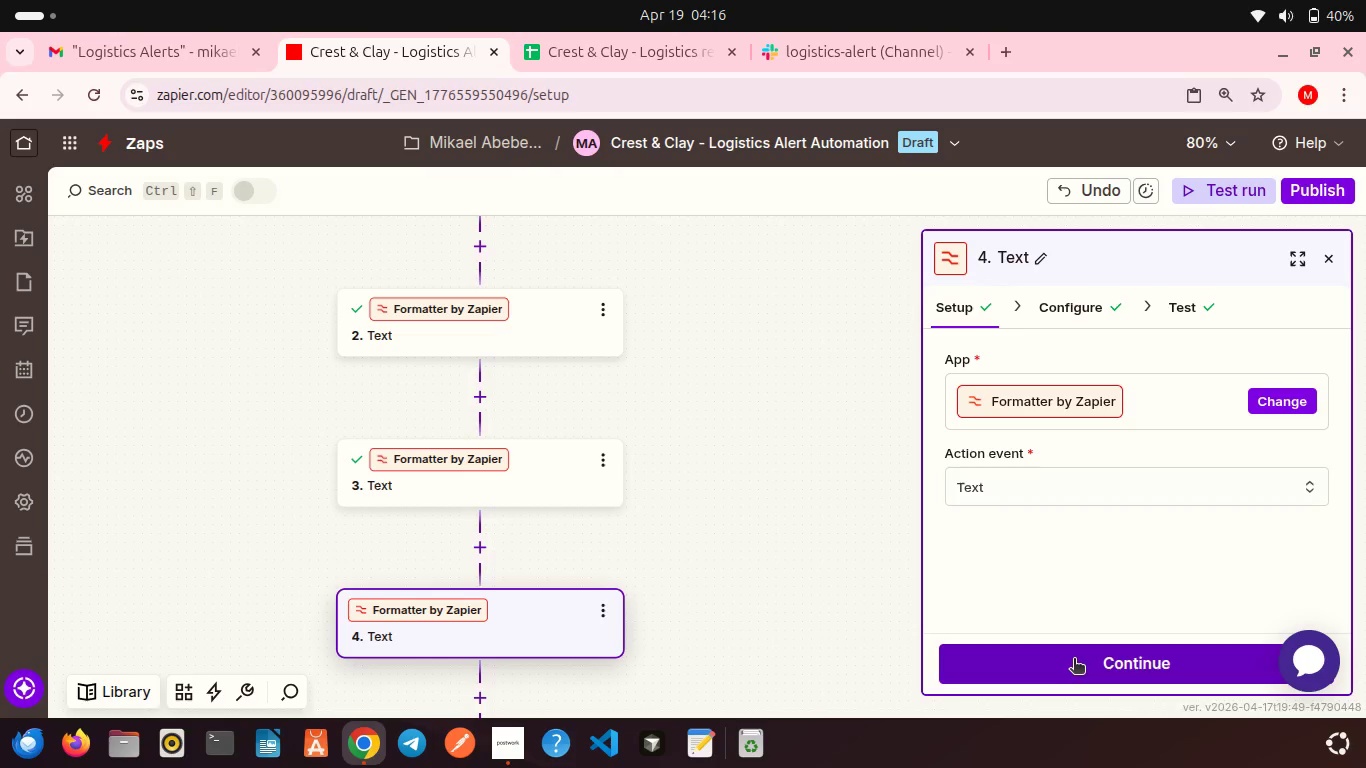 
left_click([1074, 660])
 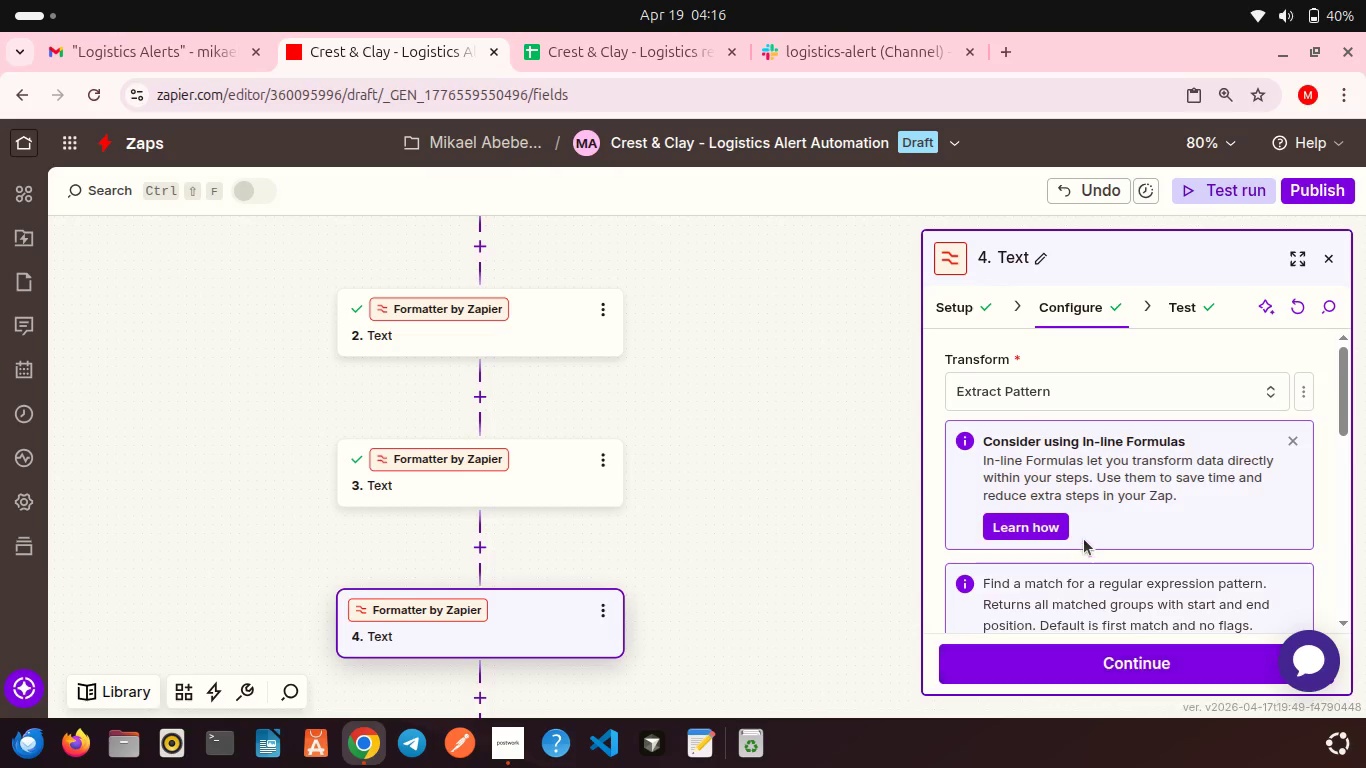 
scroll: coordinate [1084, 539], scroll_direction: down, amount: 6.0
 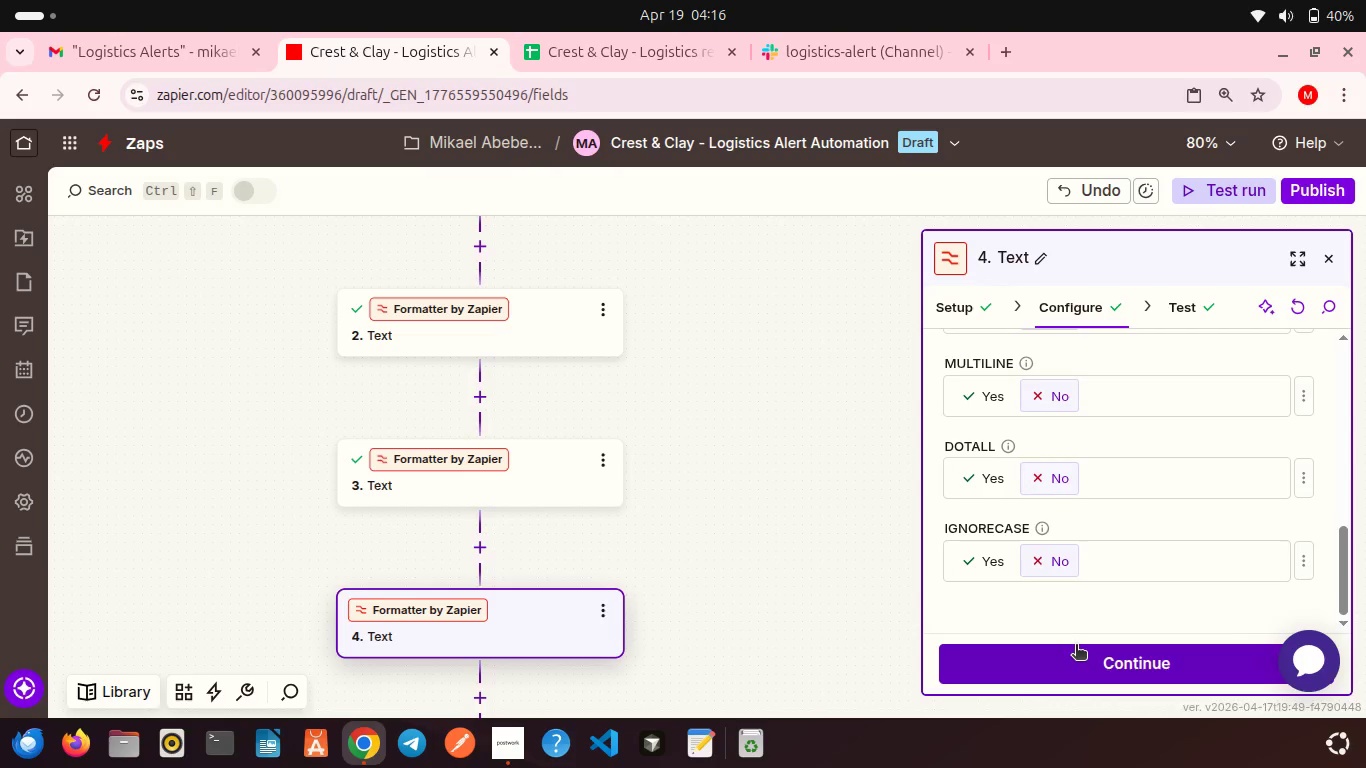 
left_click([1076, 646])
 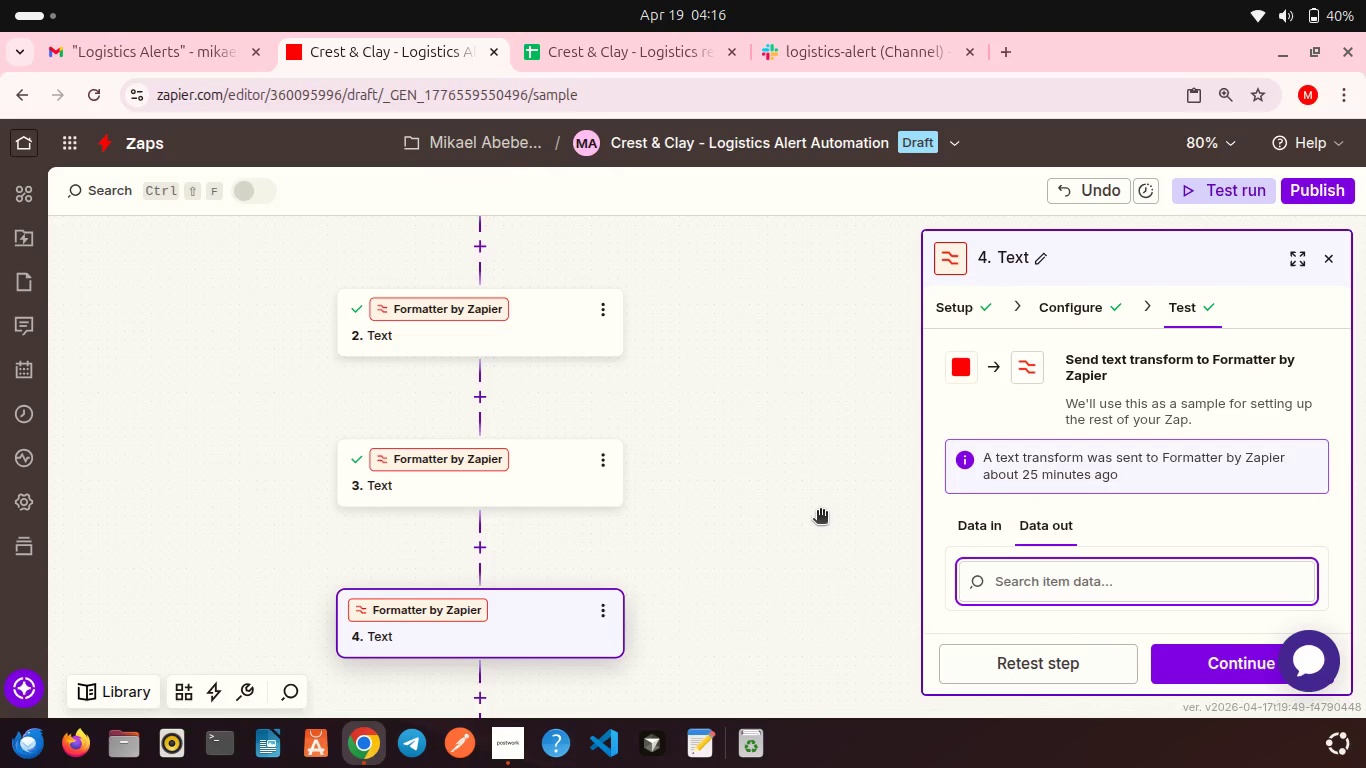 
scroll: coordinate [820, 512], scroll_direction: down, amount: 7.0
 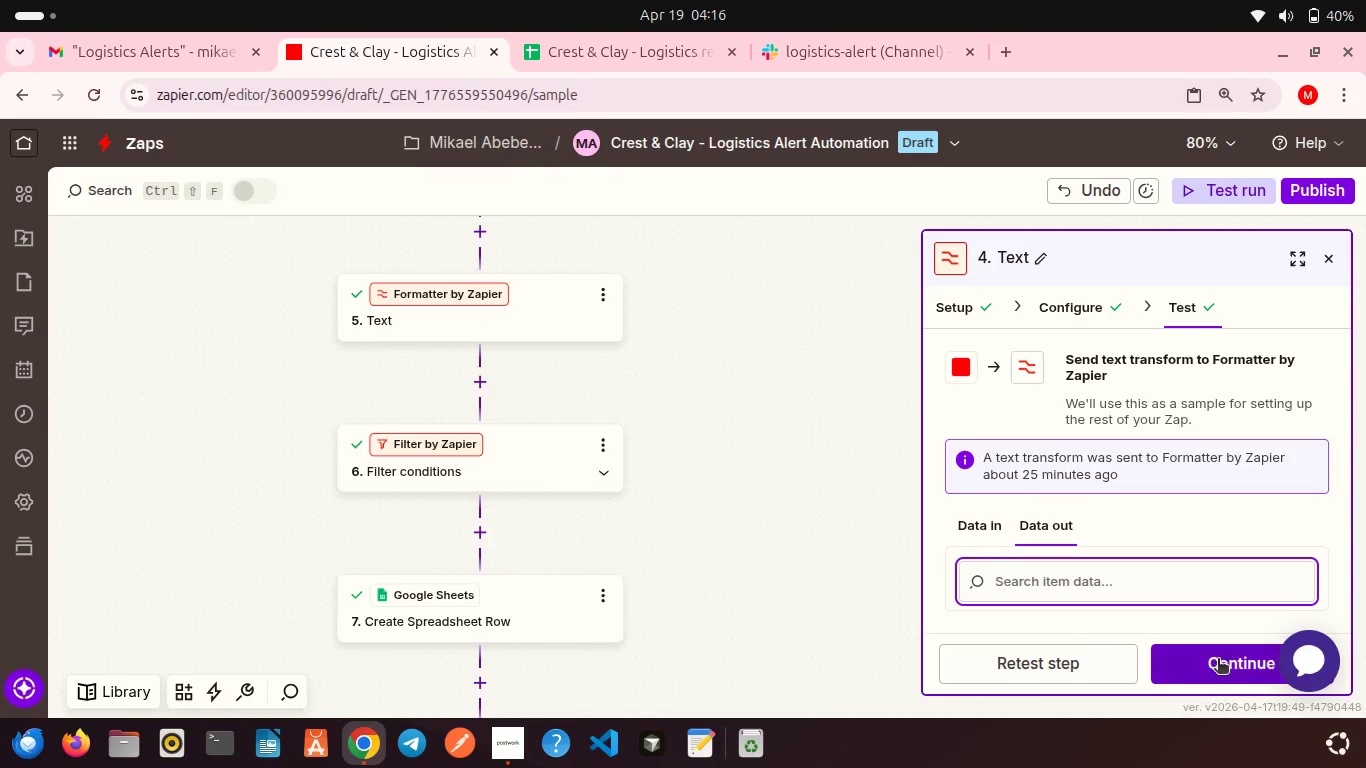 
left_click([1218, 660])
 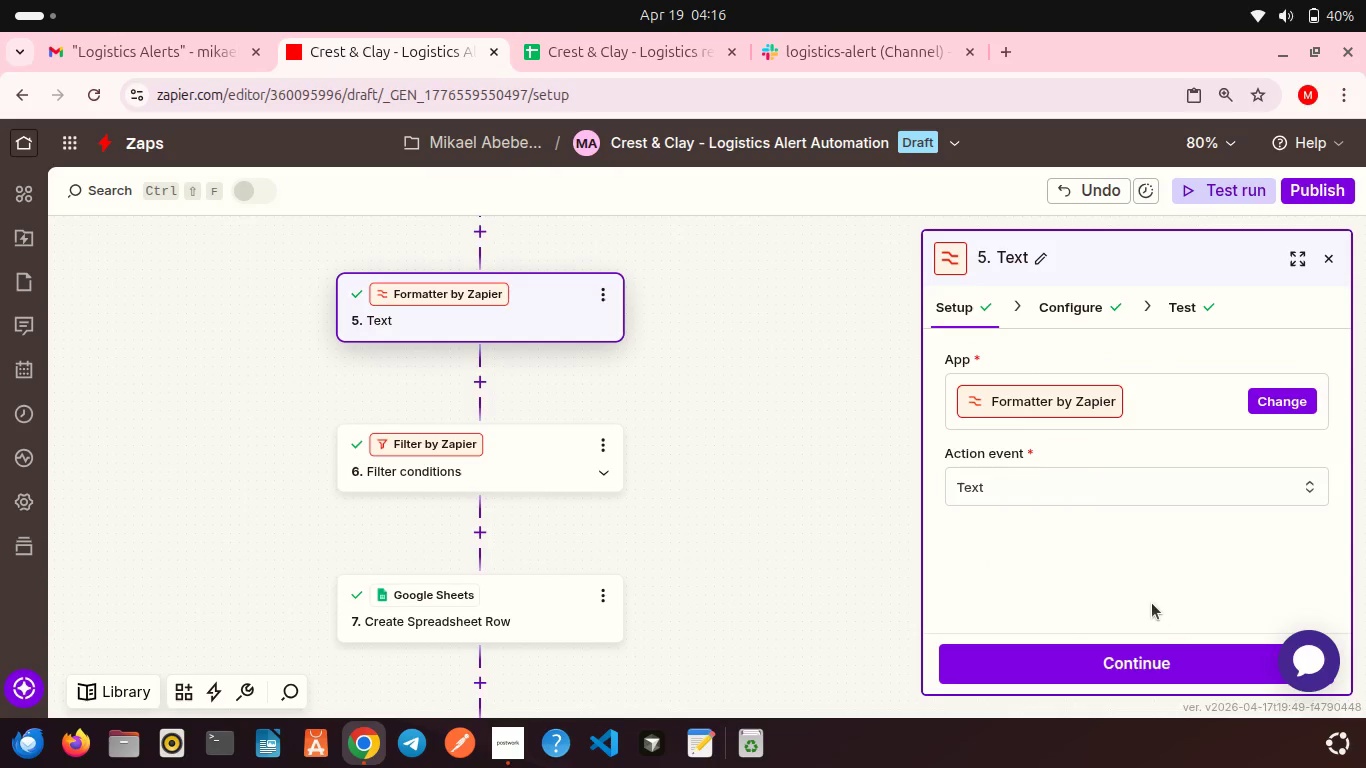 
scroll: coordinate [1152, 603], scroll_direction: down, amount: 3.0
 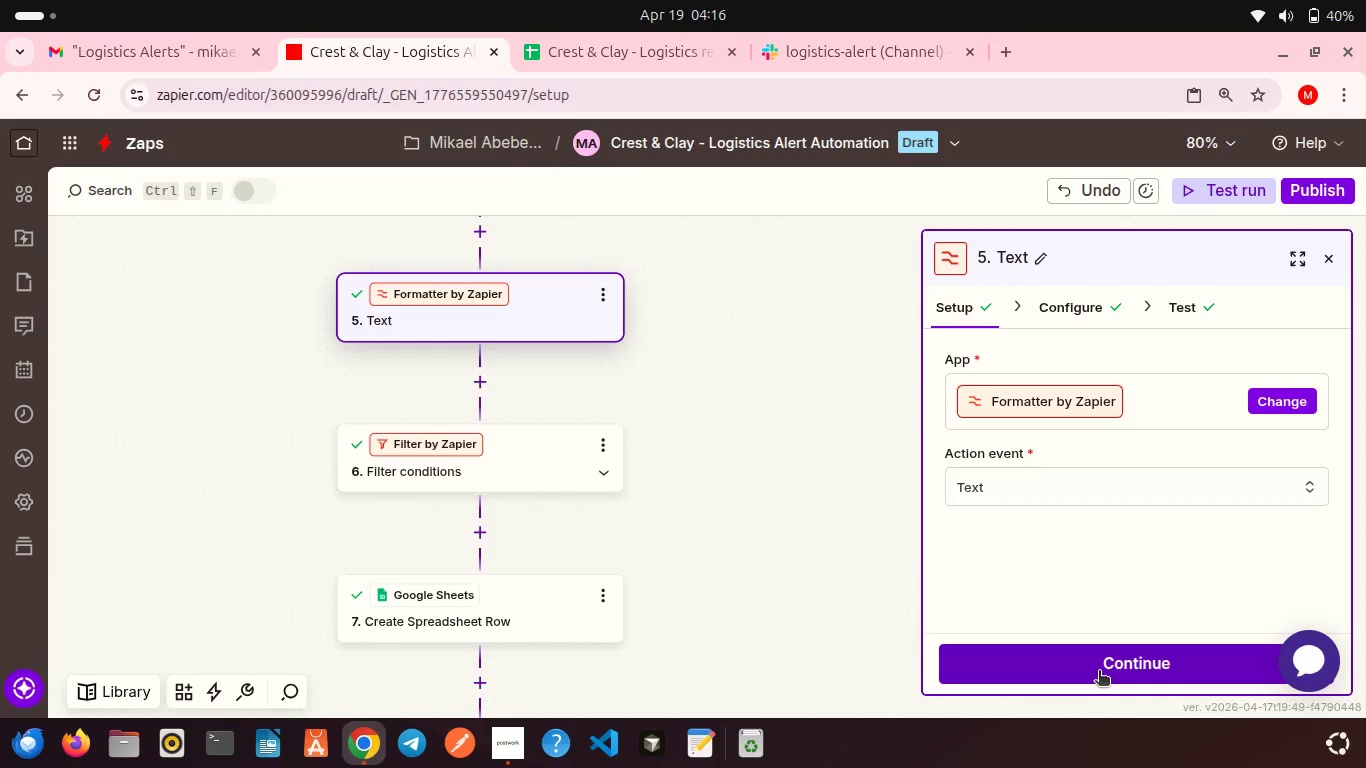 
left_click([1099, 672])
 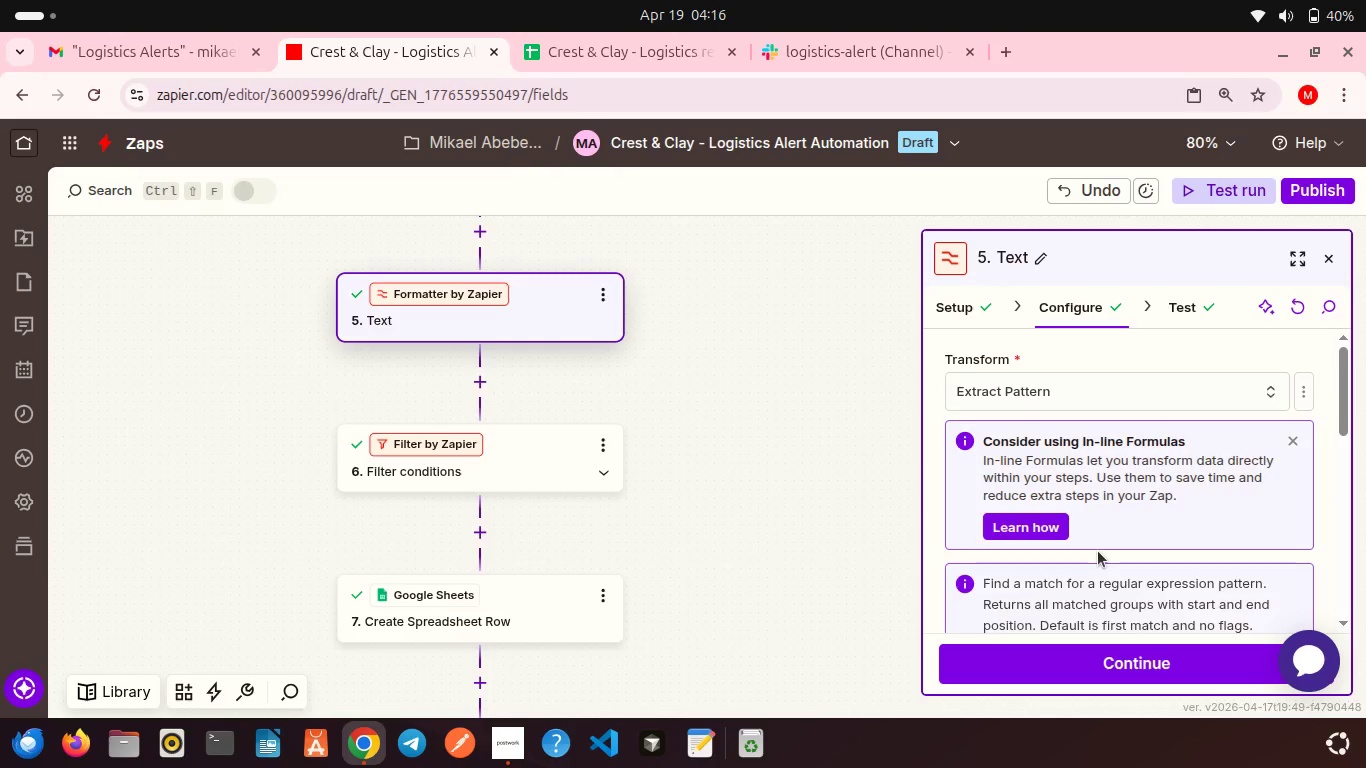 
scroll: coordinate [1098, 551], scroll_direction: down, amount: 11.0
 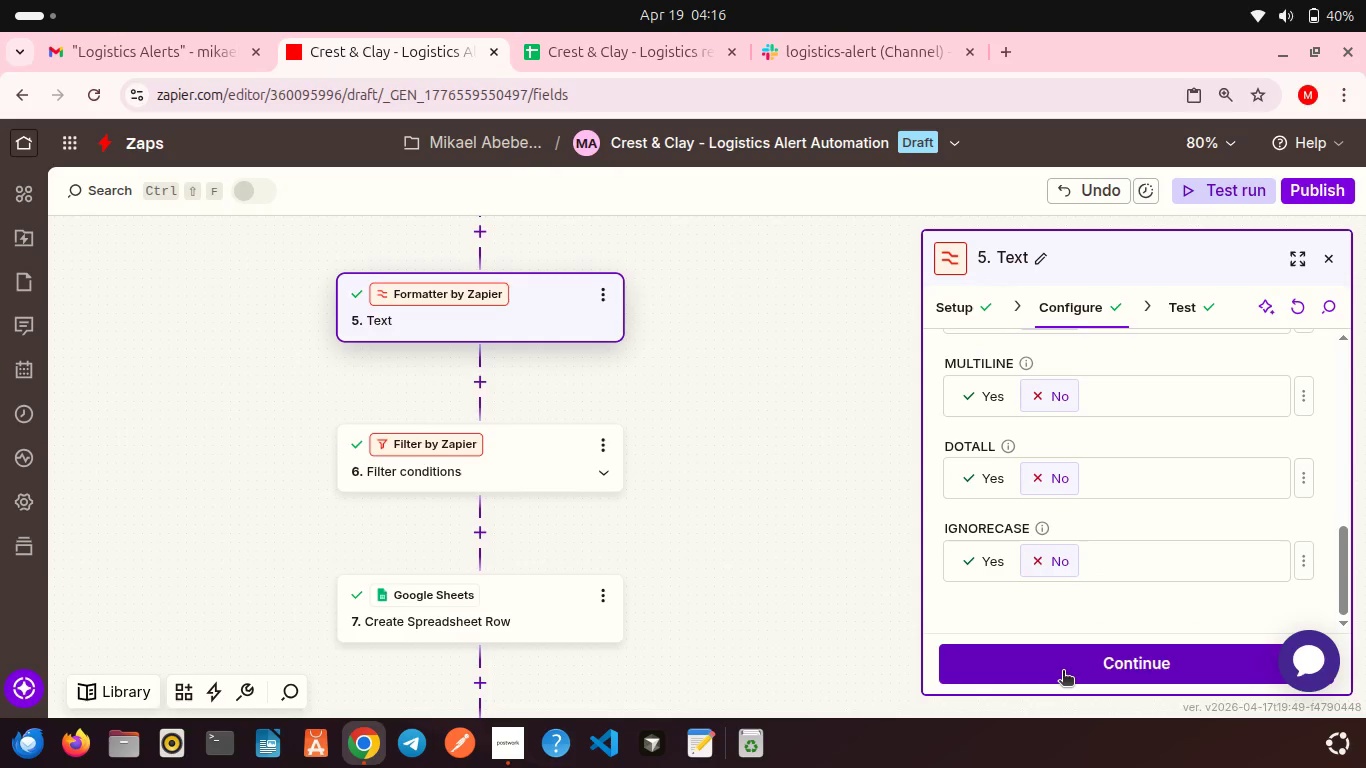 
left_click([1063, 672])
 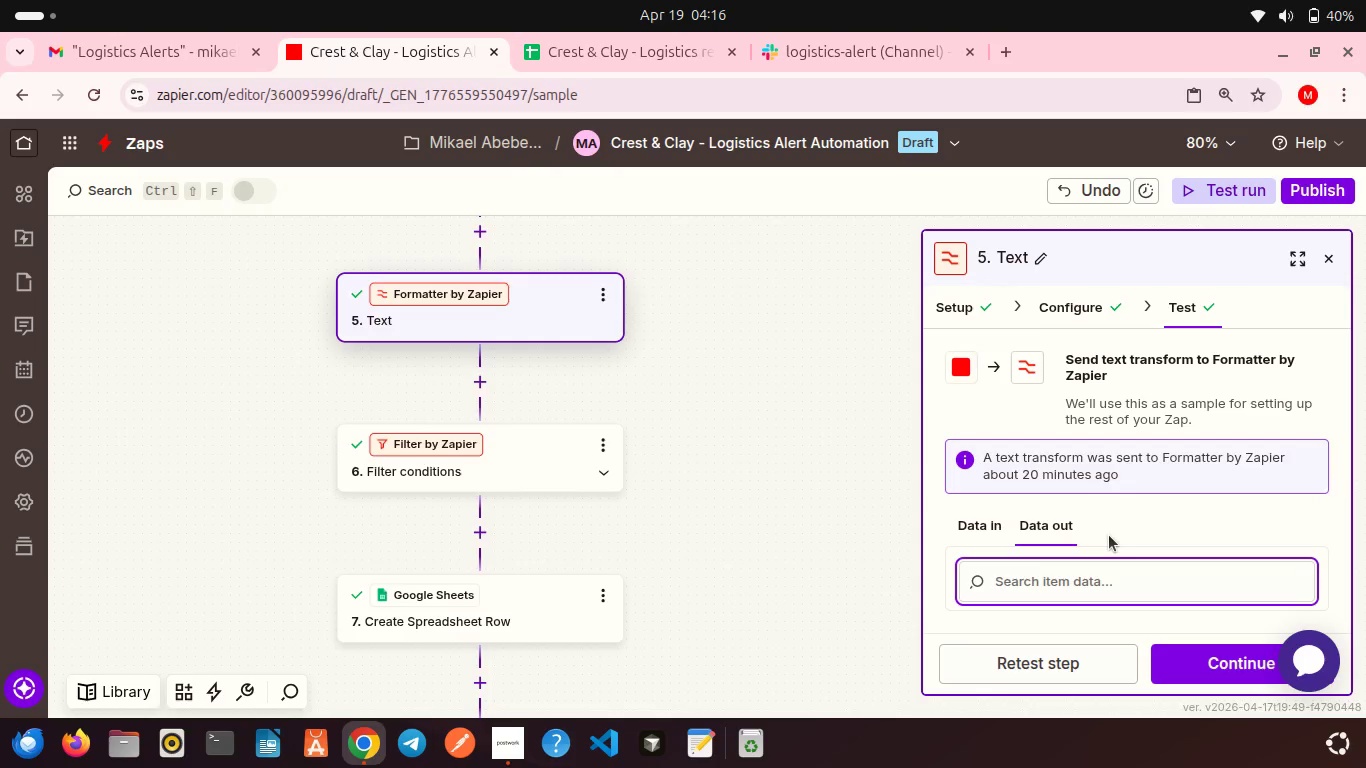 
scroll: coordinate [1109, 535], scroll_direction: down, amount: 4.0
 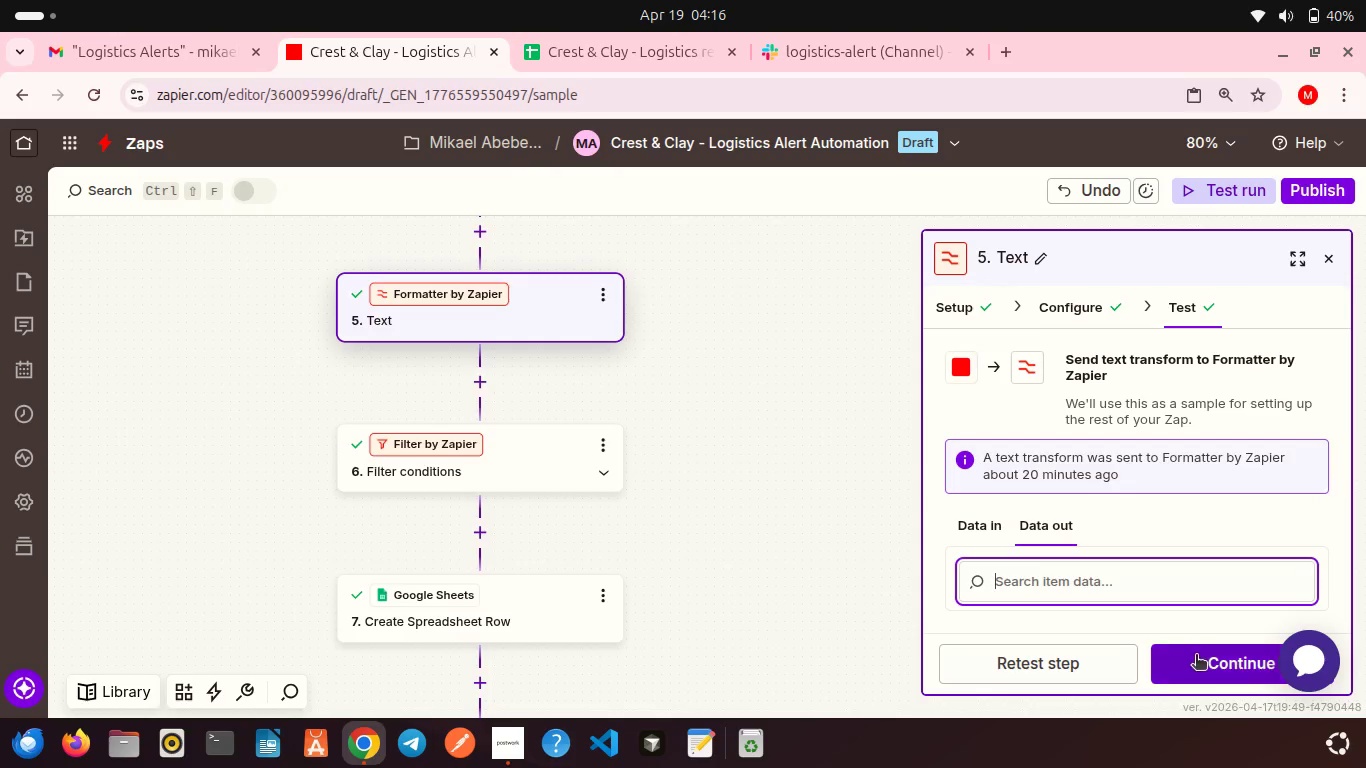 
left_click([1196, 656])
 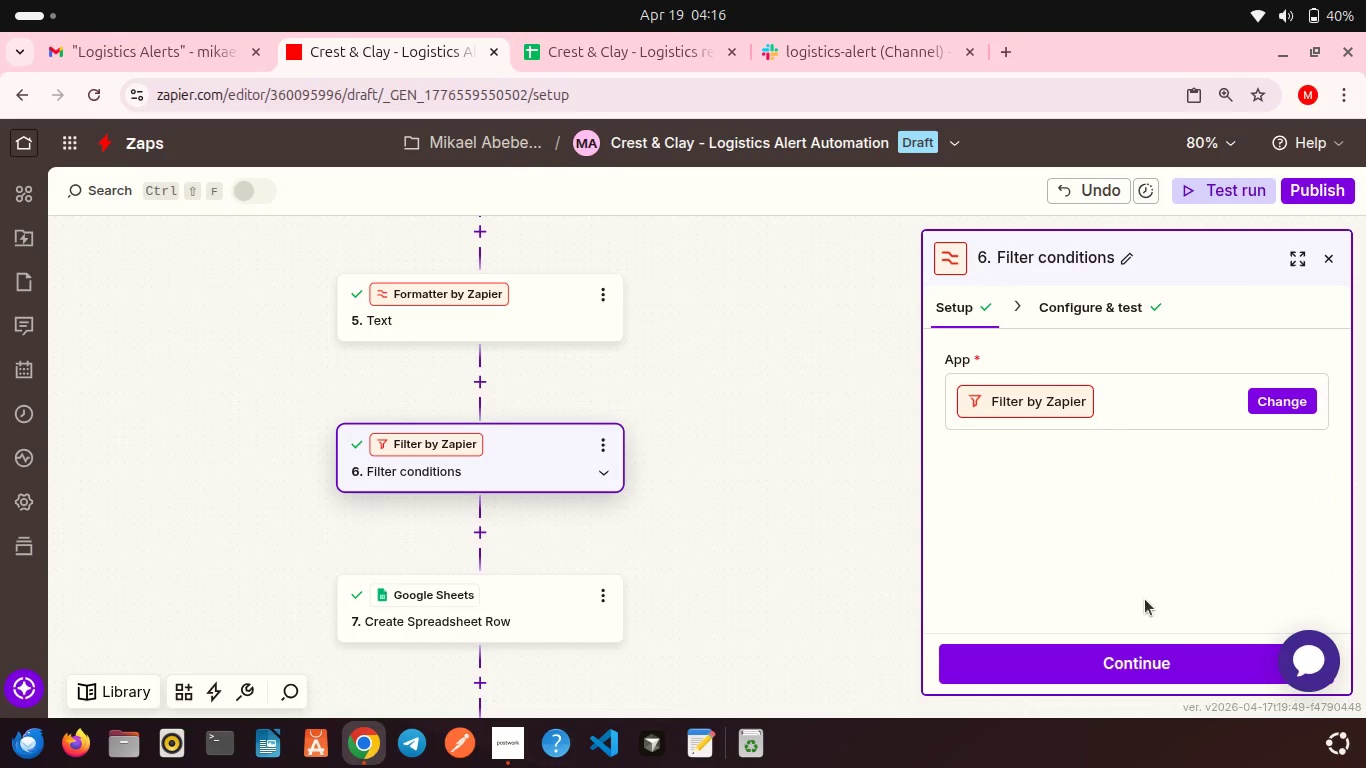 
scroll: coordinate [1145, 599], scroll_direction: down, amount: 1.0
 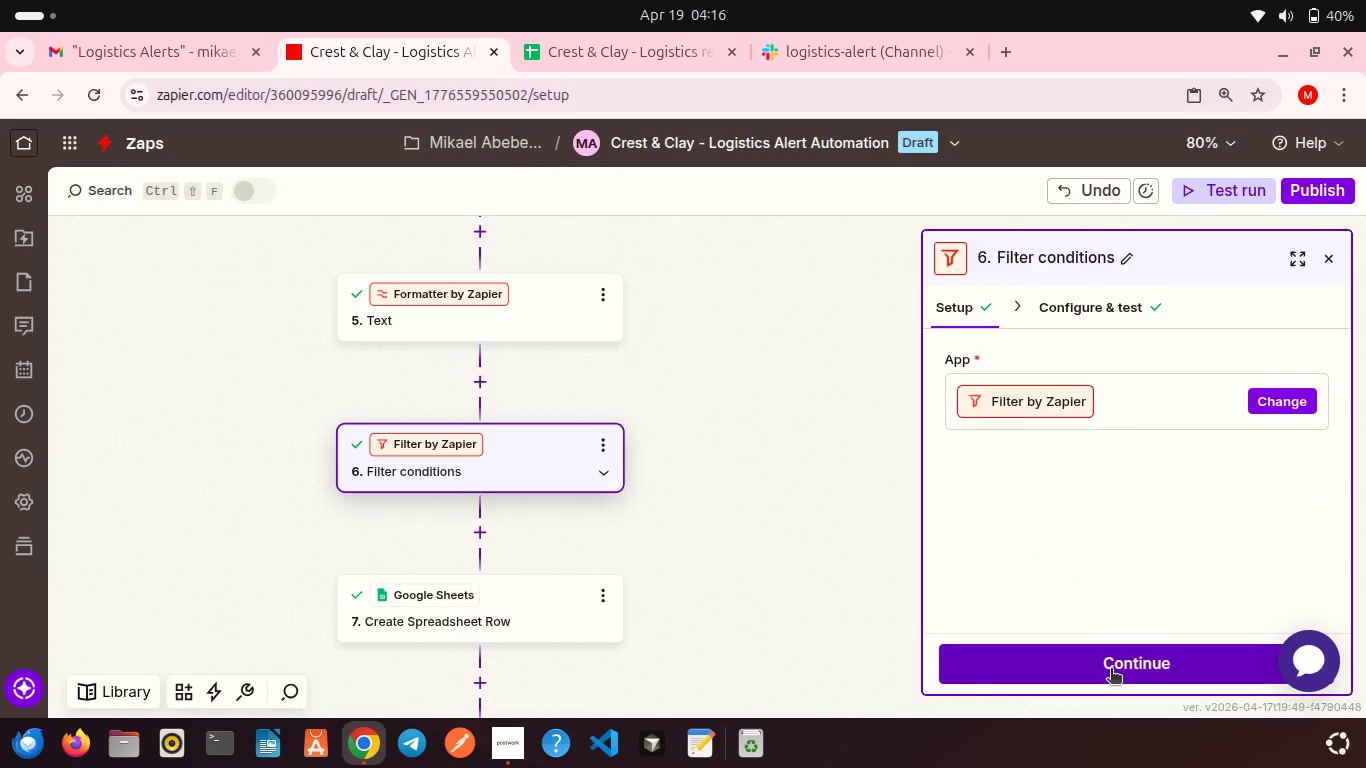 
left_click([1111, 670])
 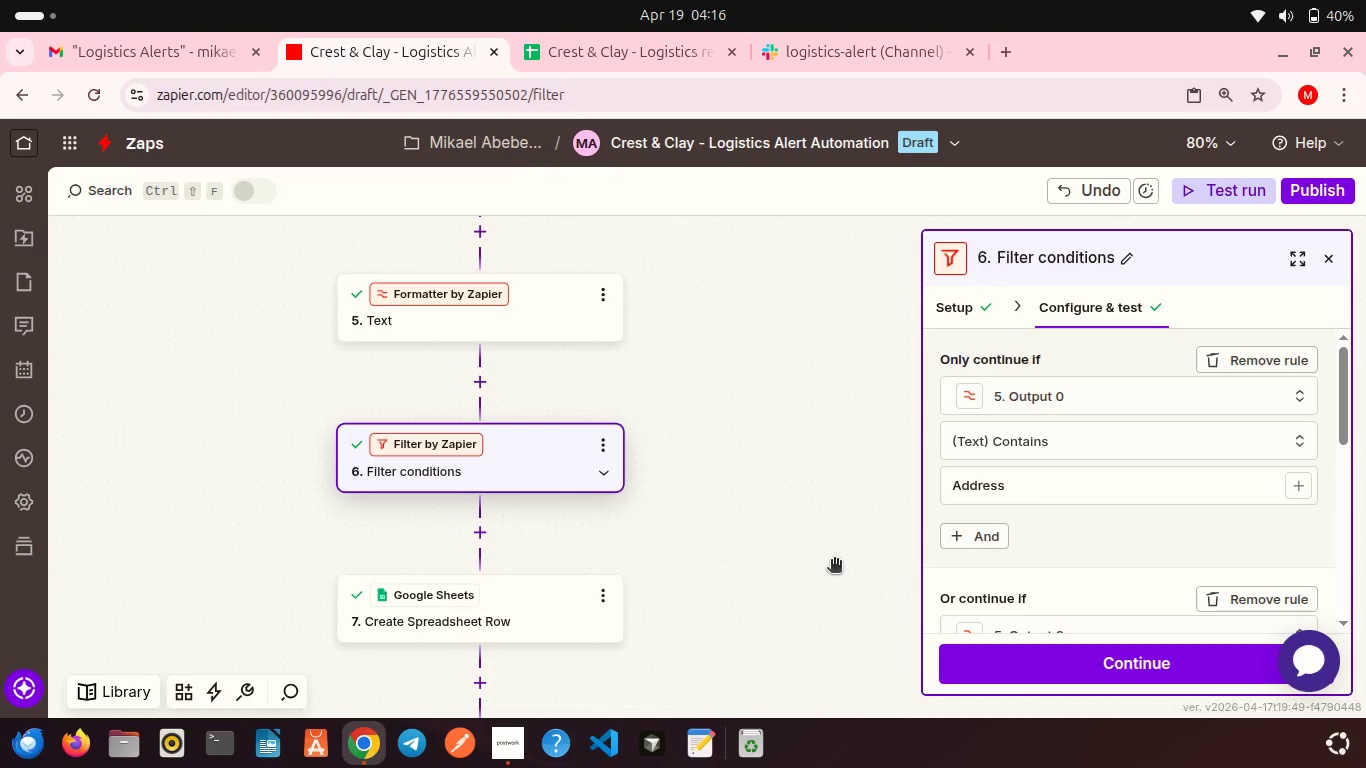 
scroll: coordinate [1031, 551], scroll_direction: down, amount: 7.0
 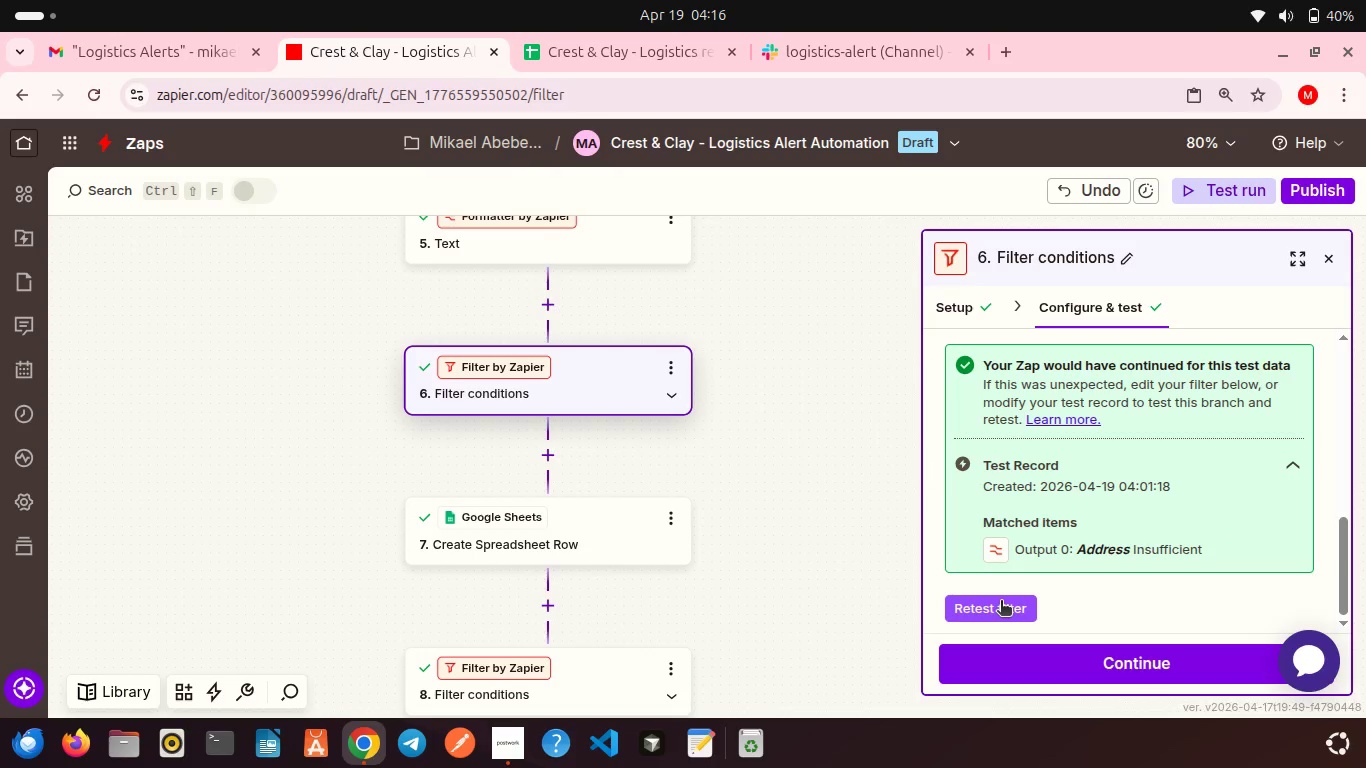 
left_click([1001, 602])
 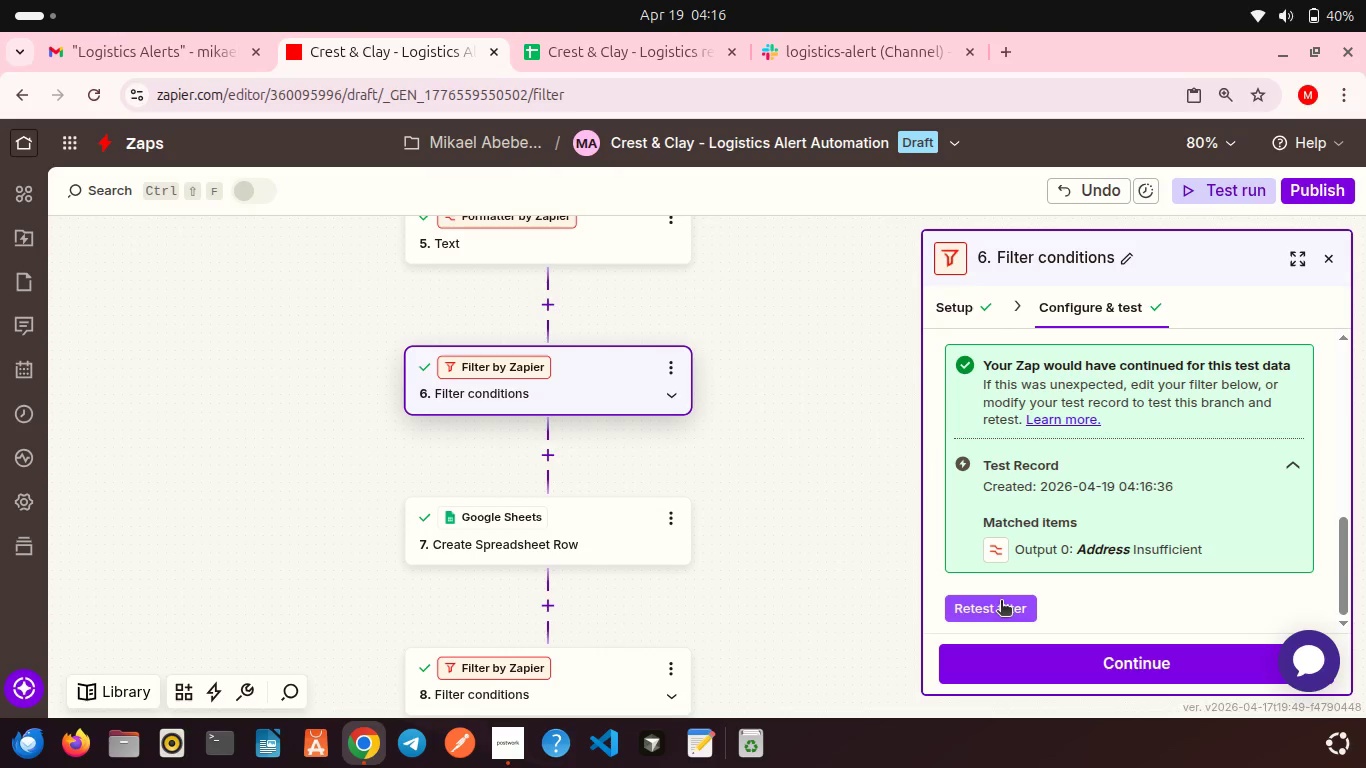 
scroll: coordinate [1090, 485], scroll_direction: down, amount: 3.0
 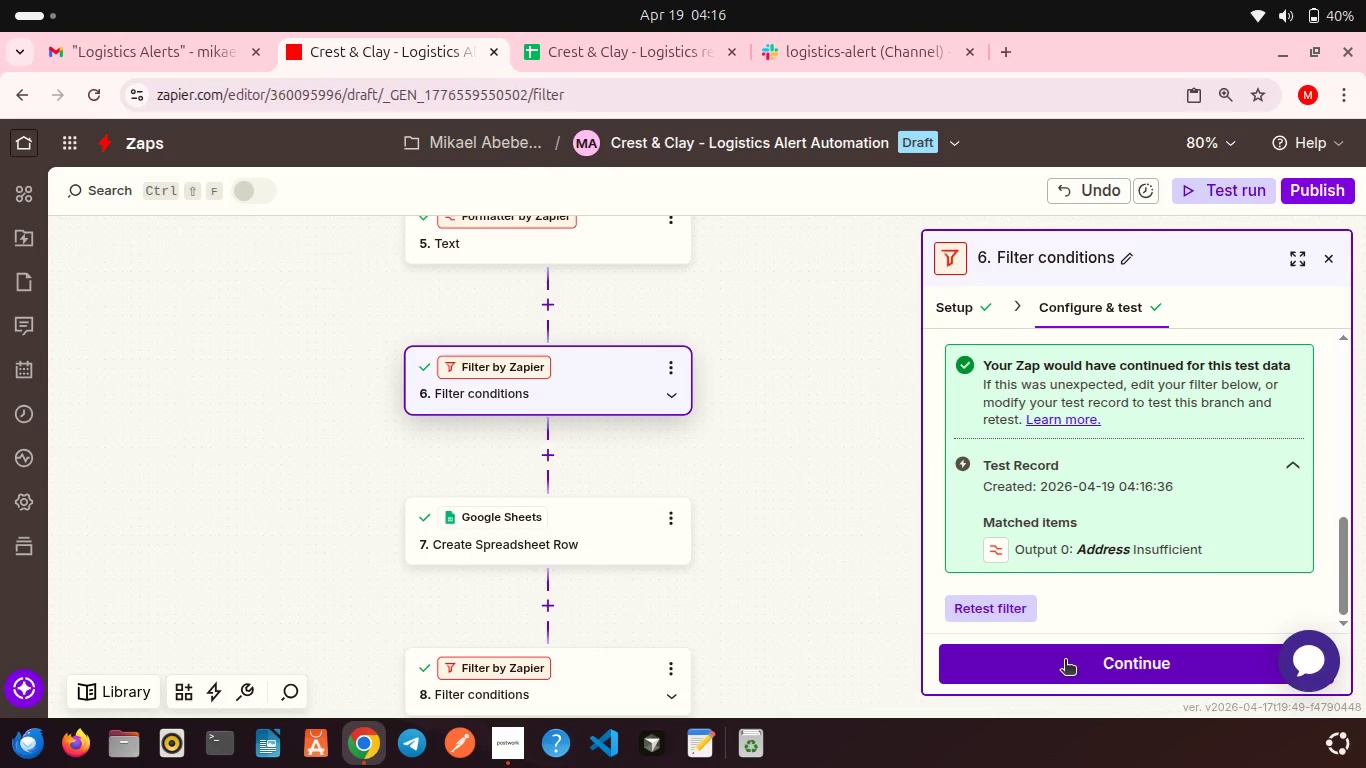 
left_click([1065, 661])
 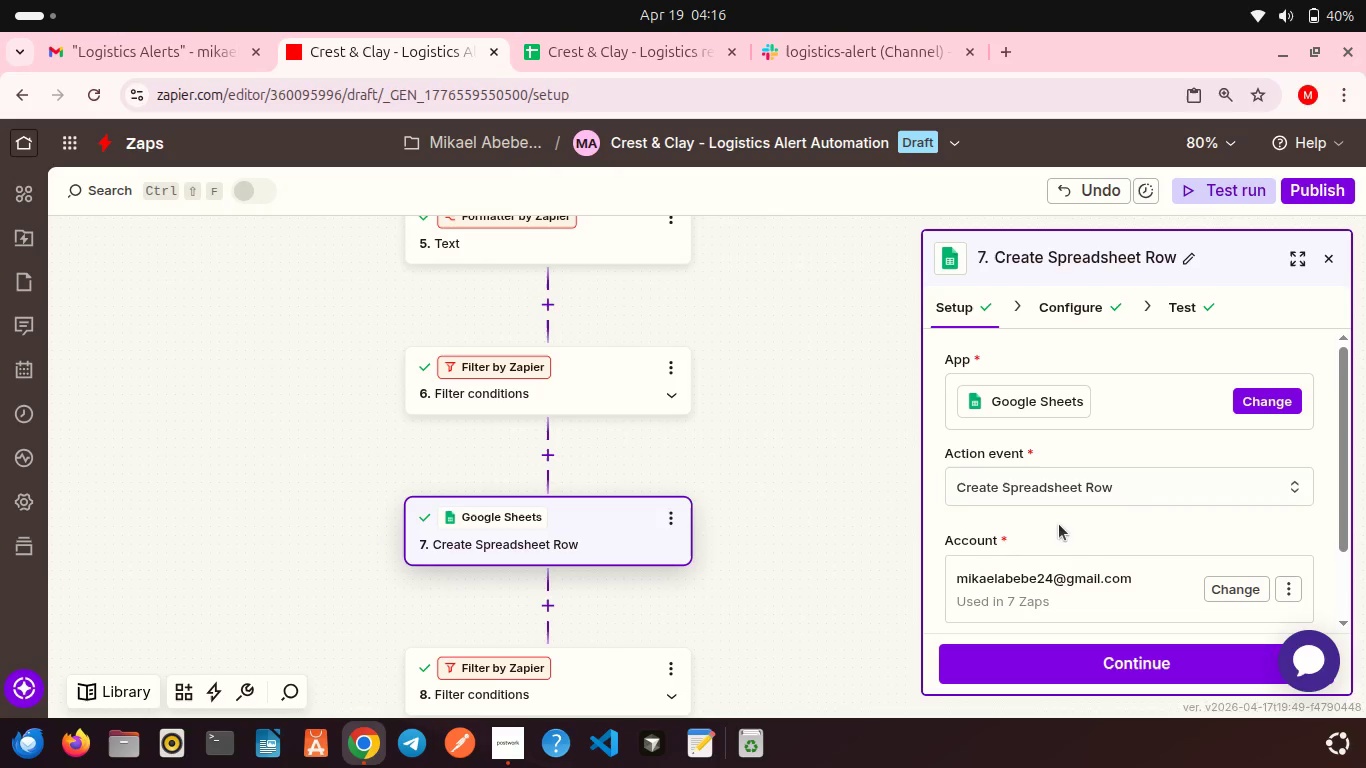 
scroll: coordinate [1059, 524], scroll_direction: down, amount: 1.0
 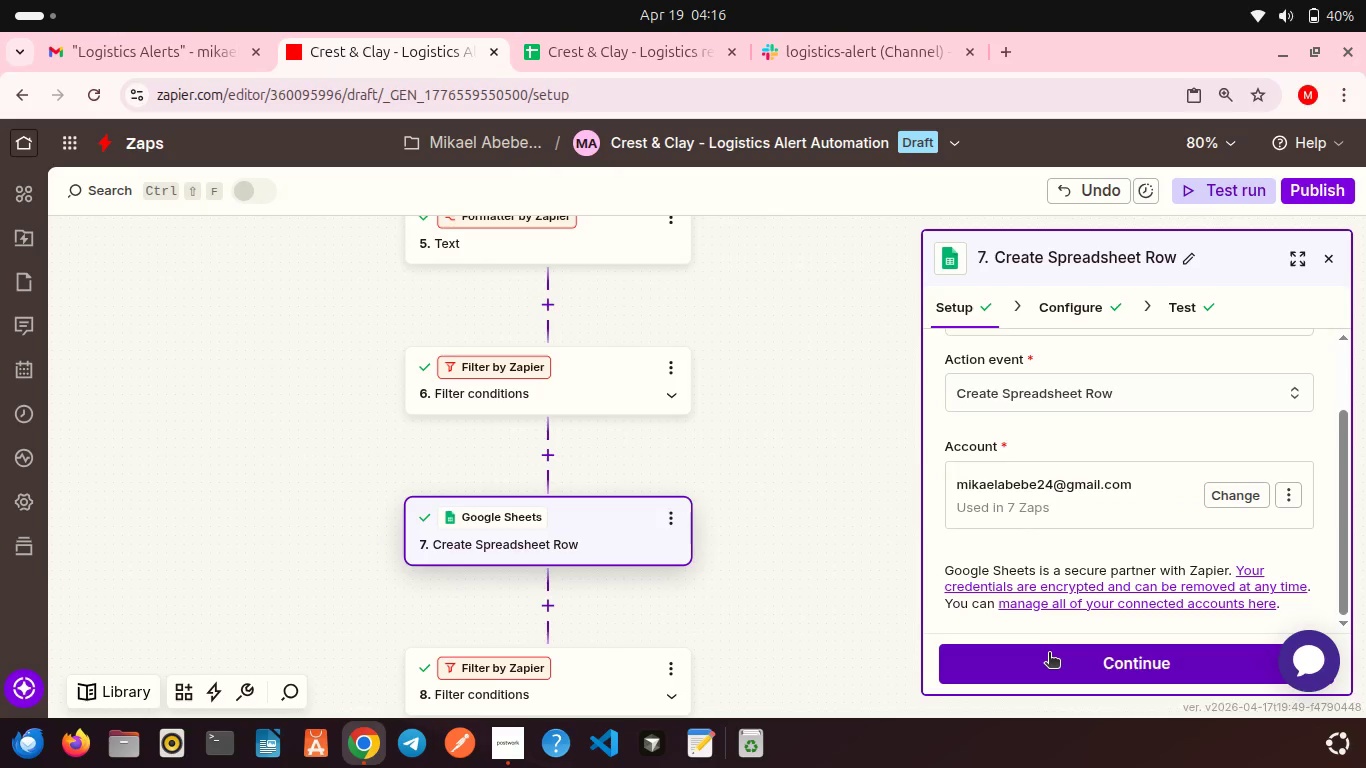 
left_click([1049, 654])
 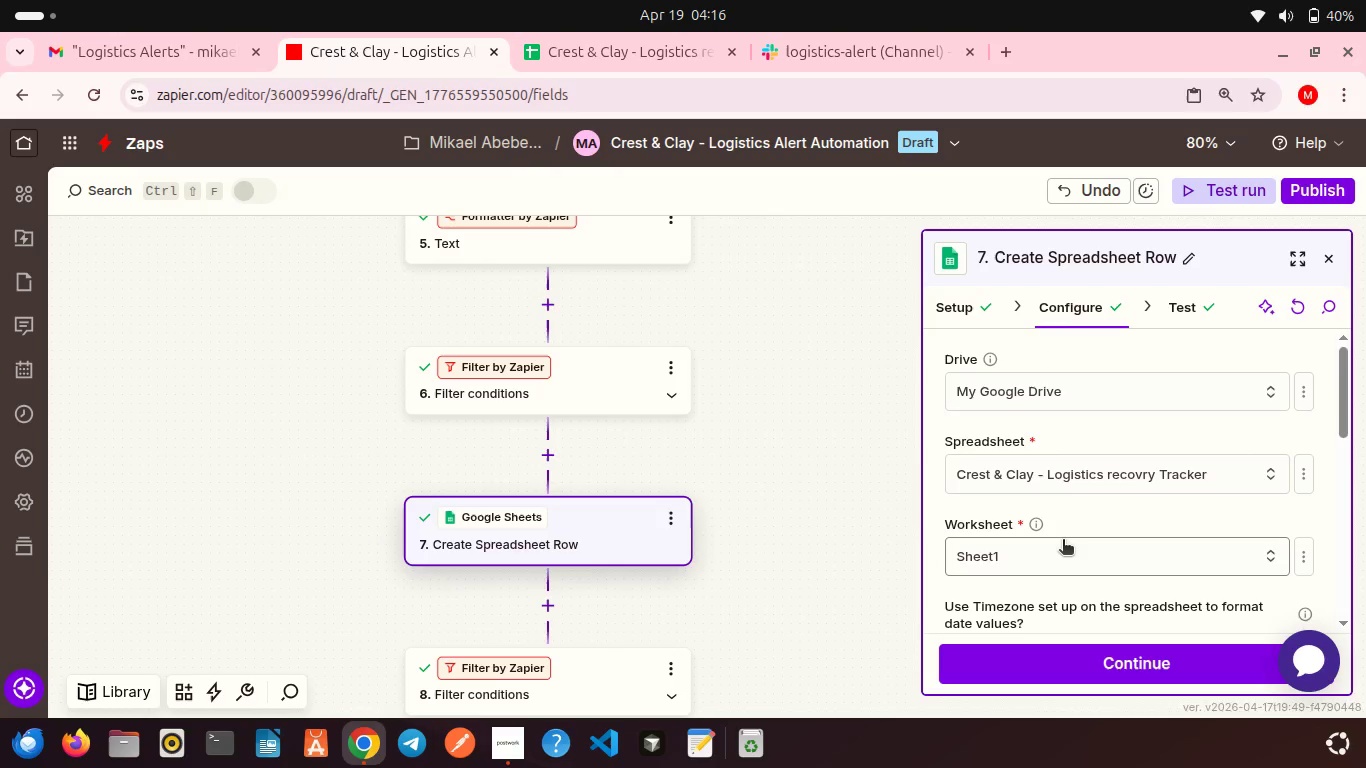 
scroll: coordinate [1063, 541], scroll_direction: down, amount: 10.0
 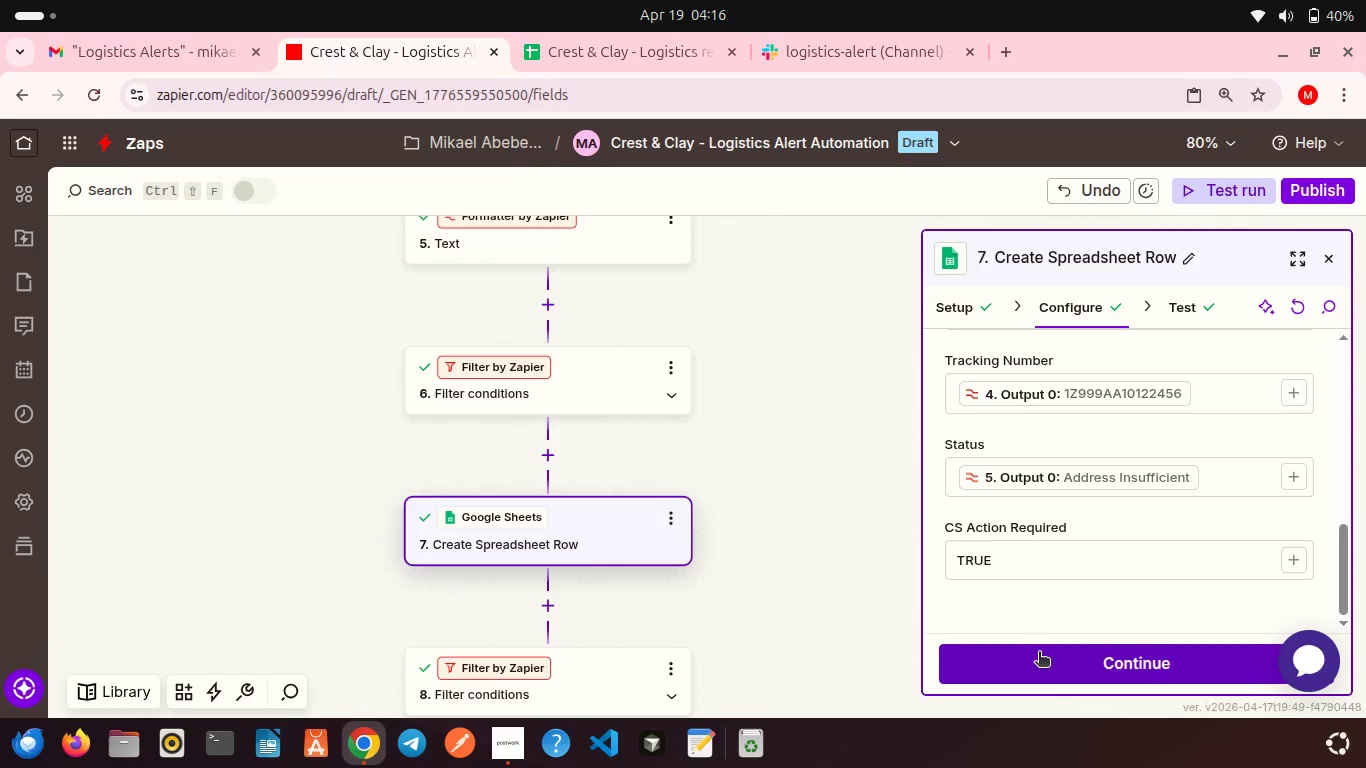 
left_click([1039, 653])
 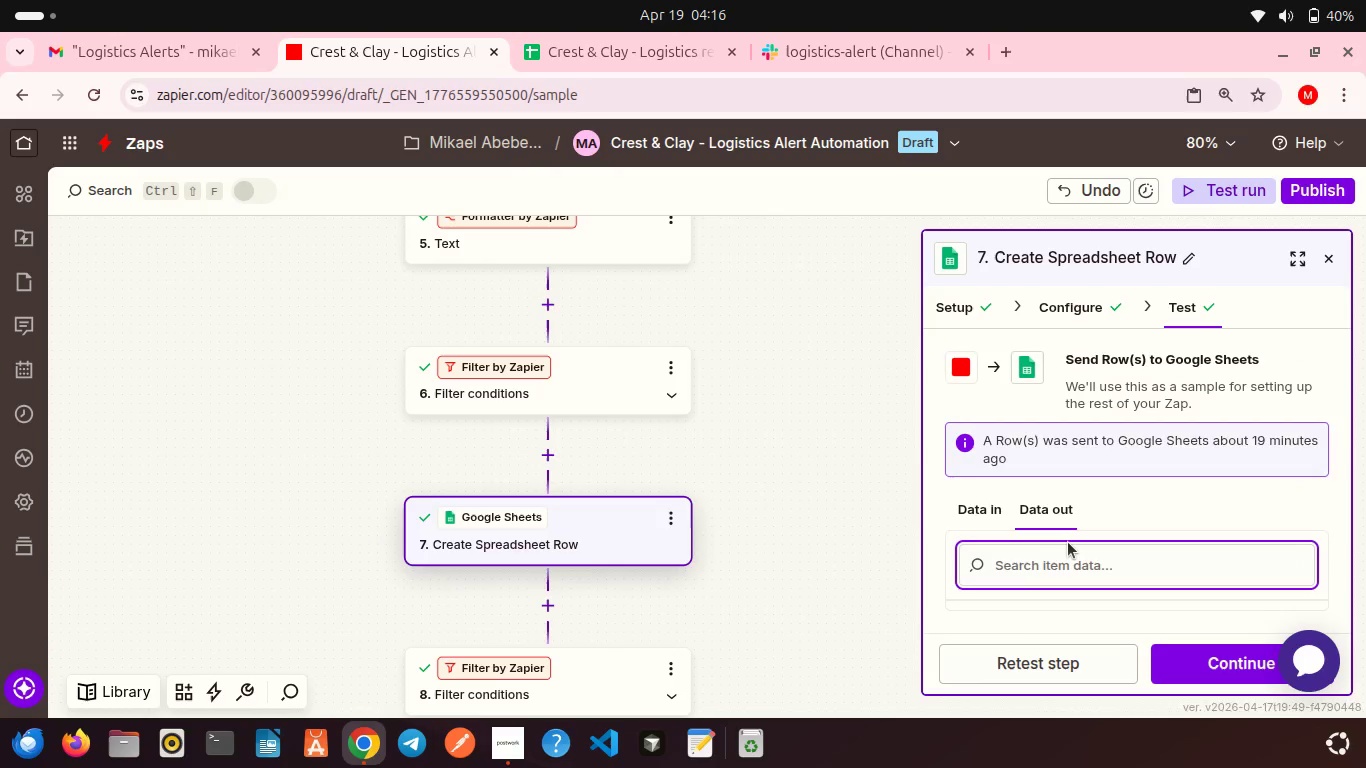 
scroll: coordinate [1081, 569], scroll_direction: down, amount: 7.0
 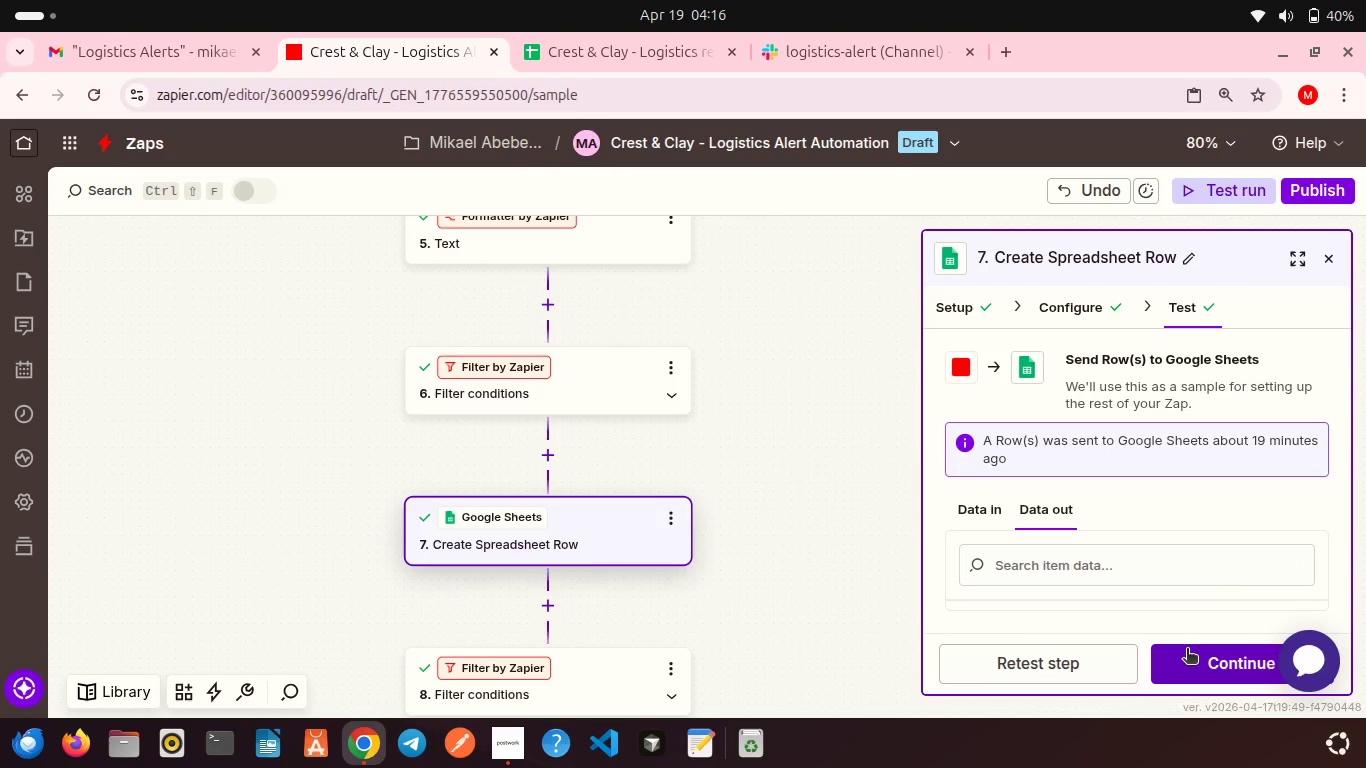 
left_click([1187, 650])
 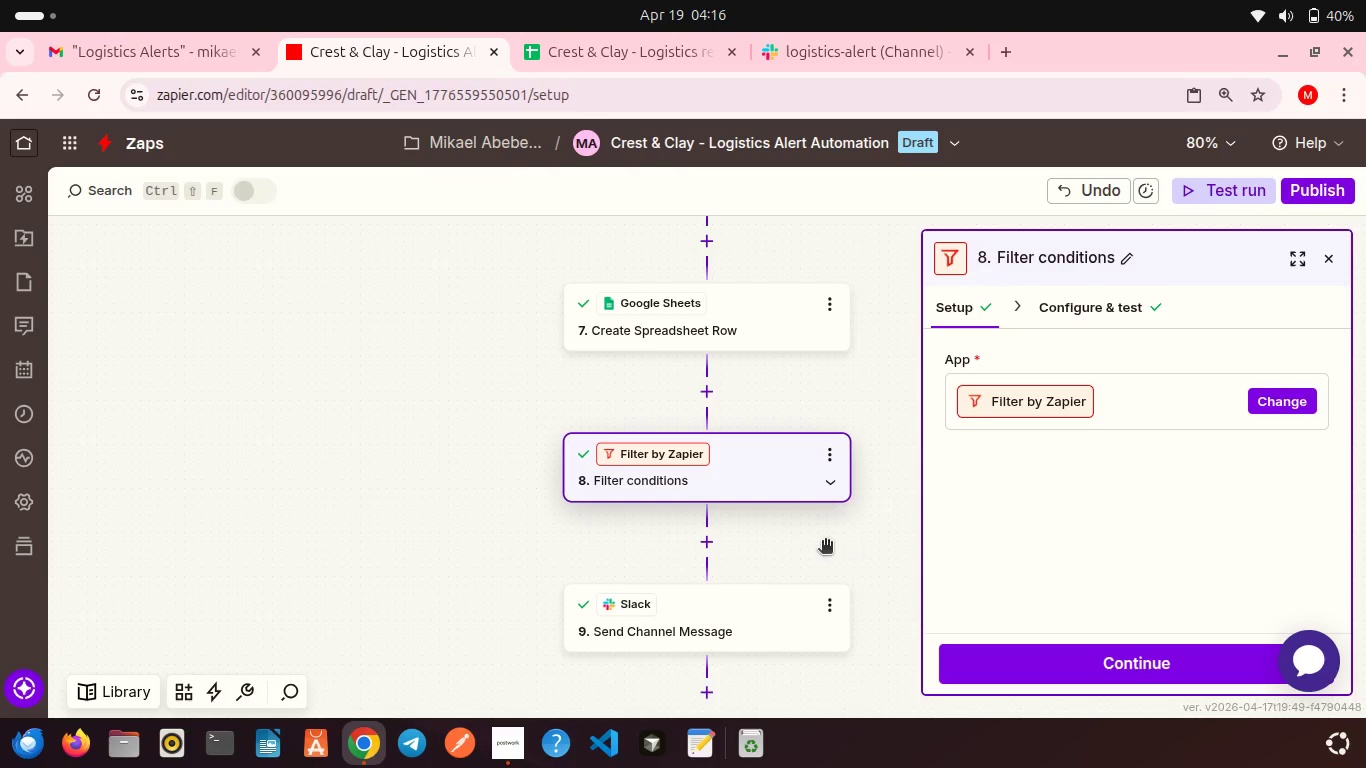 
scroll: coordinate [820, 542], scroll_direction: down, amount: 3.0
 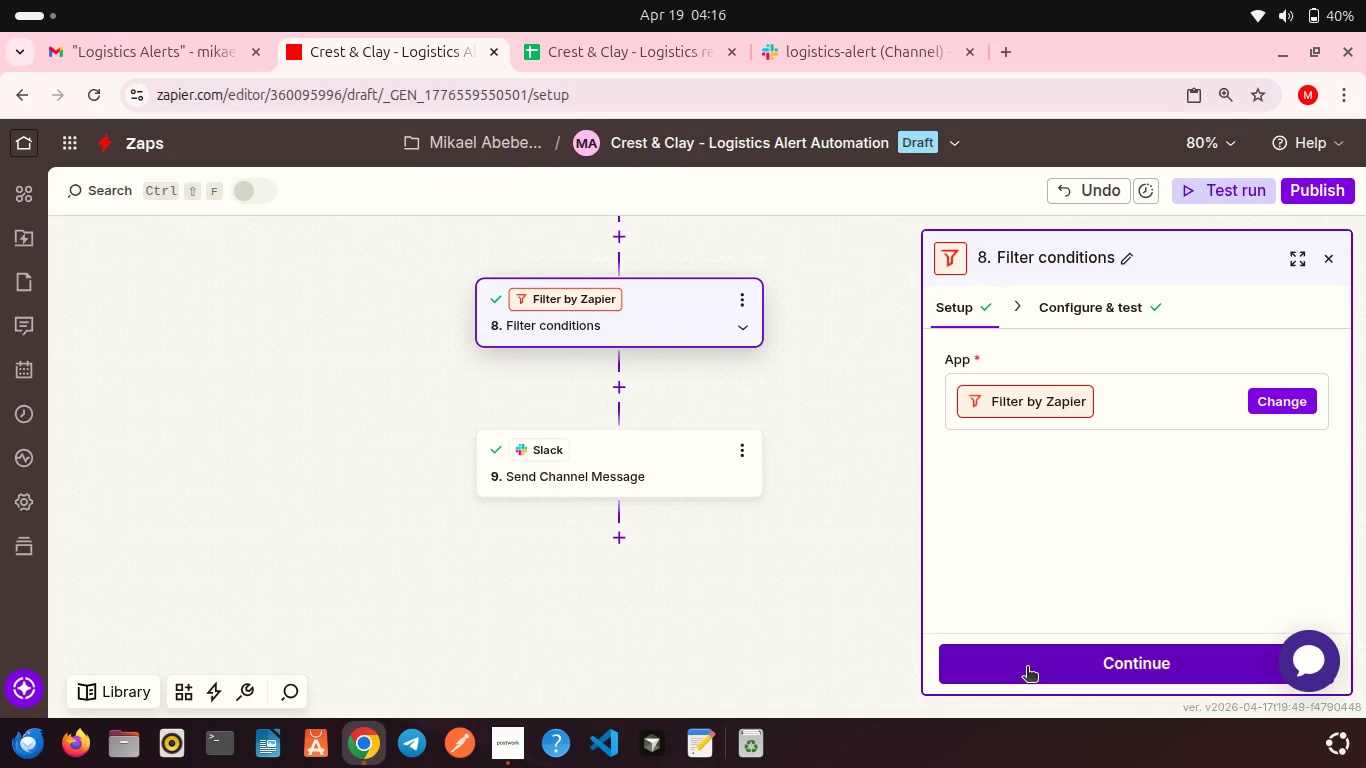 
left_click([1027, 668])
 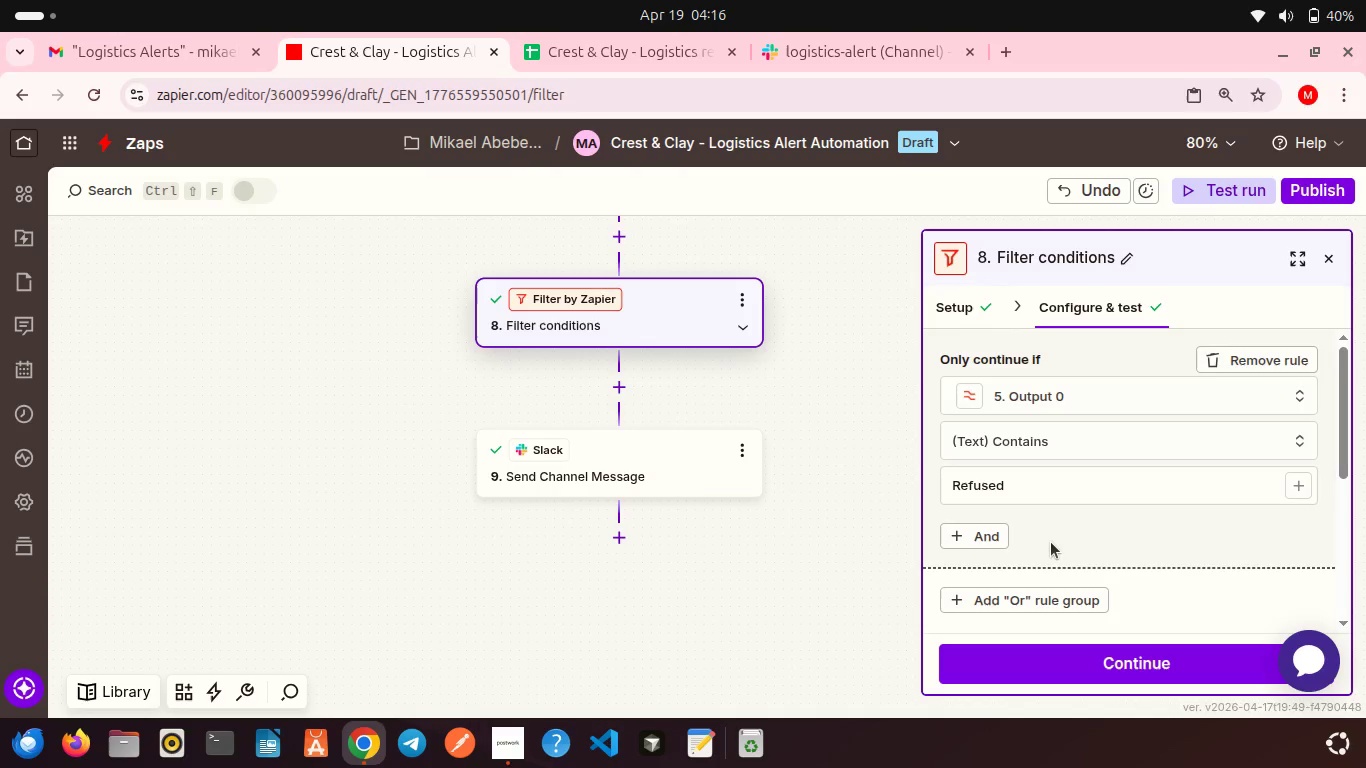 
scroll: coordinate [1051, 542], scroll_direction: down, amount: 5.0
 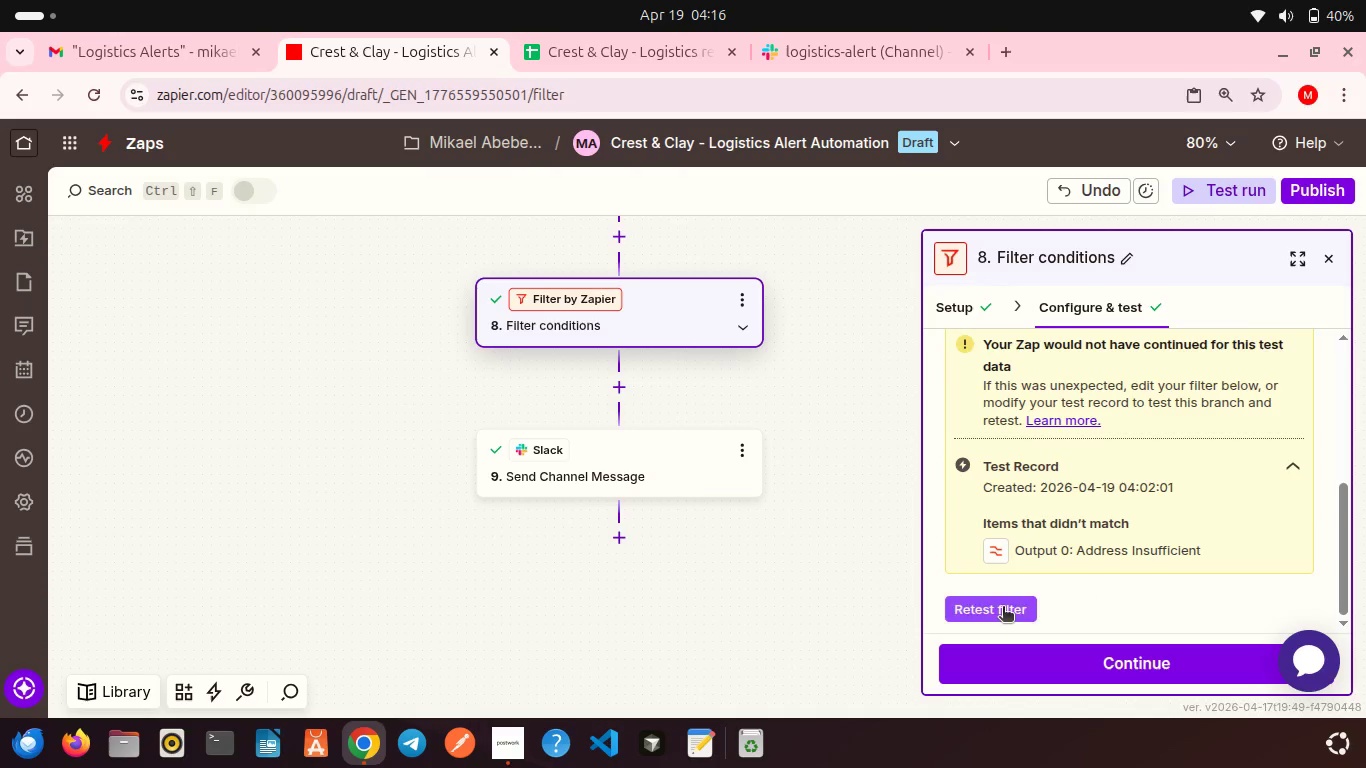 
left_click([1003, 608])
 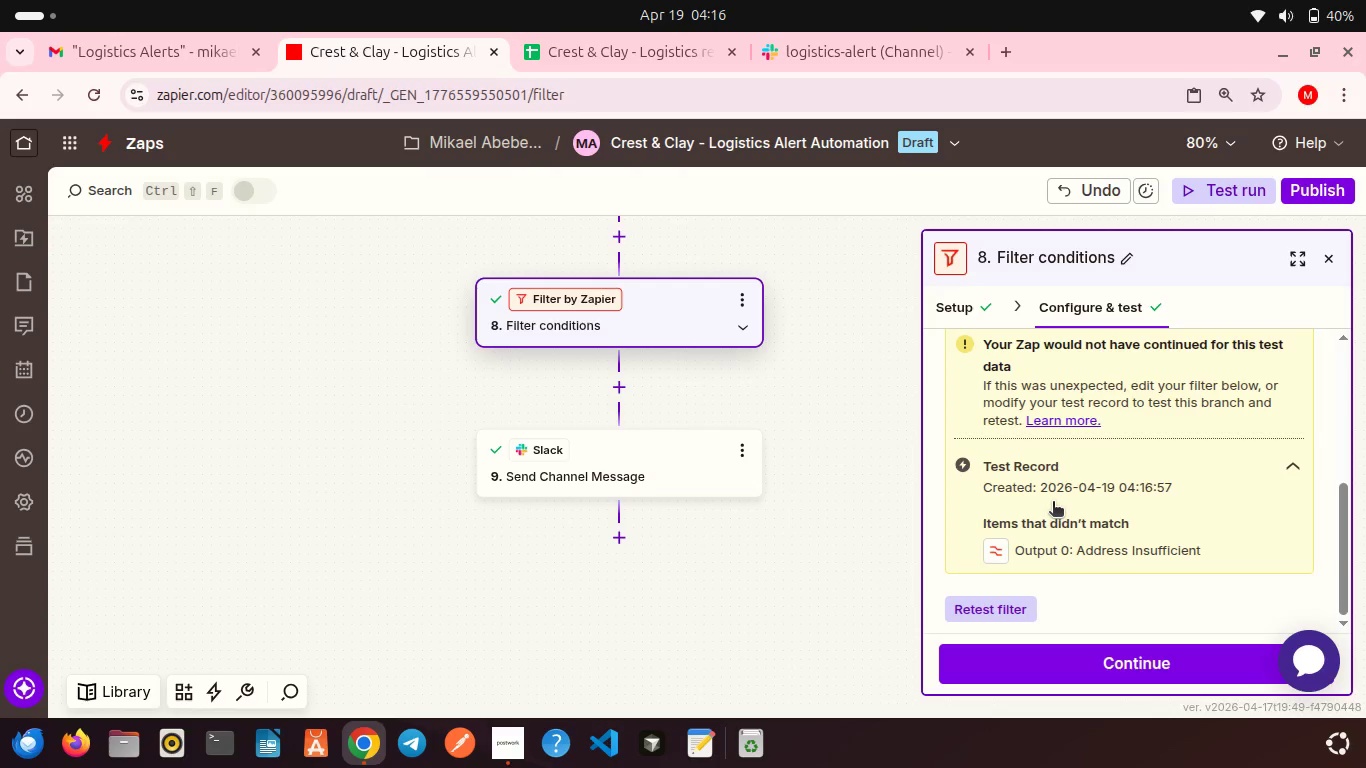 
scroll: coordinate [1053, 503], scroll_direction: down, amount: 4.0
 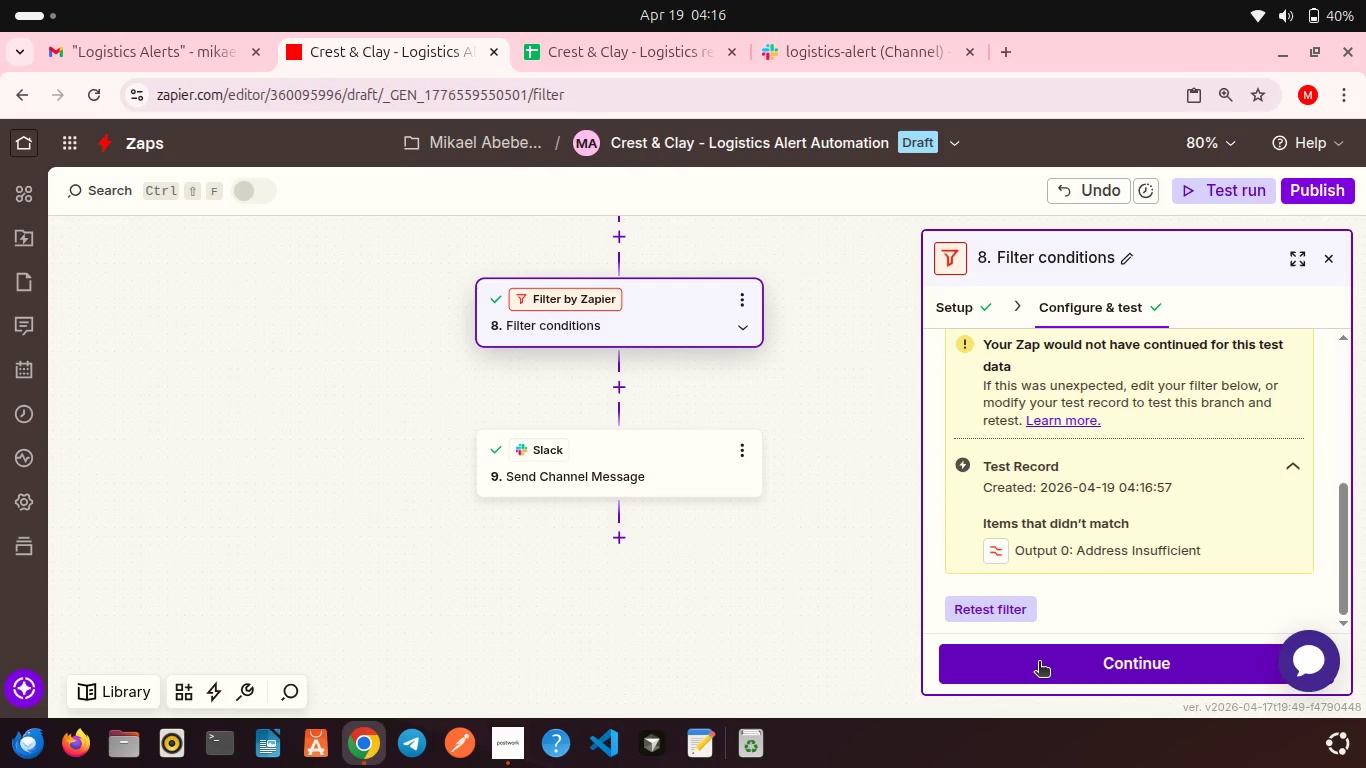 
left_click([1039, 663])
 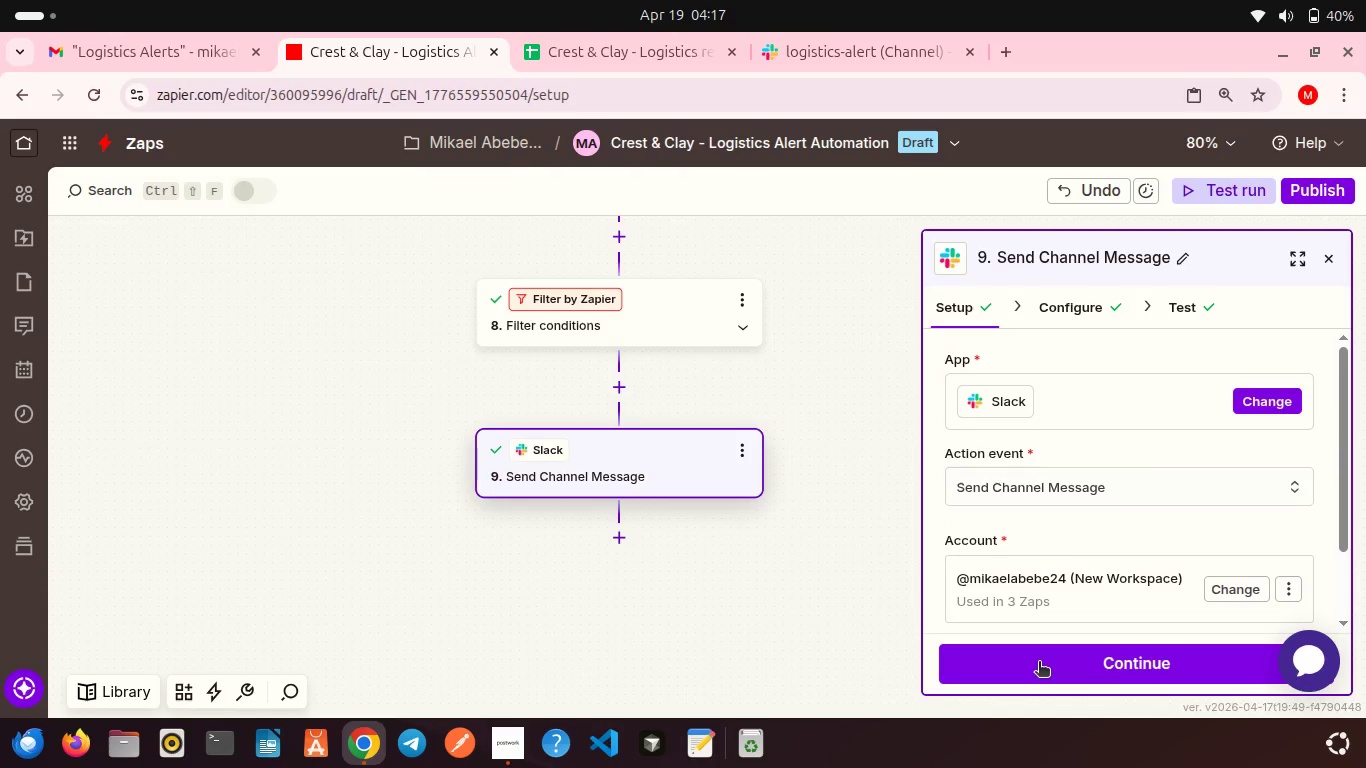 
scroll: coordinate [1063, 538], scroll_direction: down, amount: 6.0
 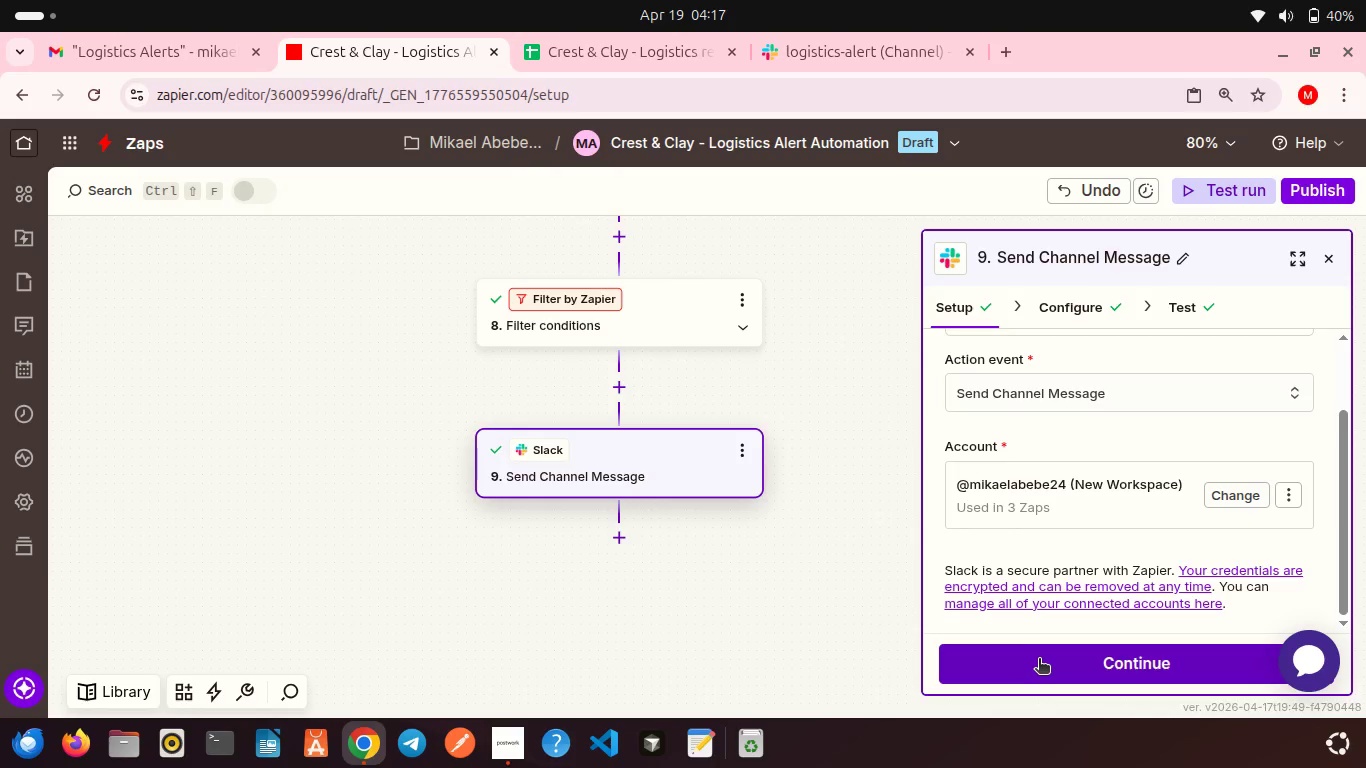 
left_click([1039, 660])
 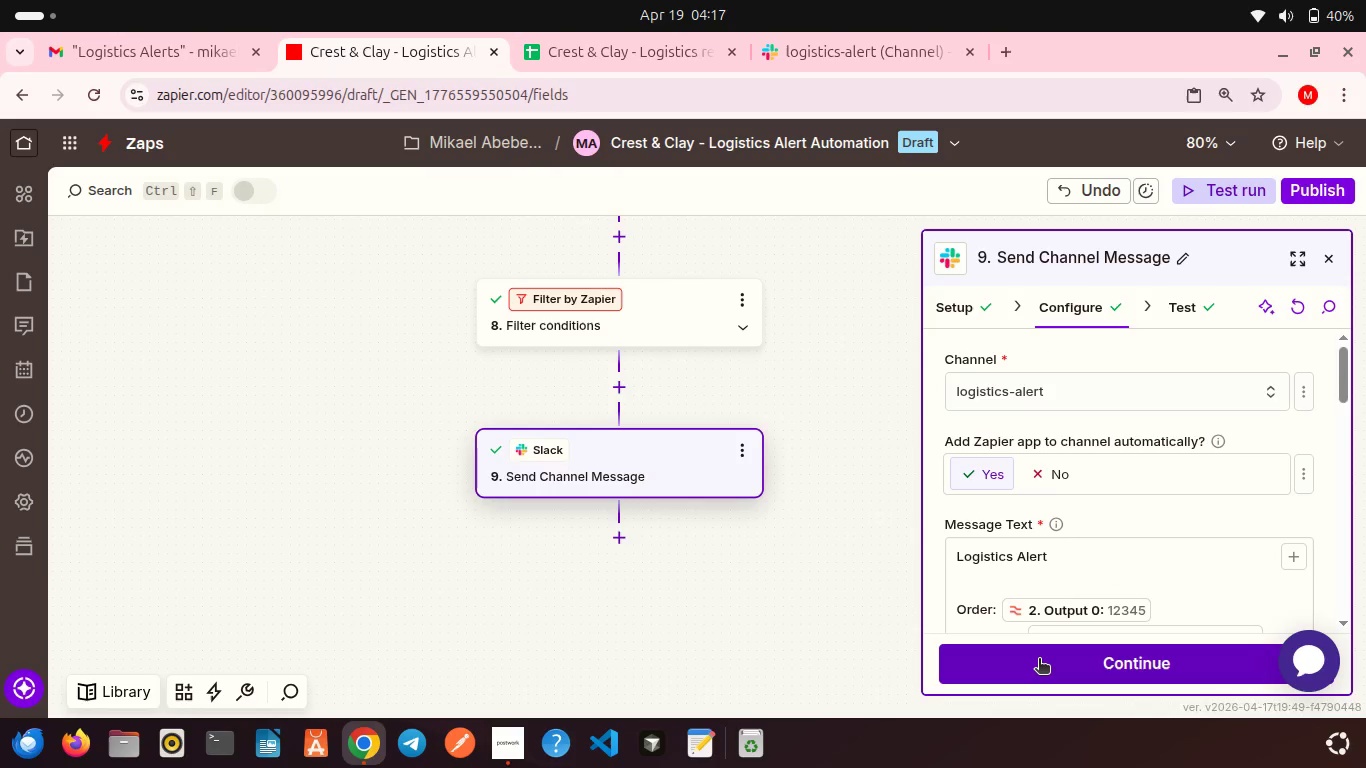 
left_click([1039, 660])
 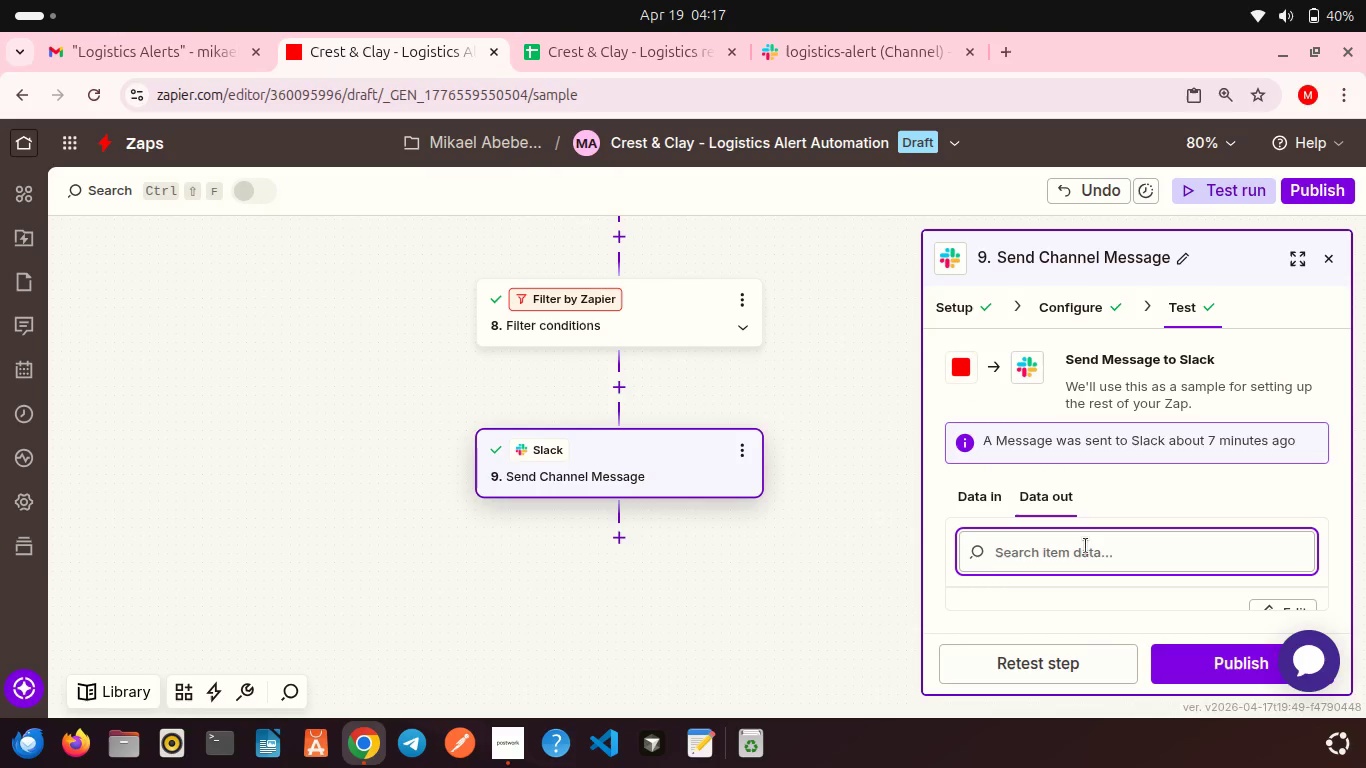 
scroll: coordinate [1086, 546], scroll_direction: down, amount: 5.0
 